 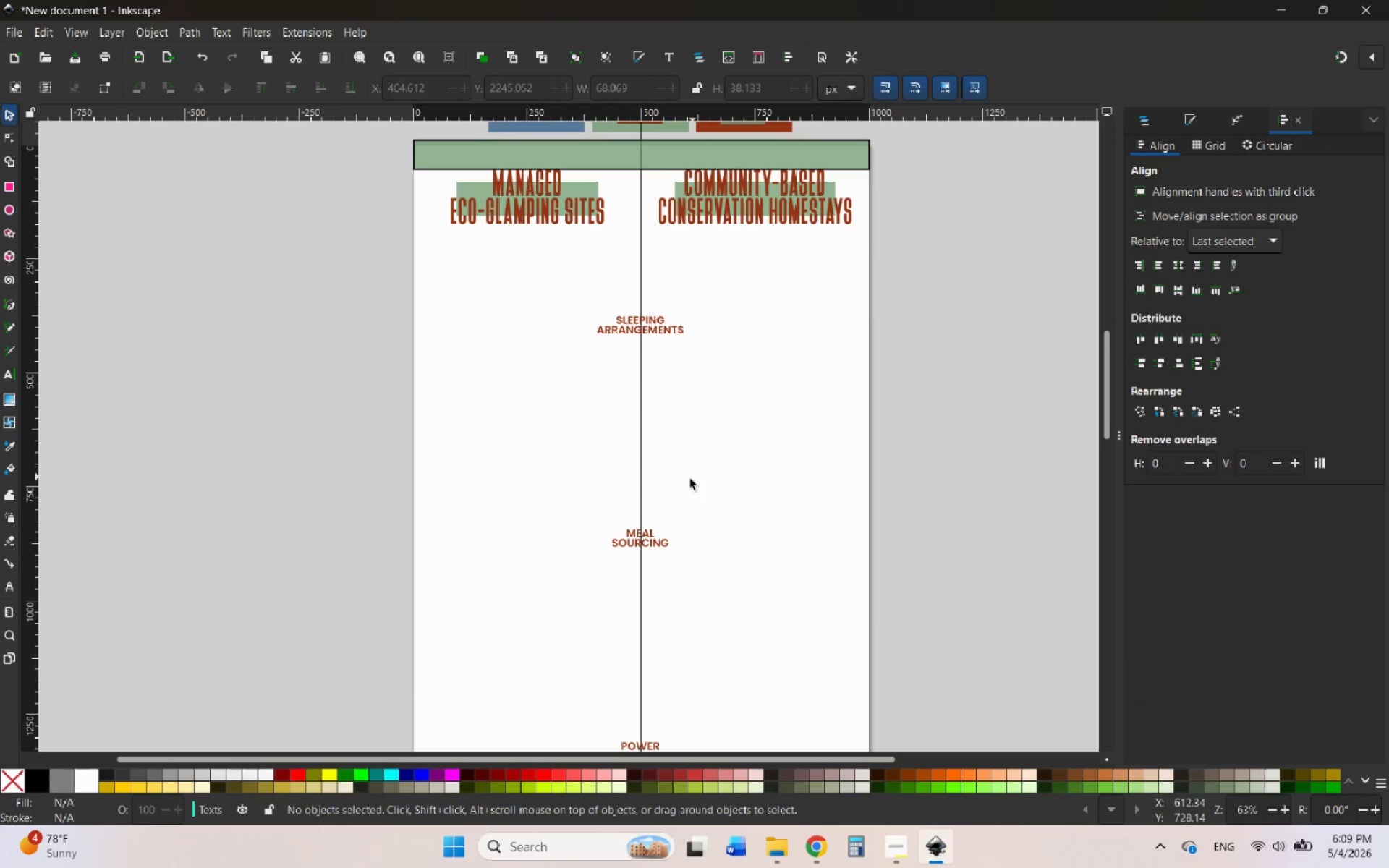 
left_click([830, 846])
 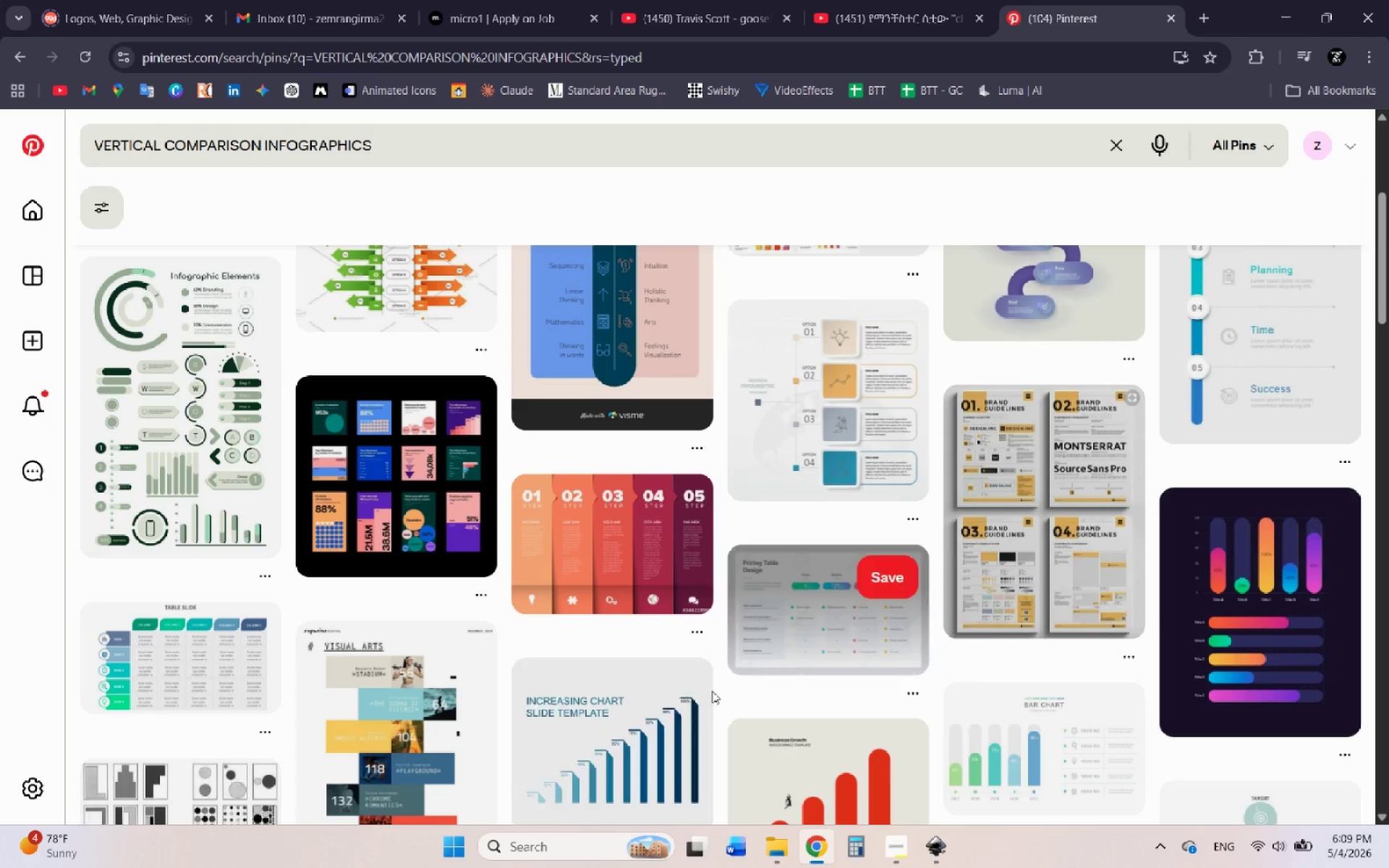 
scroll: coordinate [535, 590], scroll_direction: none, amount: 0.0
 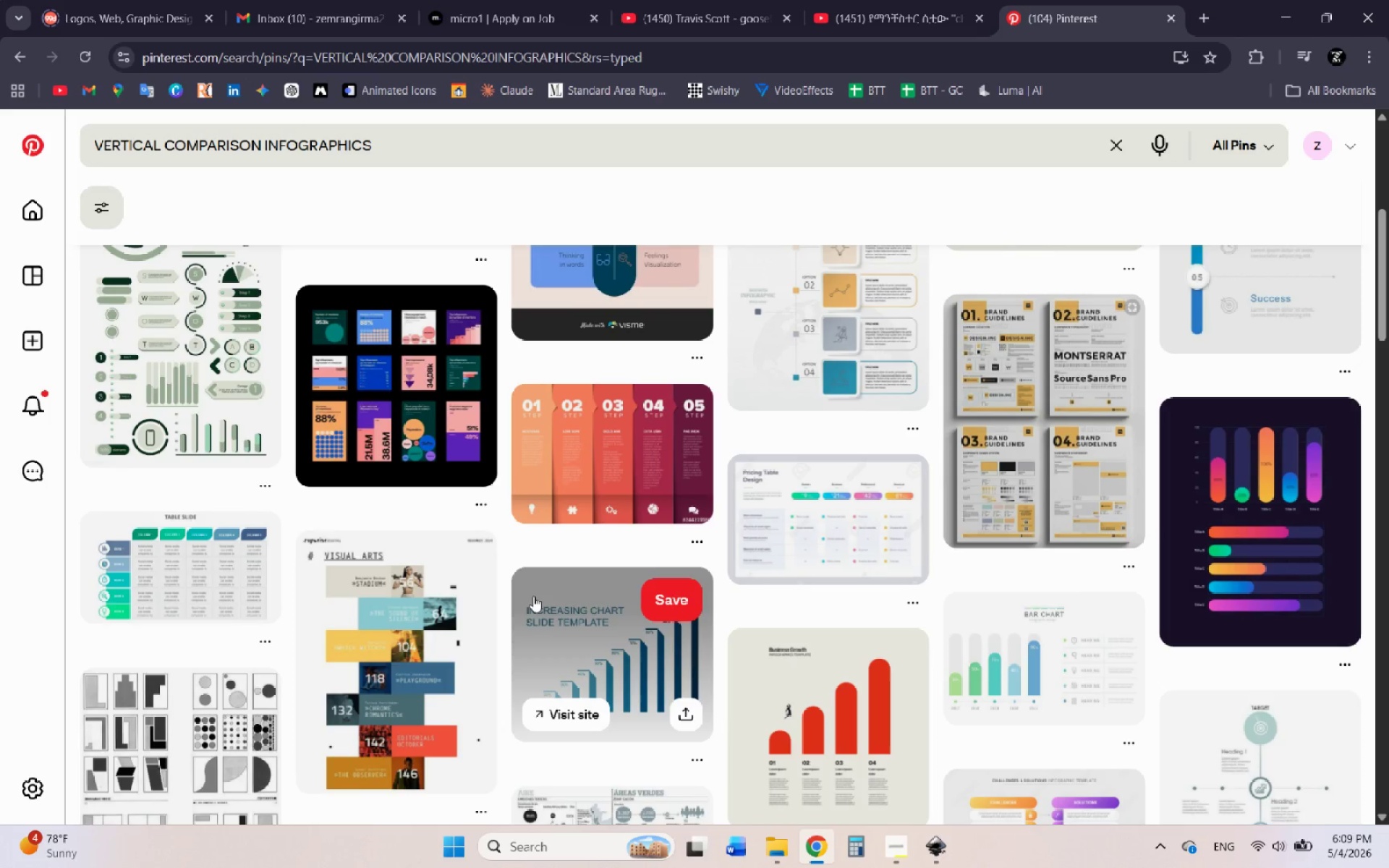 
scroll: coordinate [533, 596], scroll_direction: down, amount: 3.0
 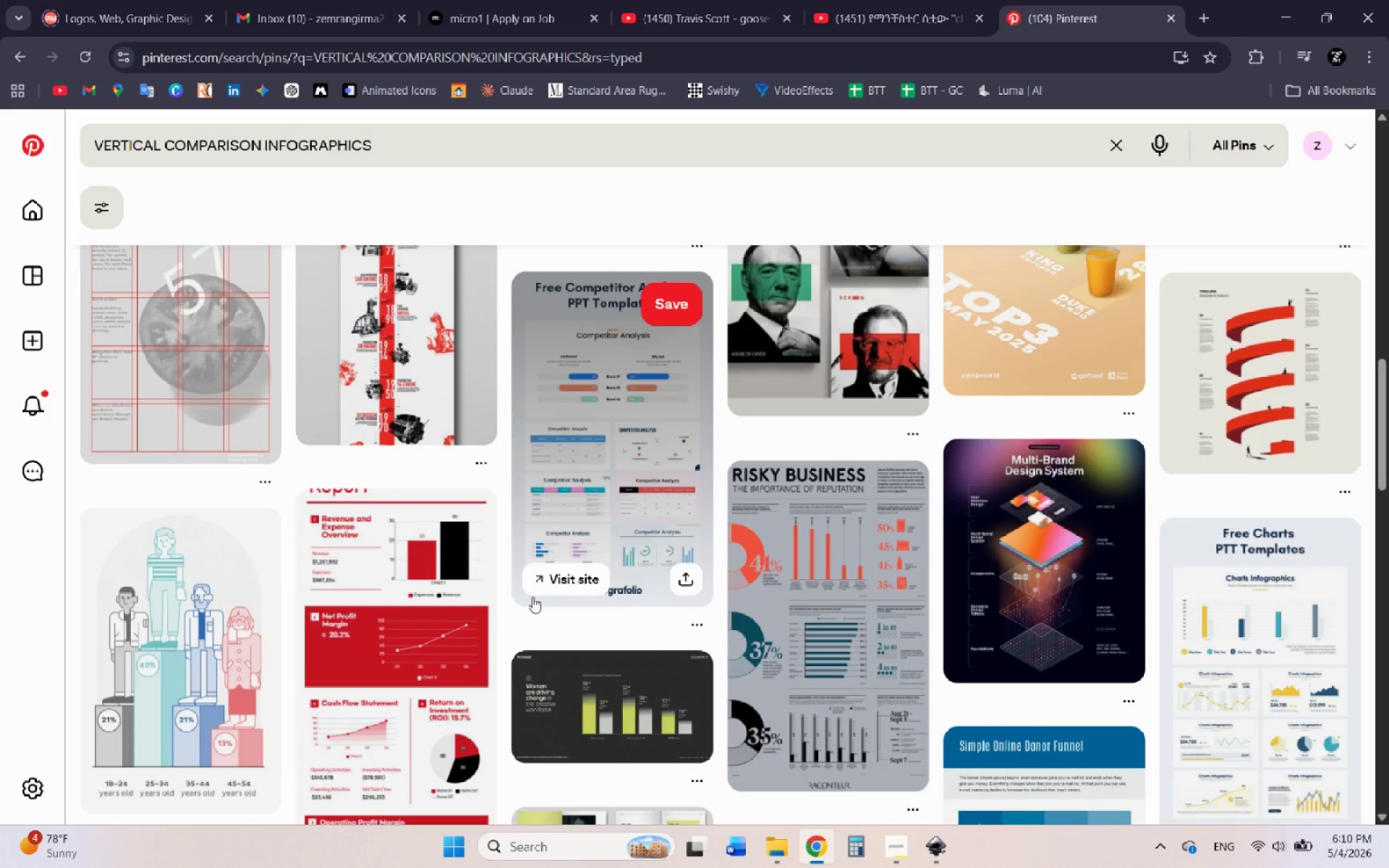 
scroll: coordinate [532, 597], scroll_direction: none, amount: 0.0
 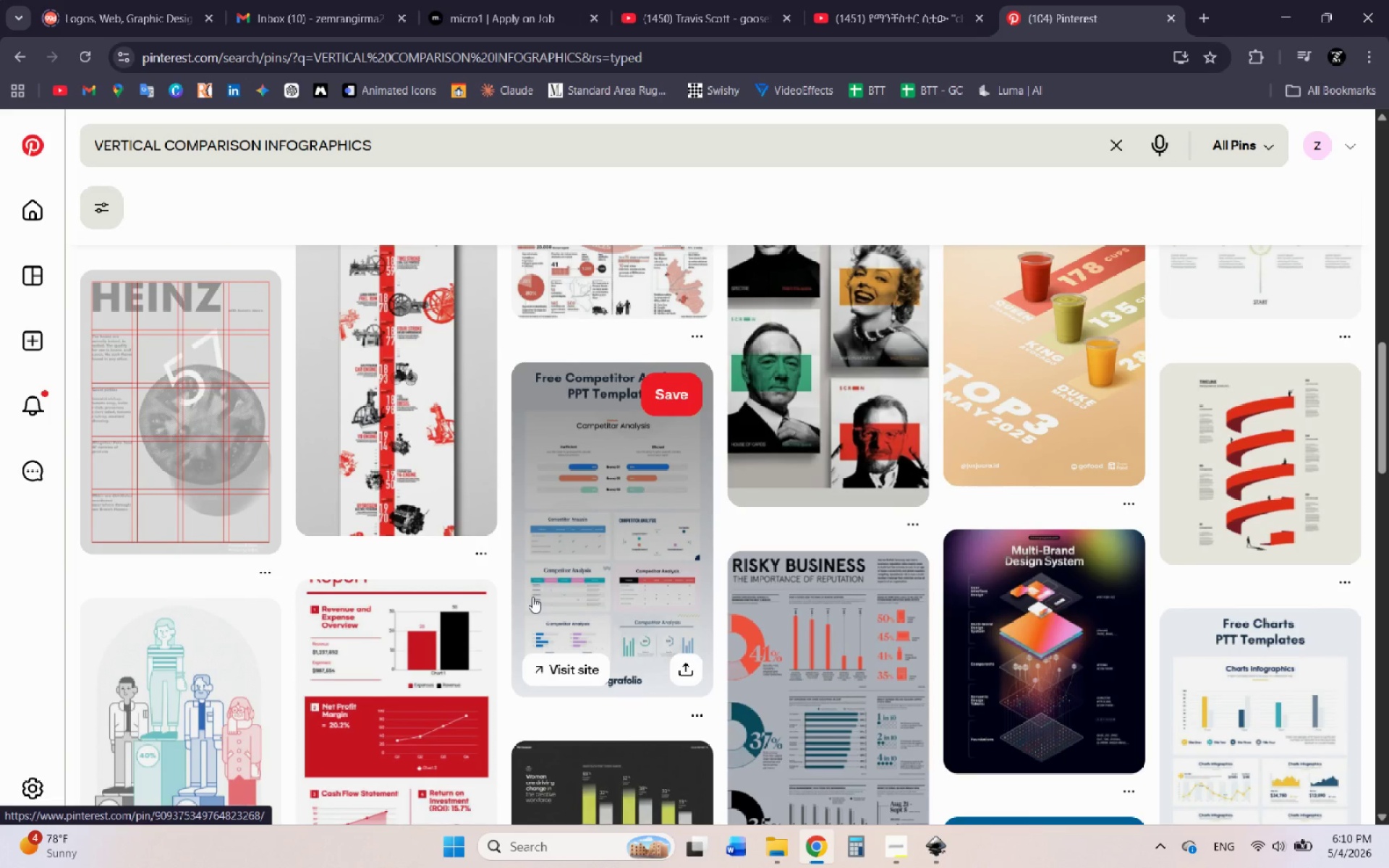 
scroll: coordinate [532, 597], scroll_direction: up, amount: 1.0
 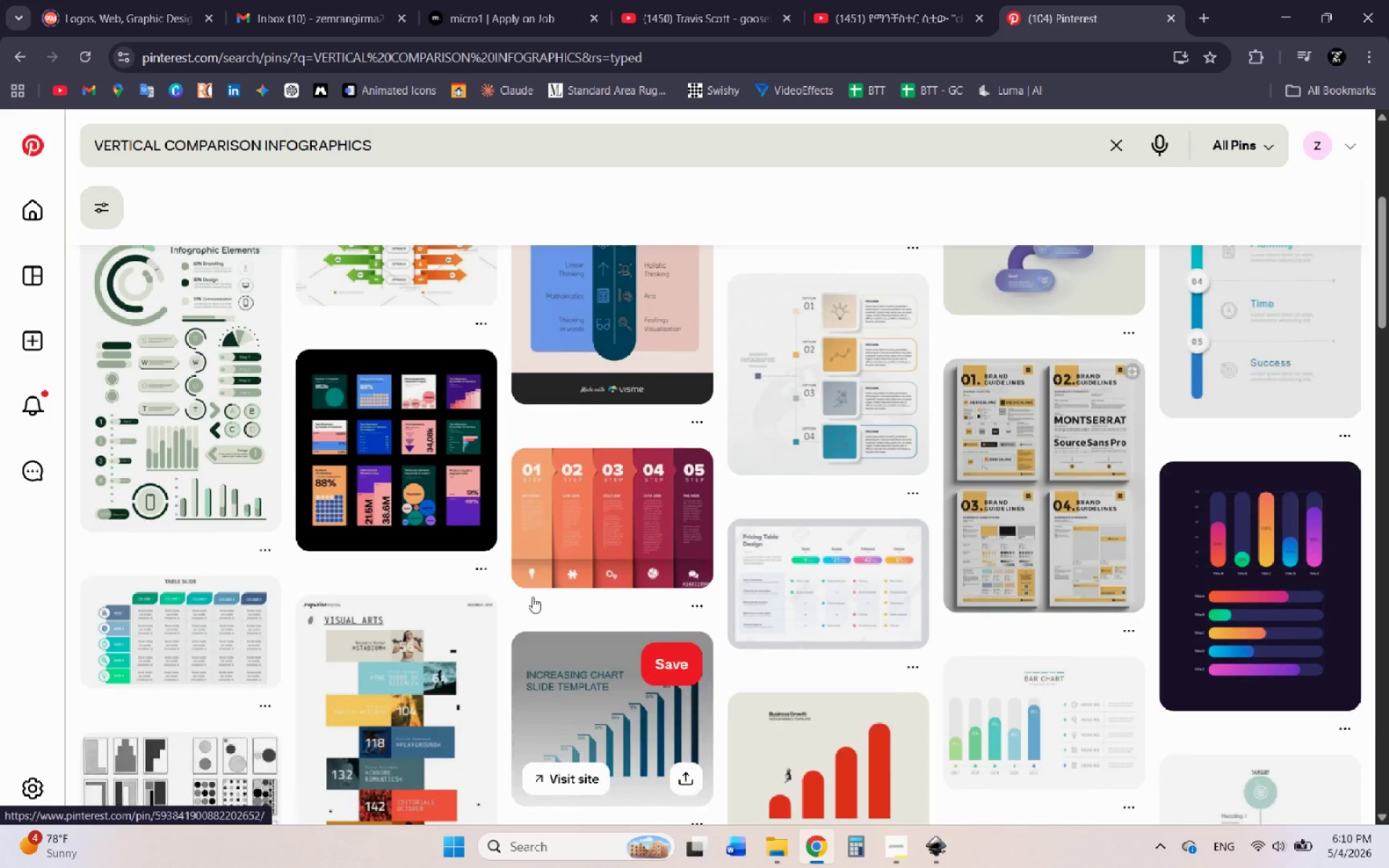 
mouse_move([499, 637])
 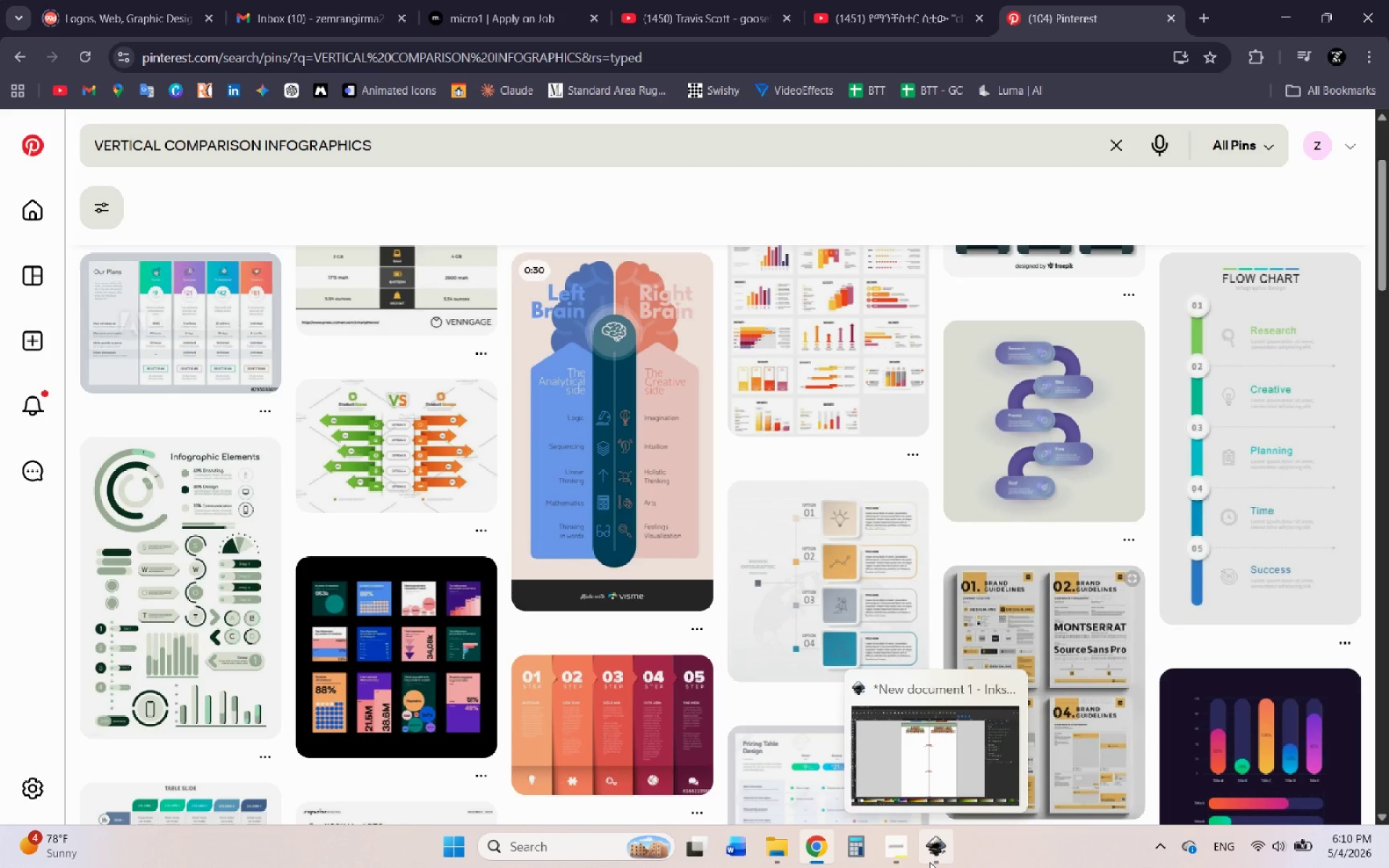 
wait(5.68)
 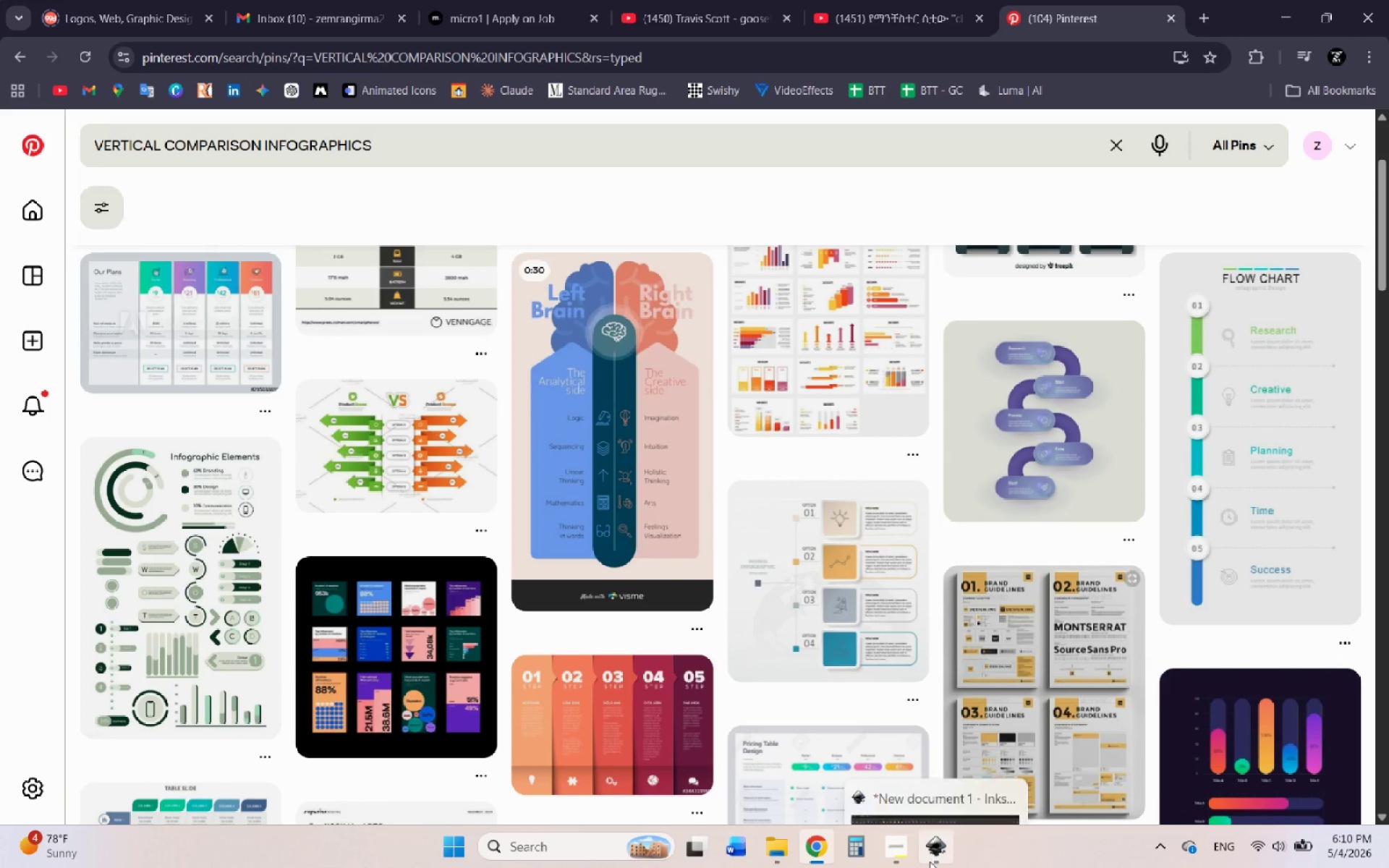 
left_click([930, 862])
 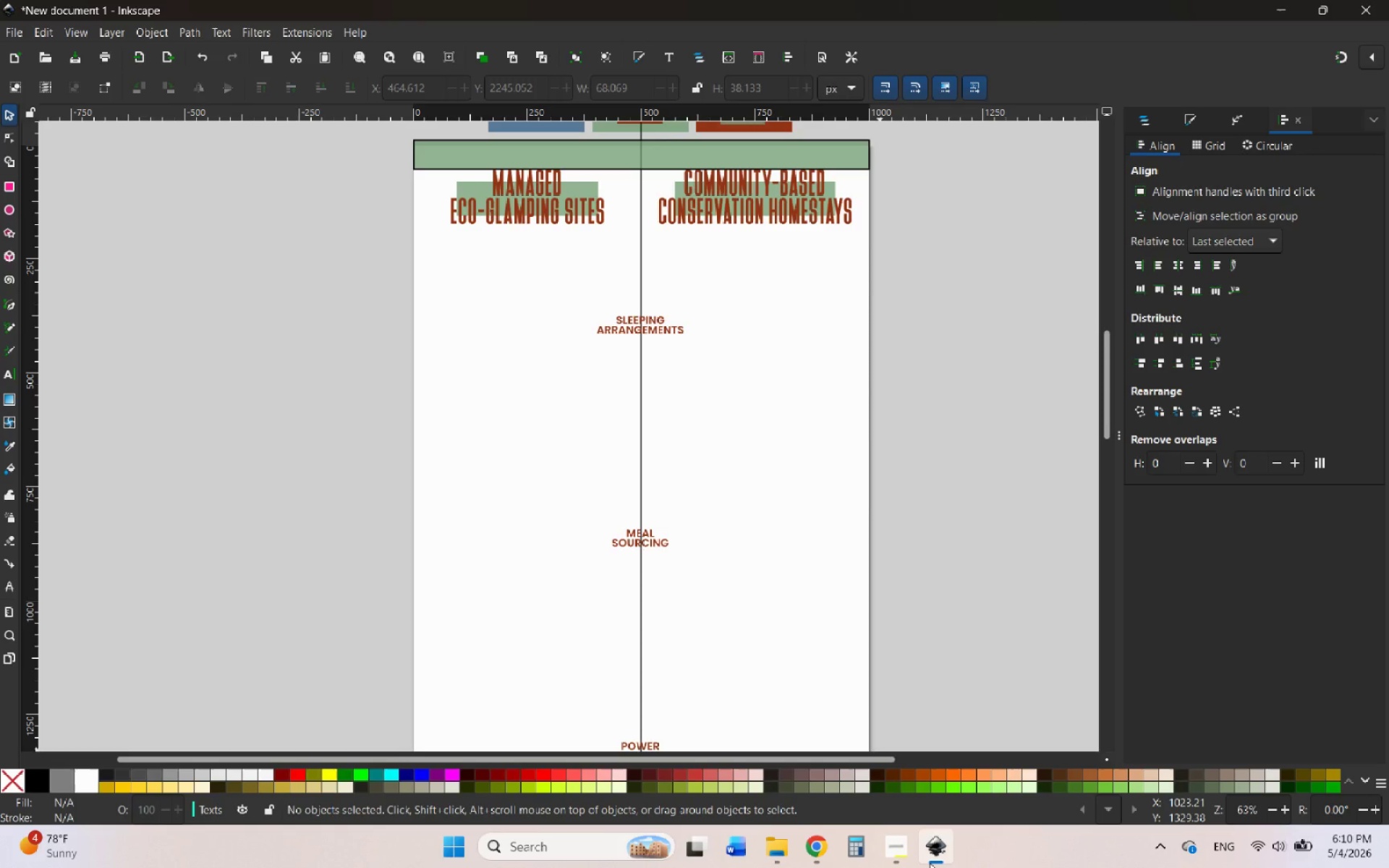 
wait(16.16)
 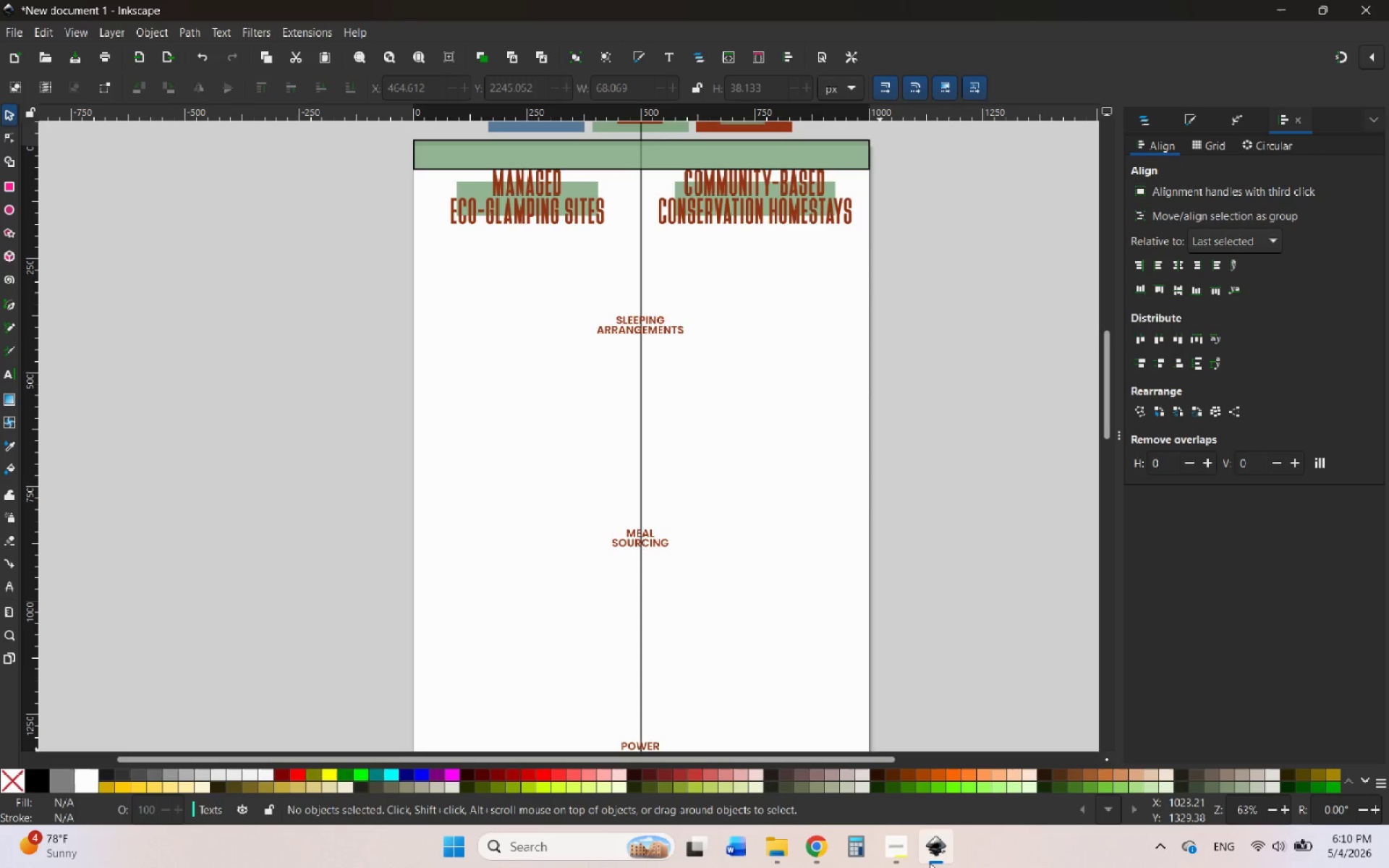 
hold_key(key=ControlLeft, duration=0.52)
scroll: coordinate [760, 619], scroll_direction: down, amount: 2.0
 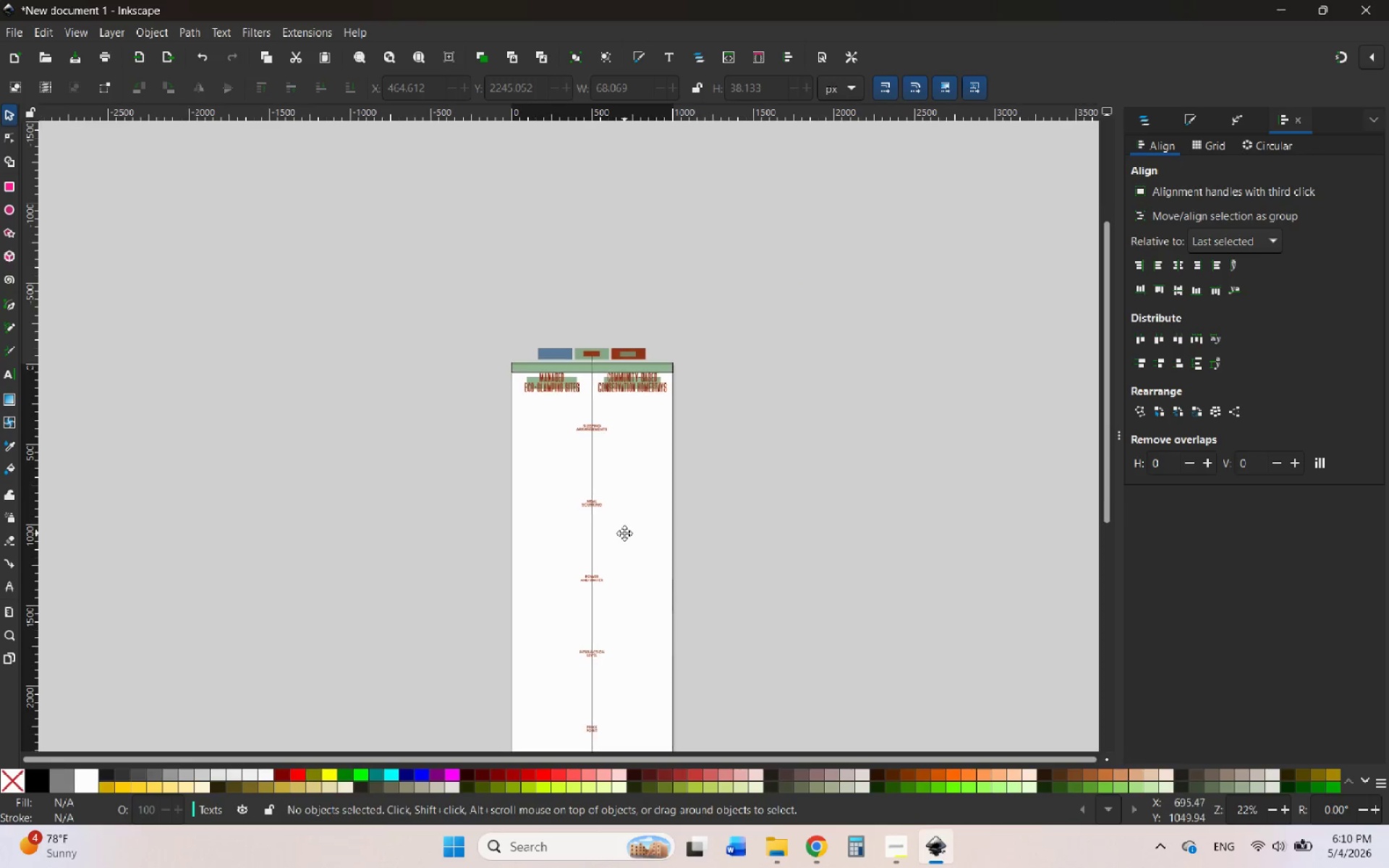 
hold_key(key=ControlLeft, duration=1.2)
scroll: coordinate [718, 440], scroll_direction: up, amount: 3.0
 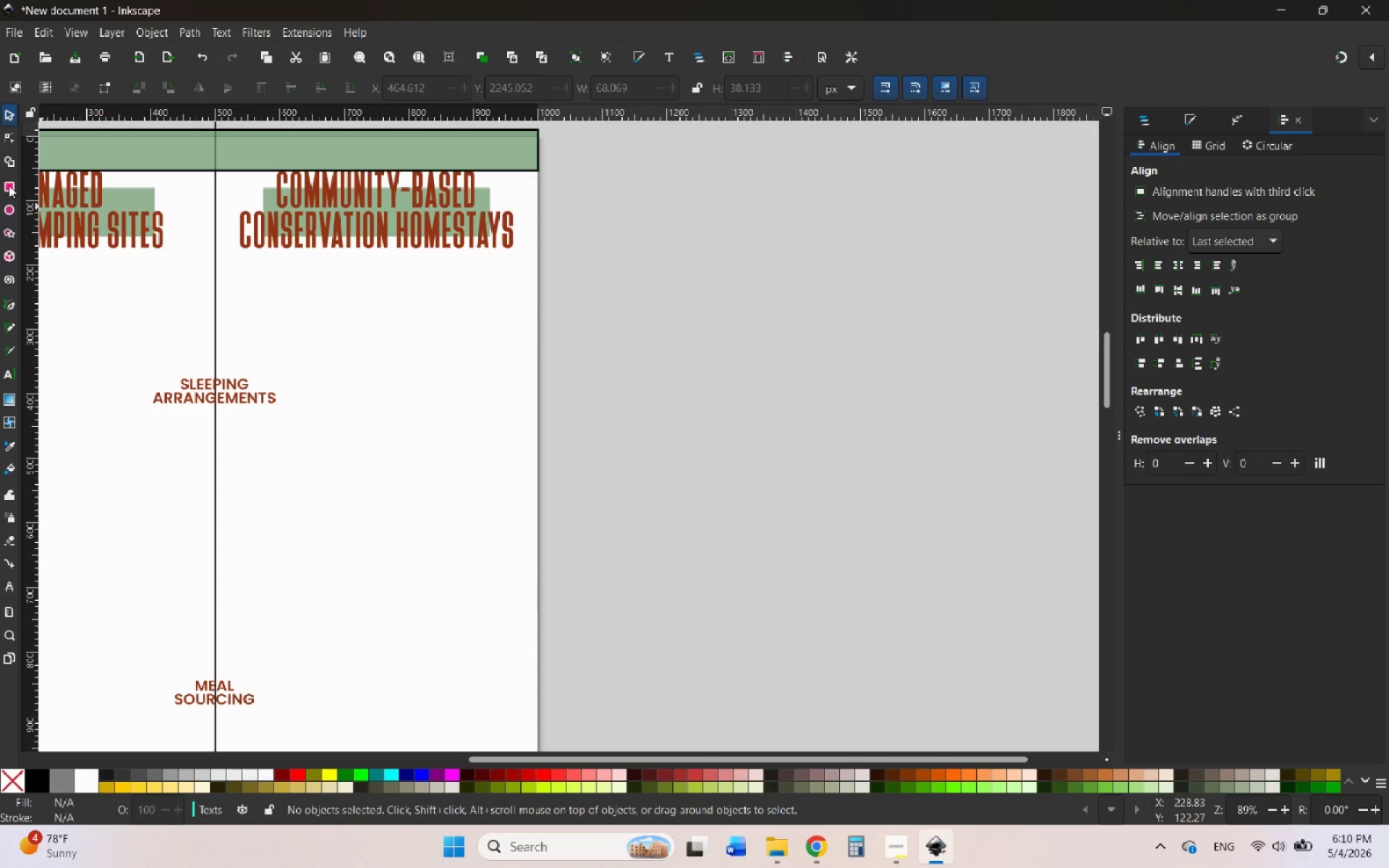 
left_click([9, 187])
 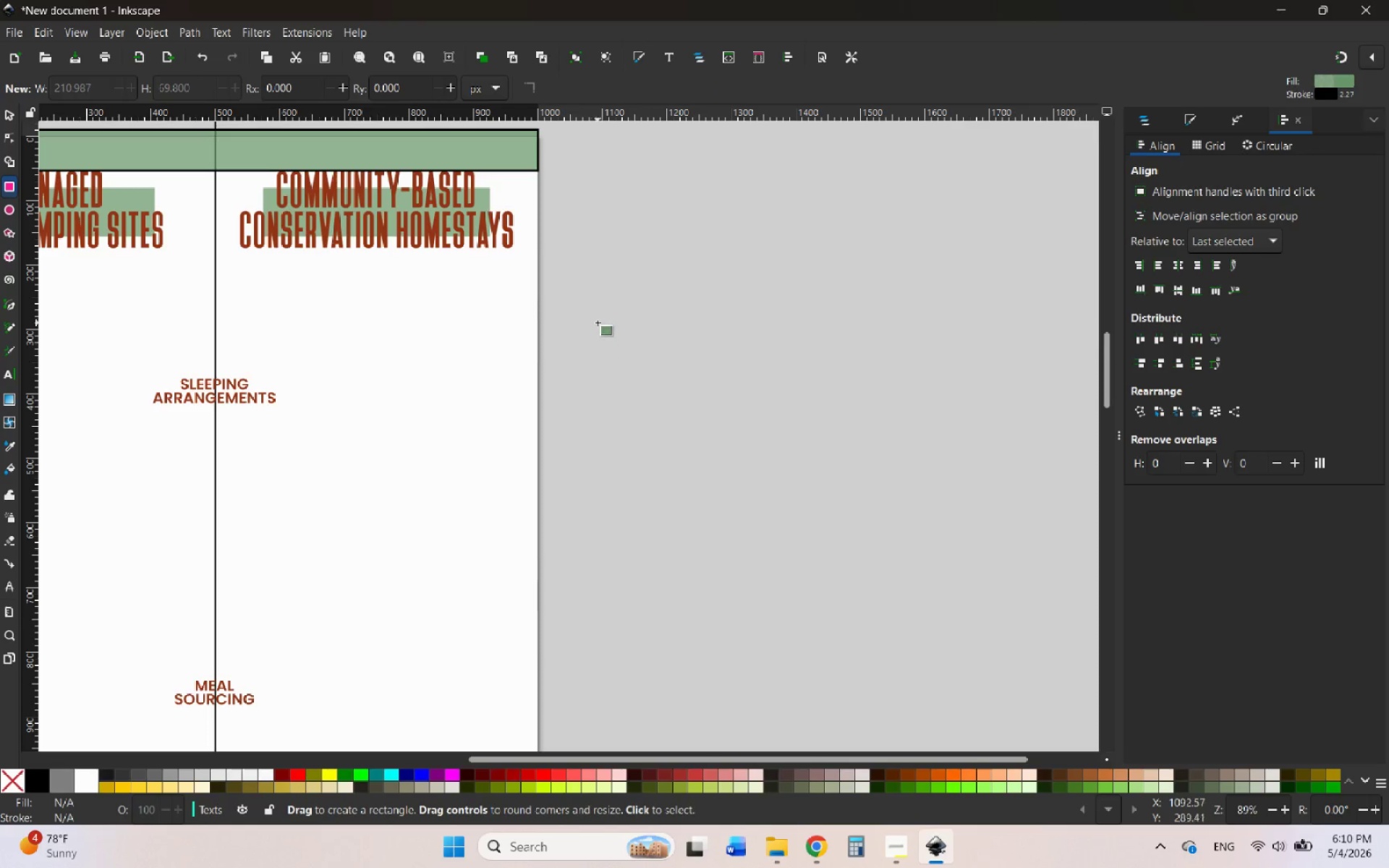 
left_click_drag(start_coordinate=[600, 326], to_coordinate=[919, 598])
 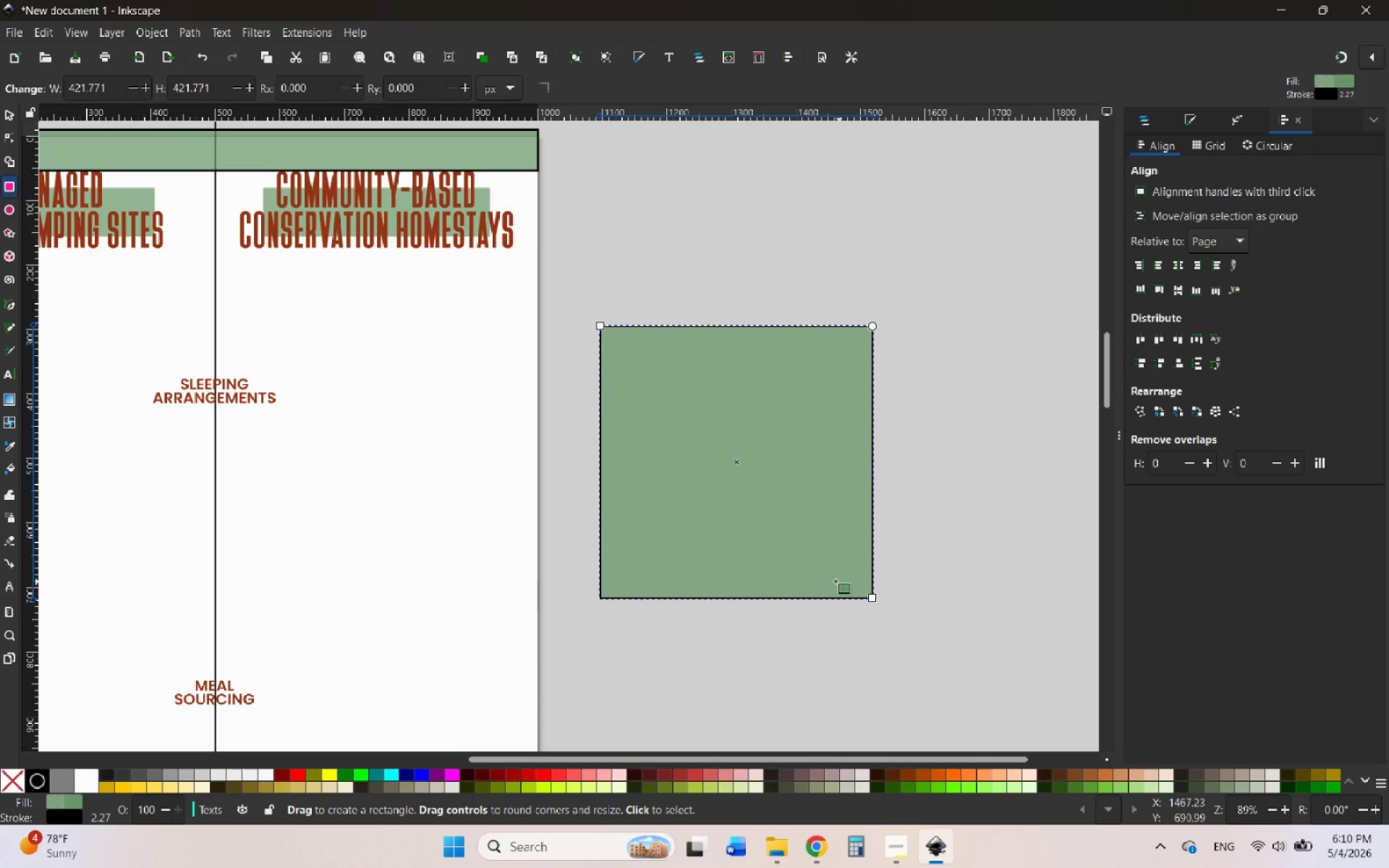 
hold_key(key=ControlLeft, duration=1.91)
 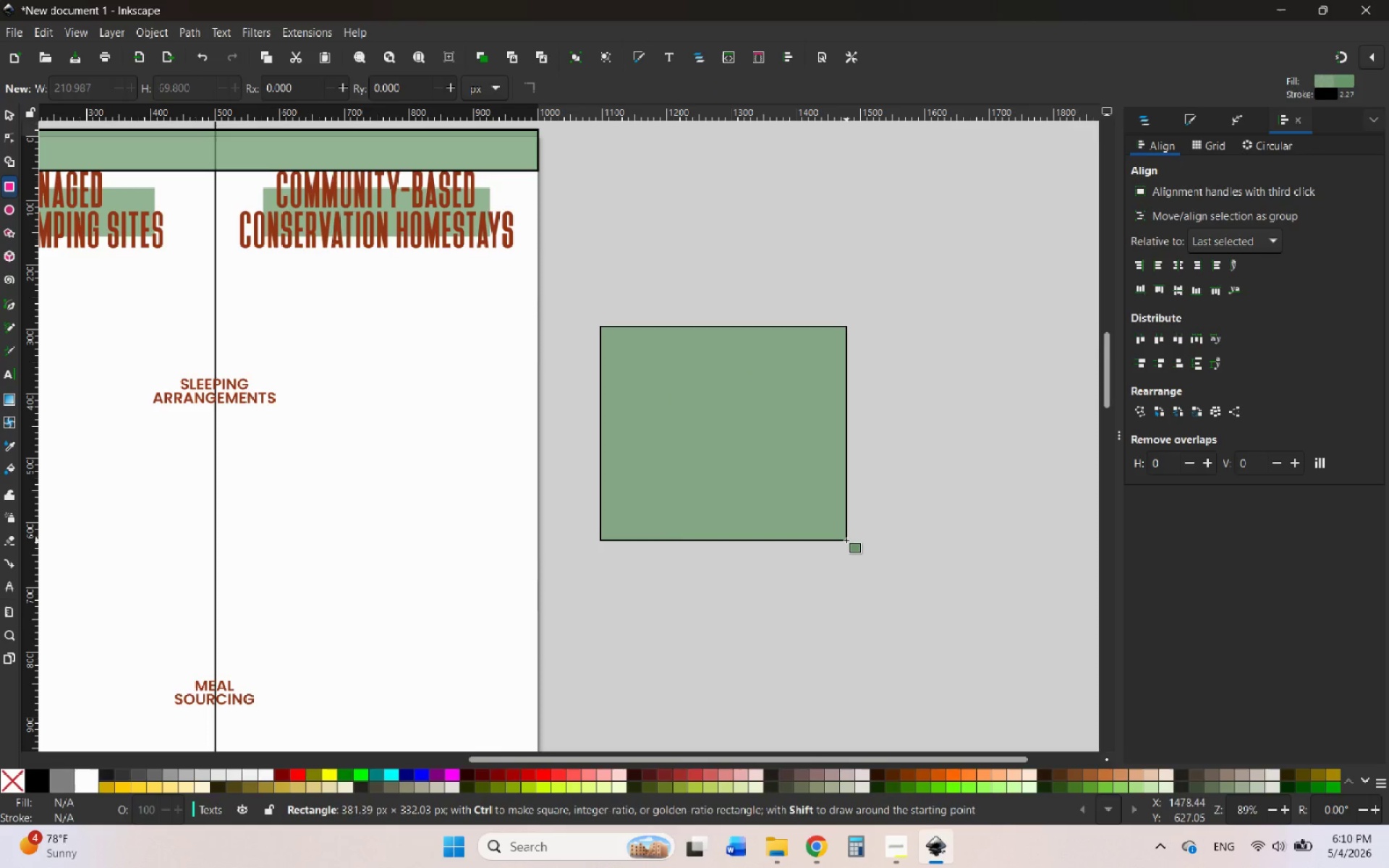 
hold_key(key=ControlLeft, duration=10.39)
 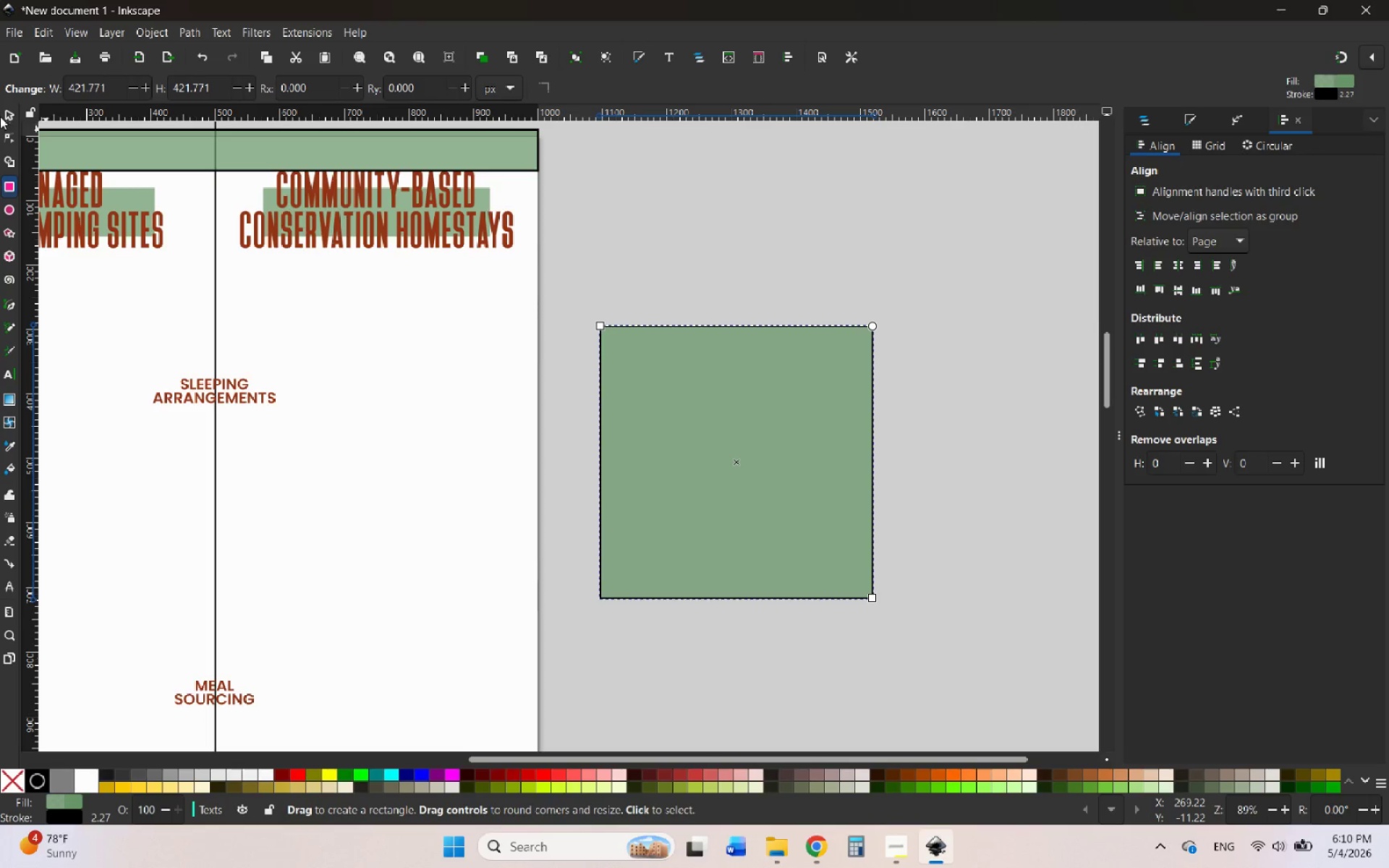 
left_click([3, 115])
 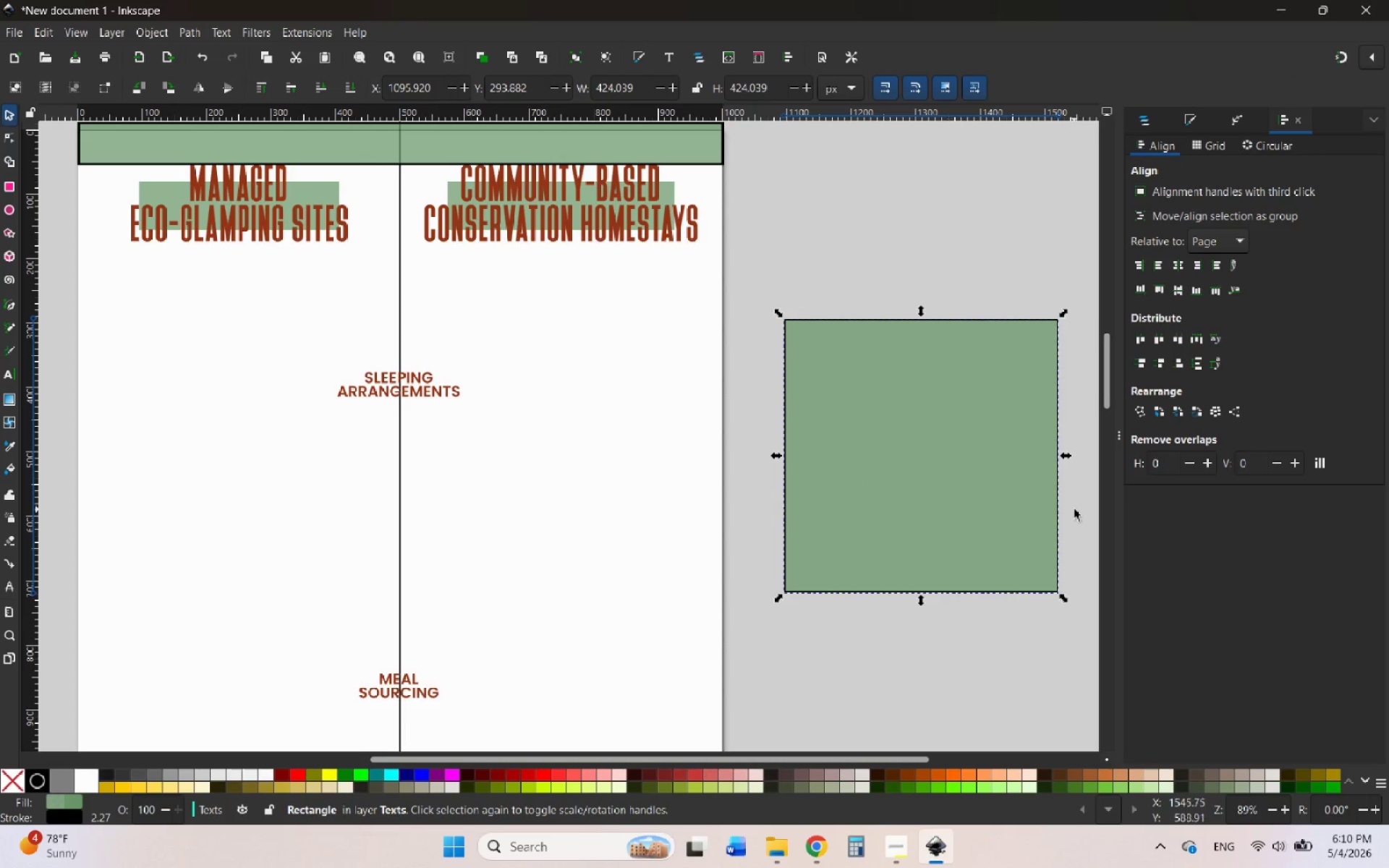 
left_click_drag(start_coordinate=[954, 516], to_coordinate=[647, 462])
 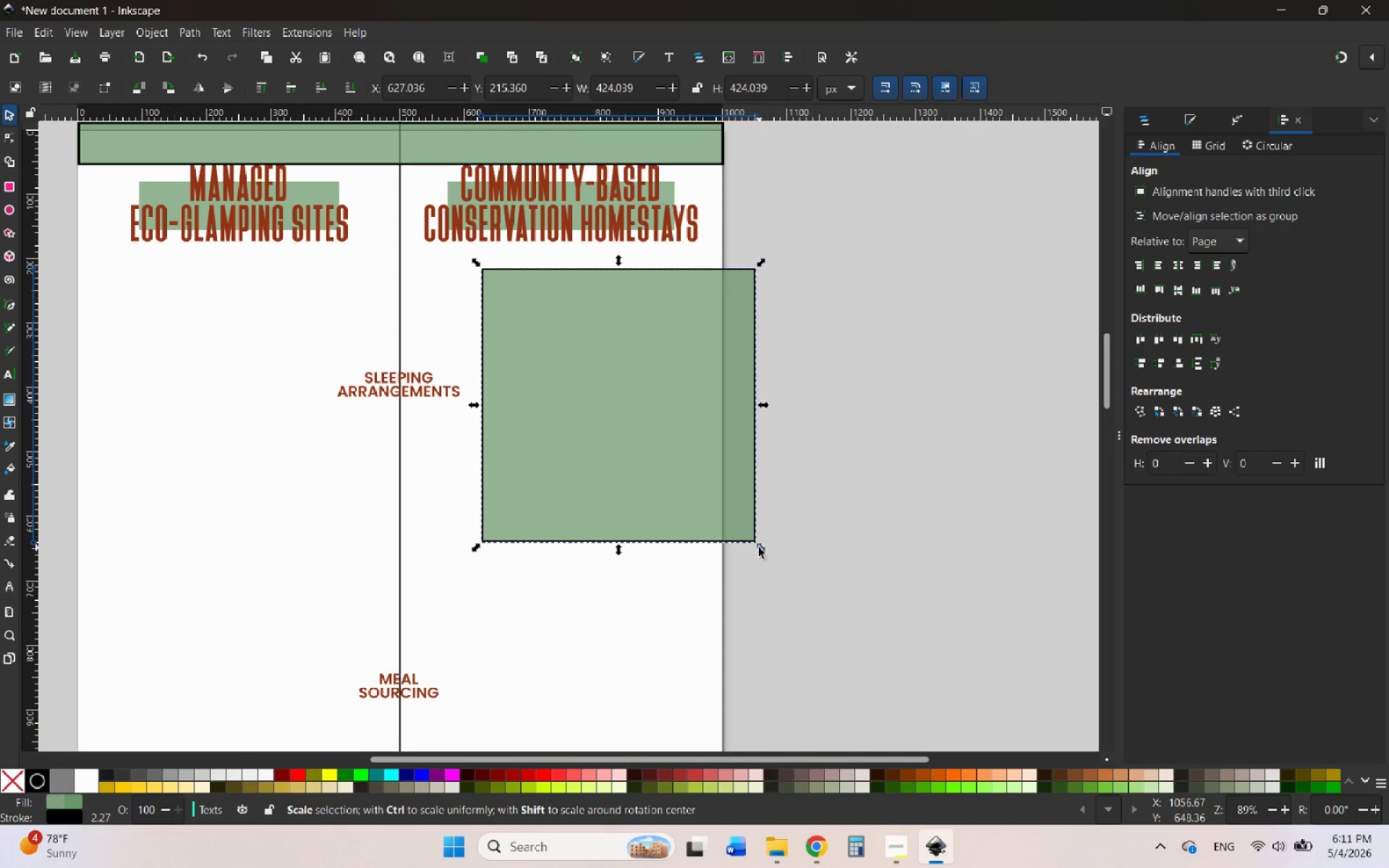 
left_click_drag(start_coordinate=[759, 548], to_coordinate=[713, 548])
 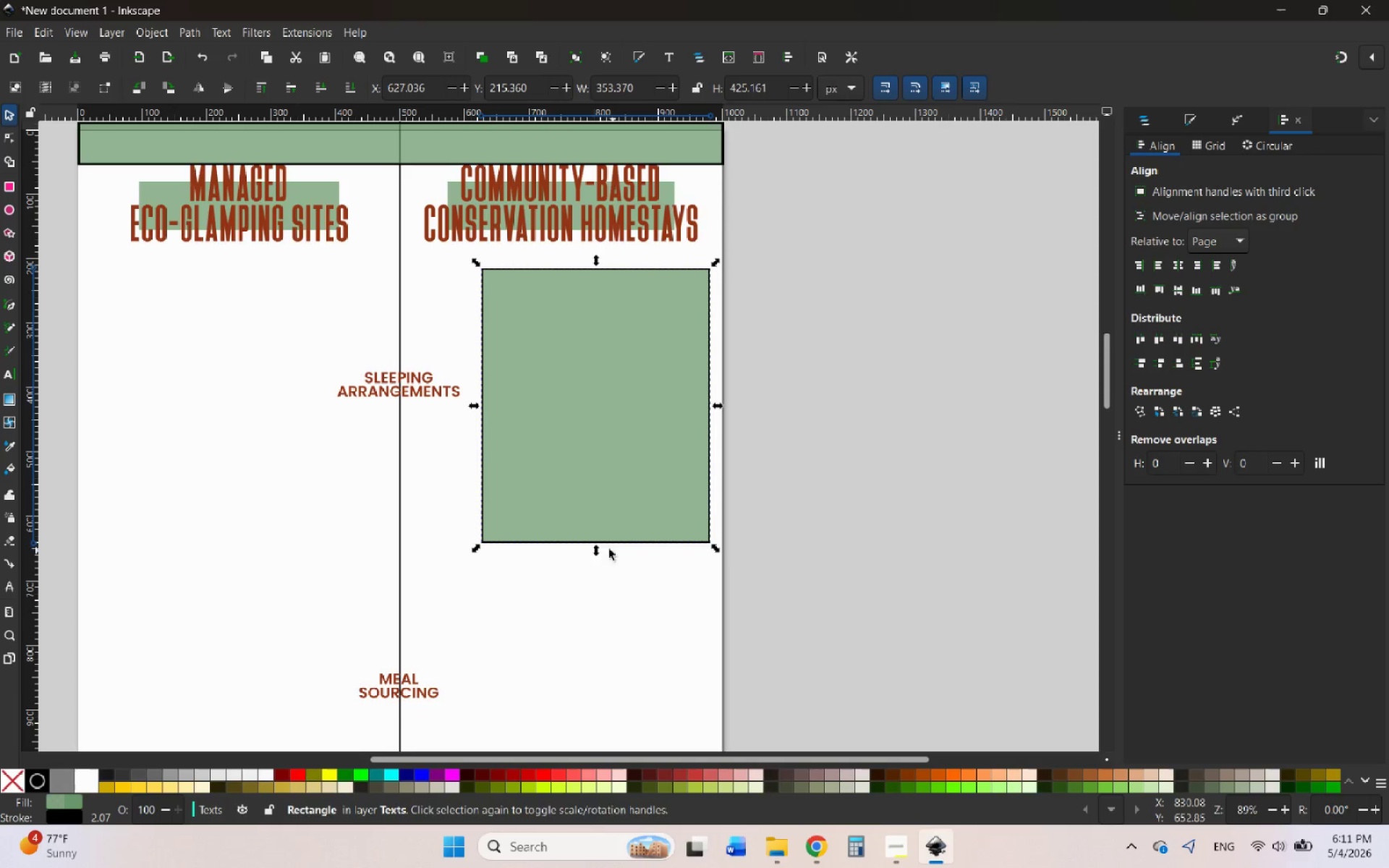 
left_click_drag(start_coordinate=[599, 547], to_coordinate=[603, 518])
 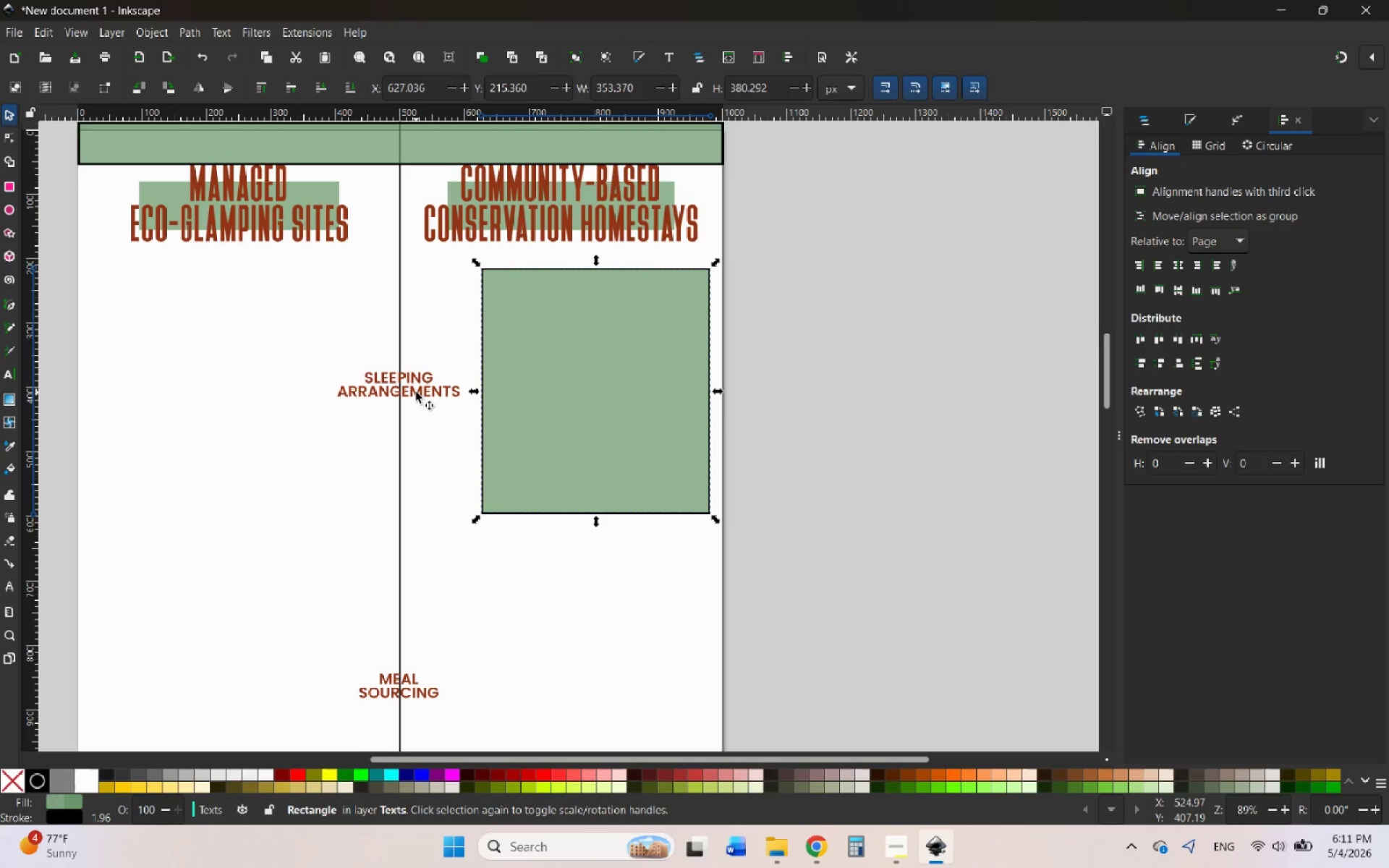 
hold_key(key=ShiftLeft, duration=0.44)
left_click([416, 392])
 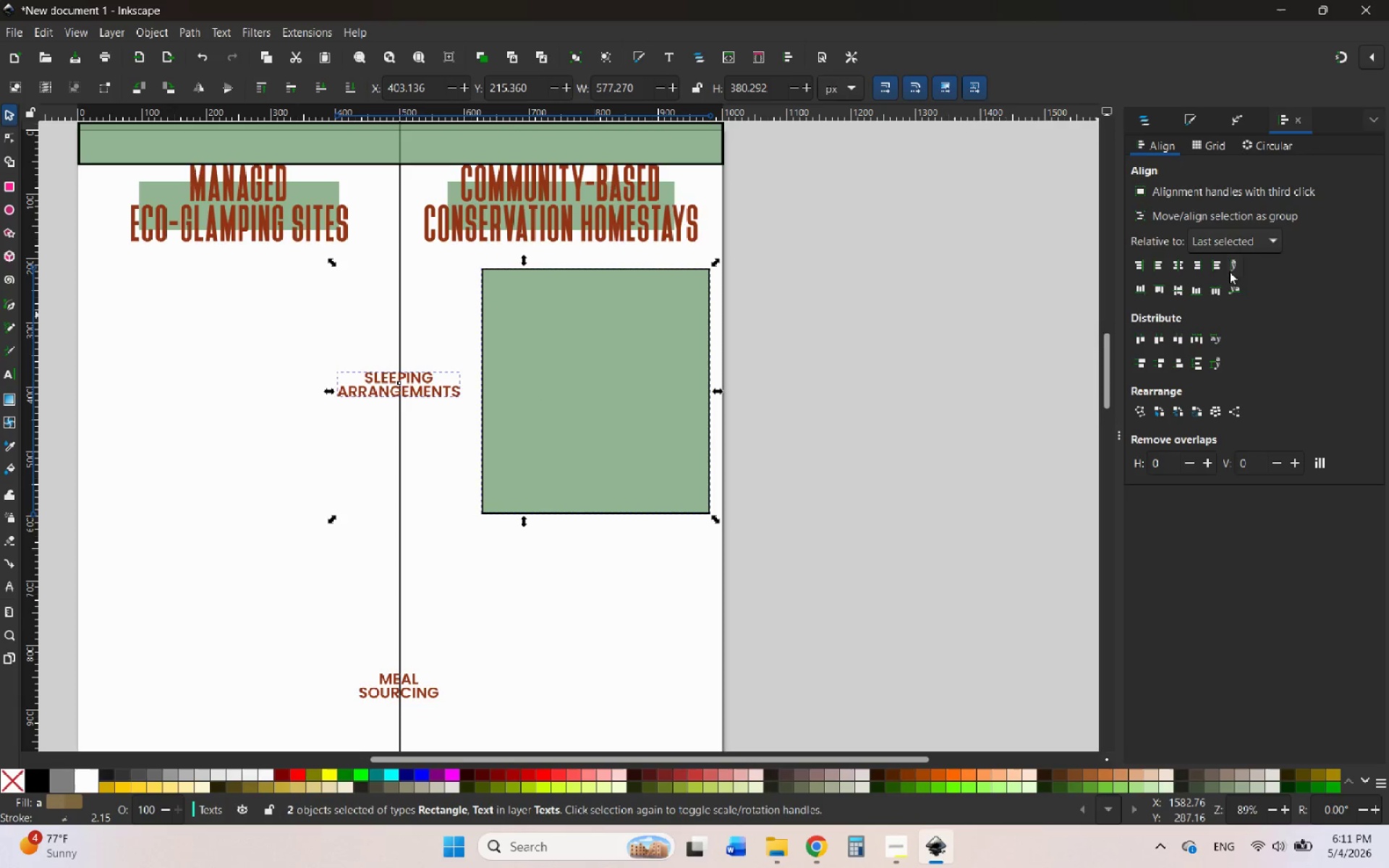 
left_click([1179, 289])
 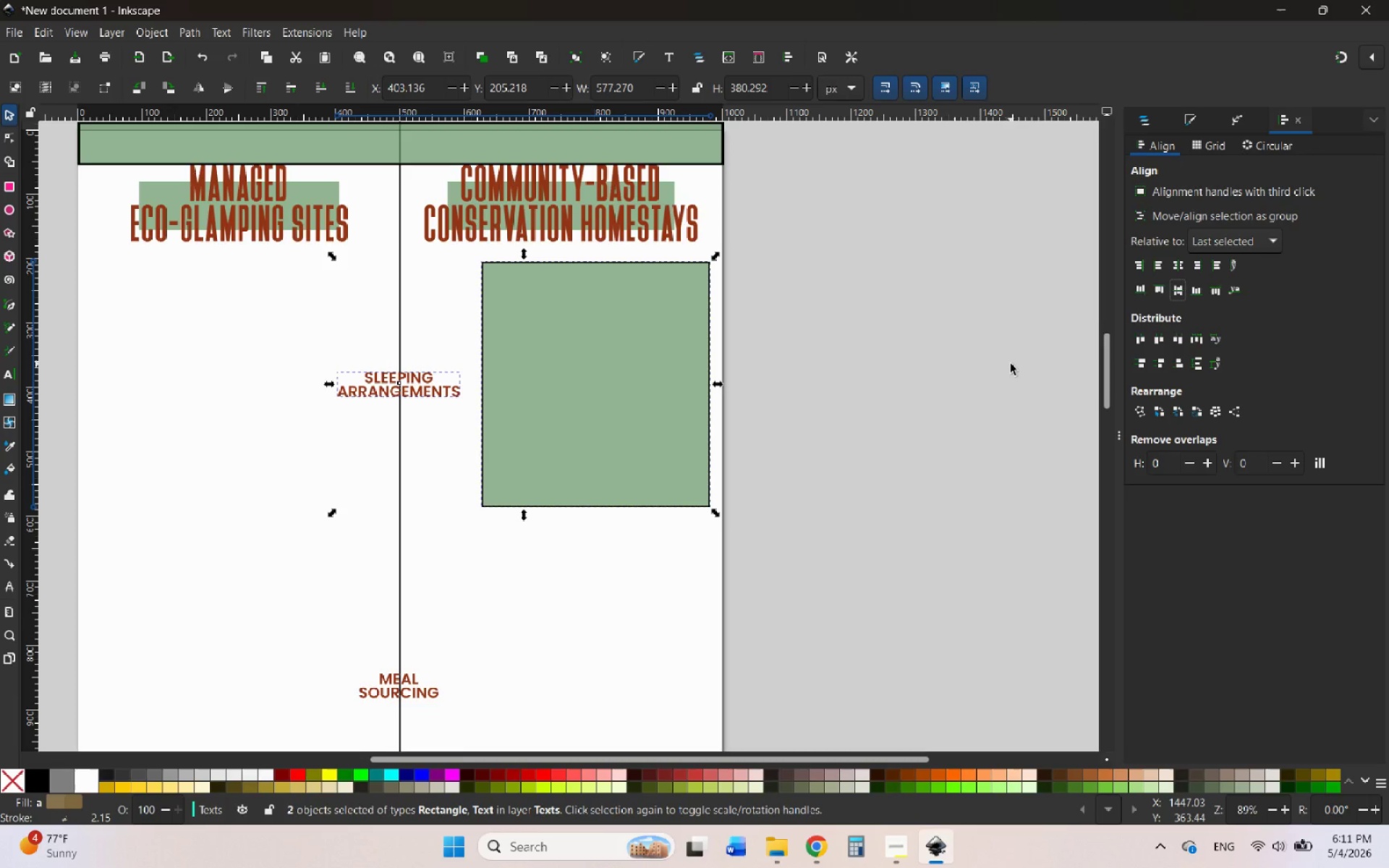 
wait(8.23)
 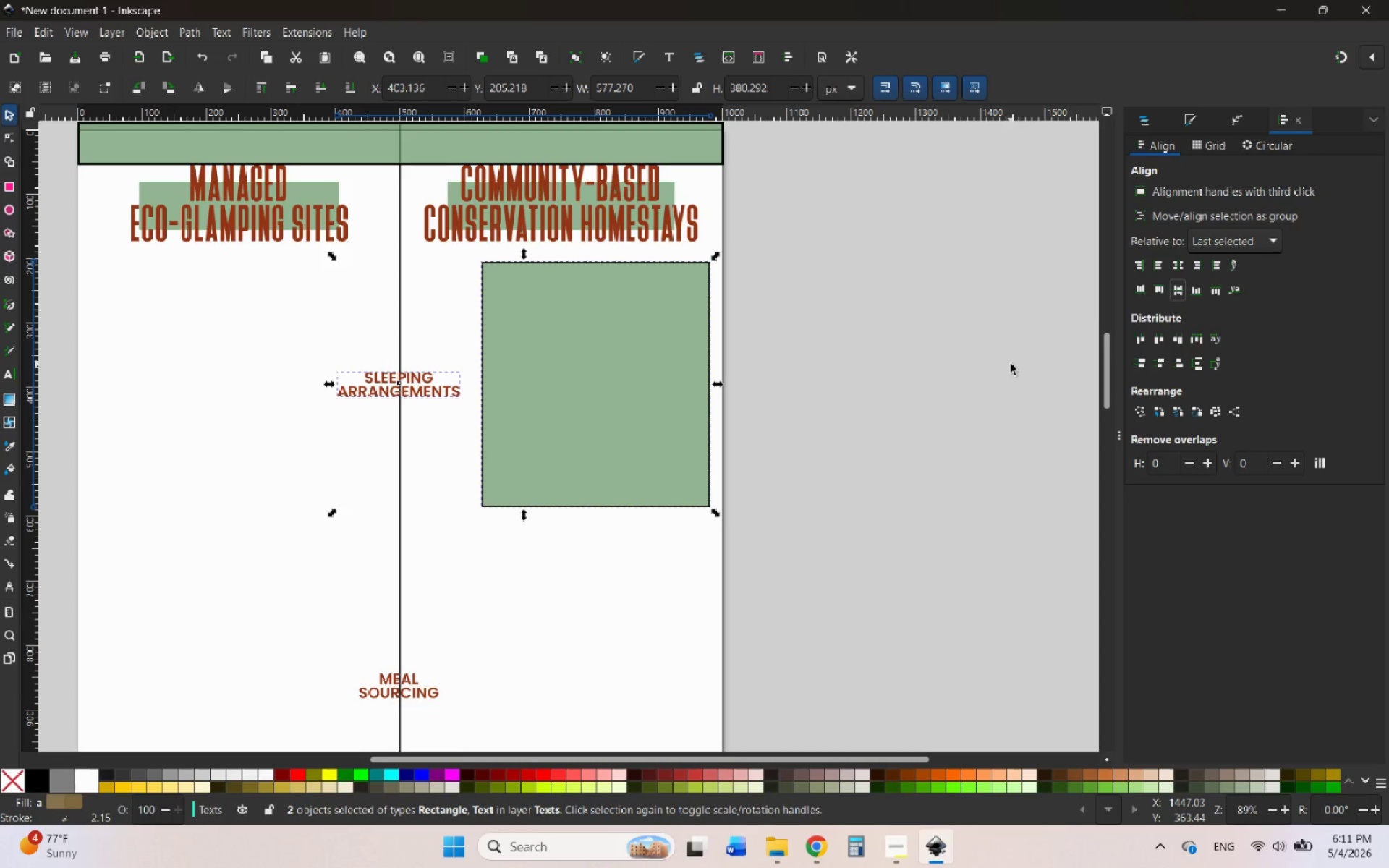 
left_click([895, 388])
 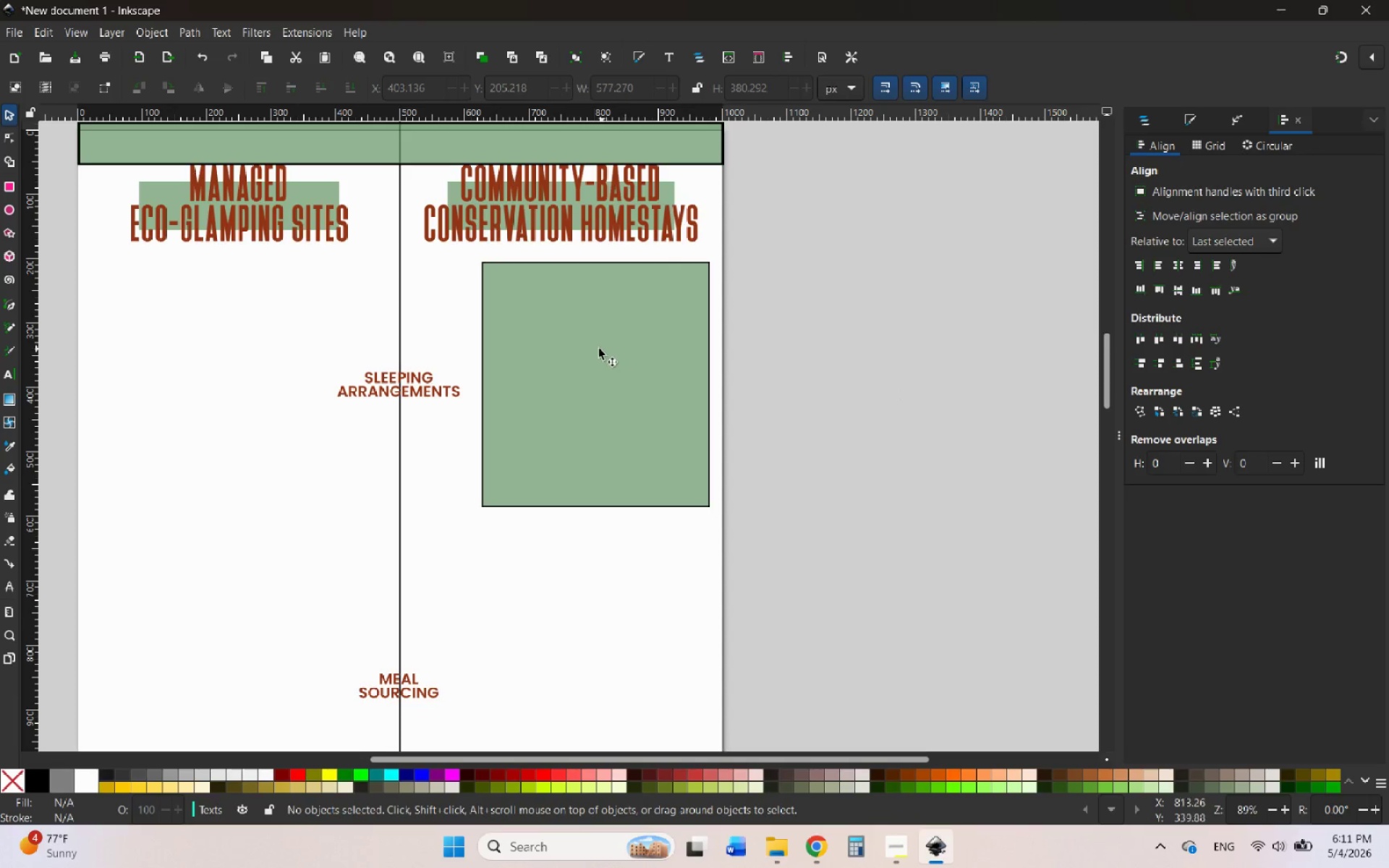 
left_click([577, 344])
 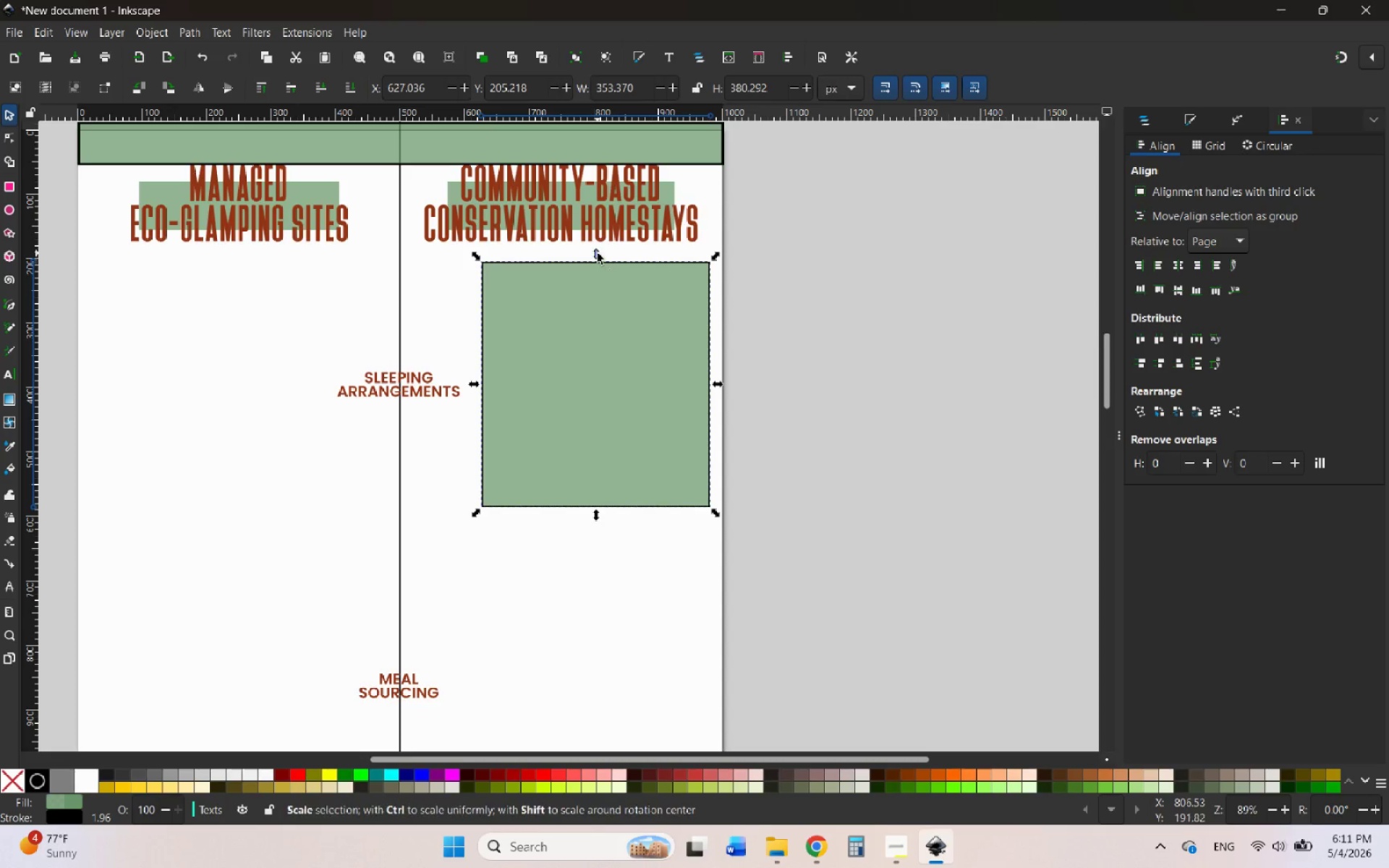 
left_click_drag(start_coordinate=[598, 253], to_coordinate=[597, 265])
 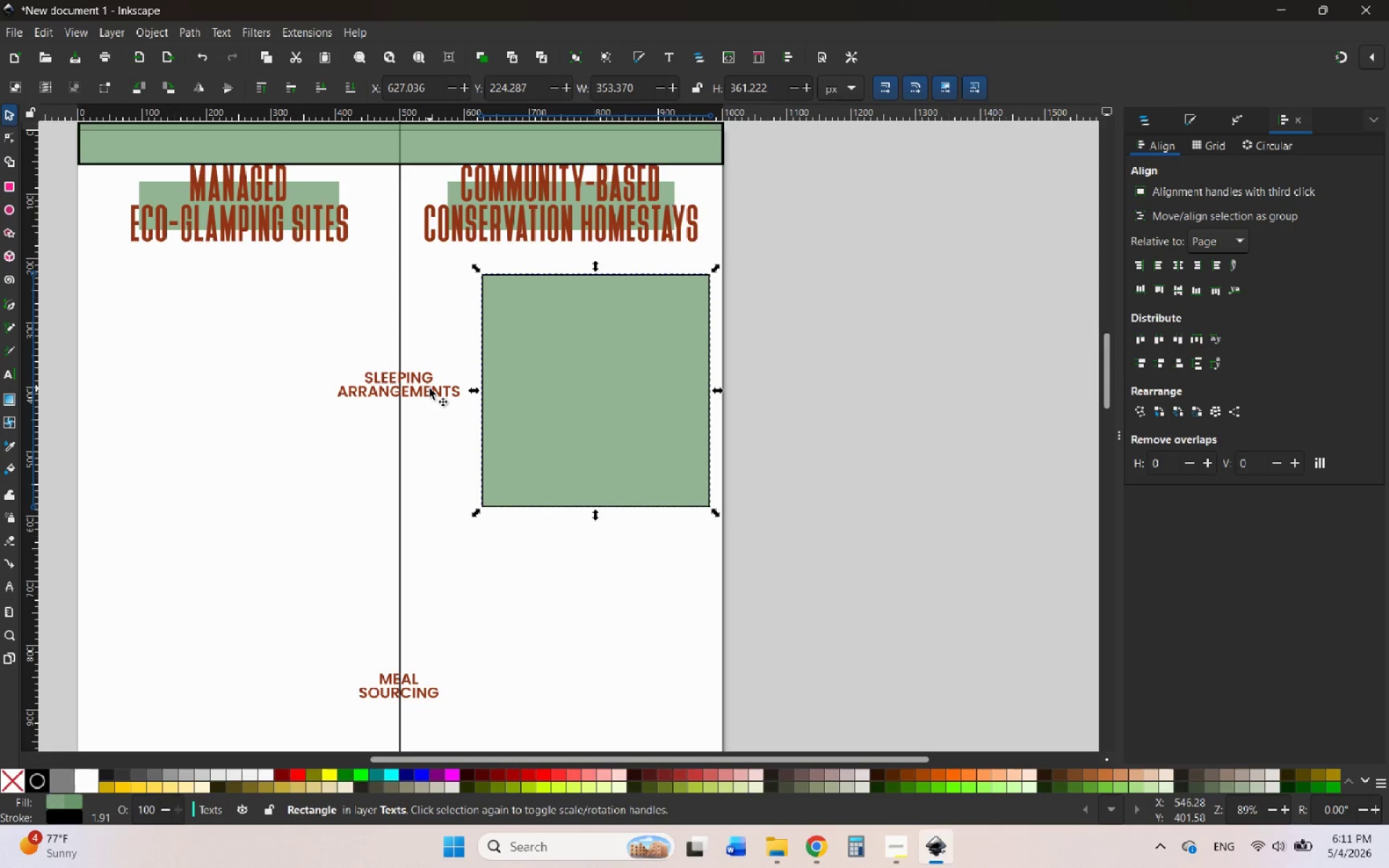 
hold_key(key=ShiftLeft, duration=0.31)
left_click([430, 388])
 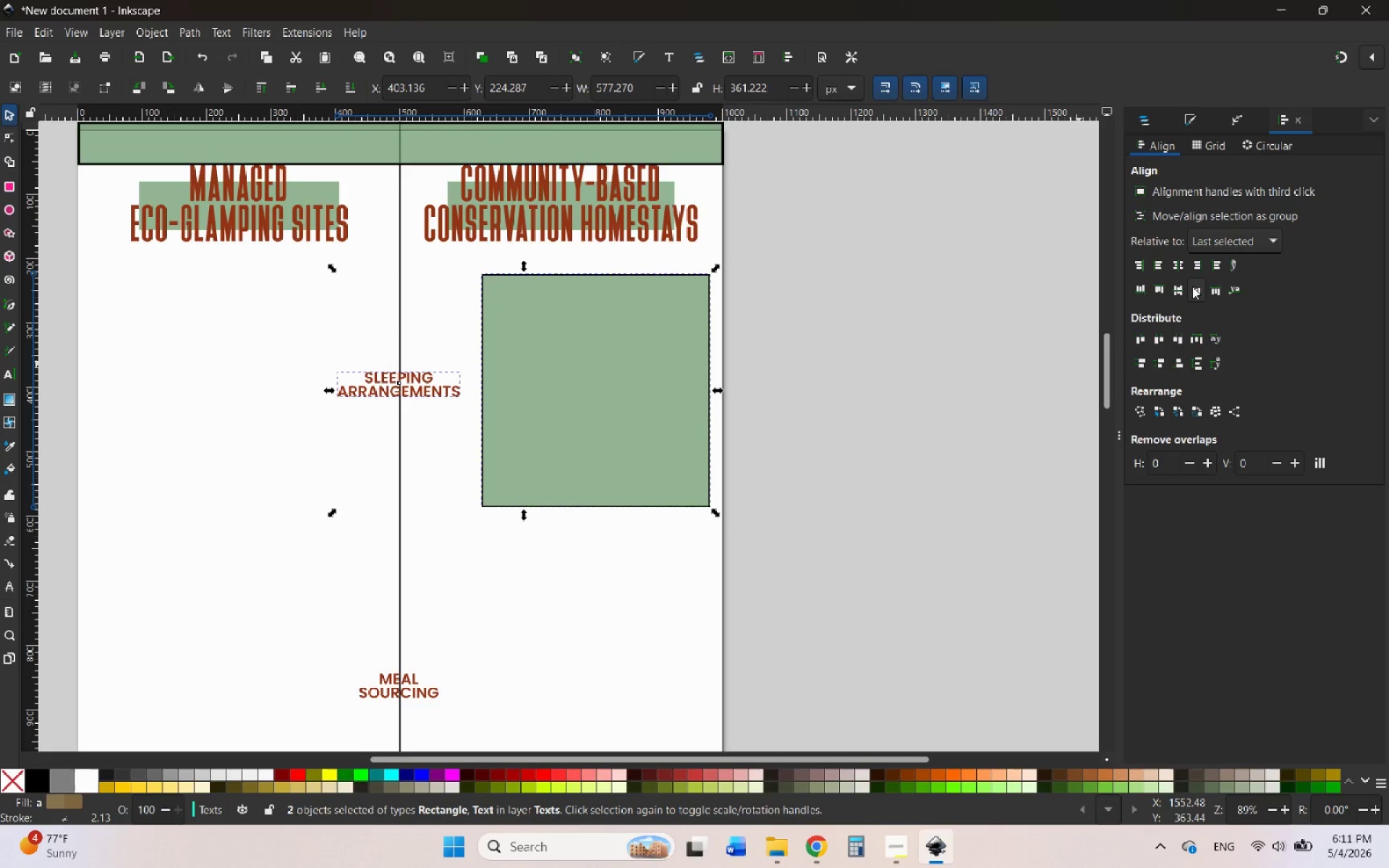 
left_click([1176, 290])
 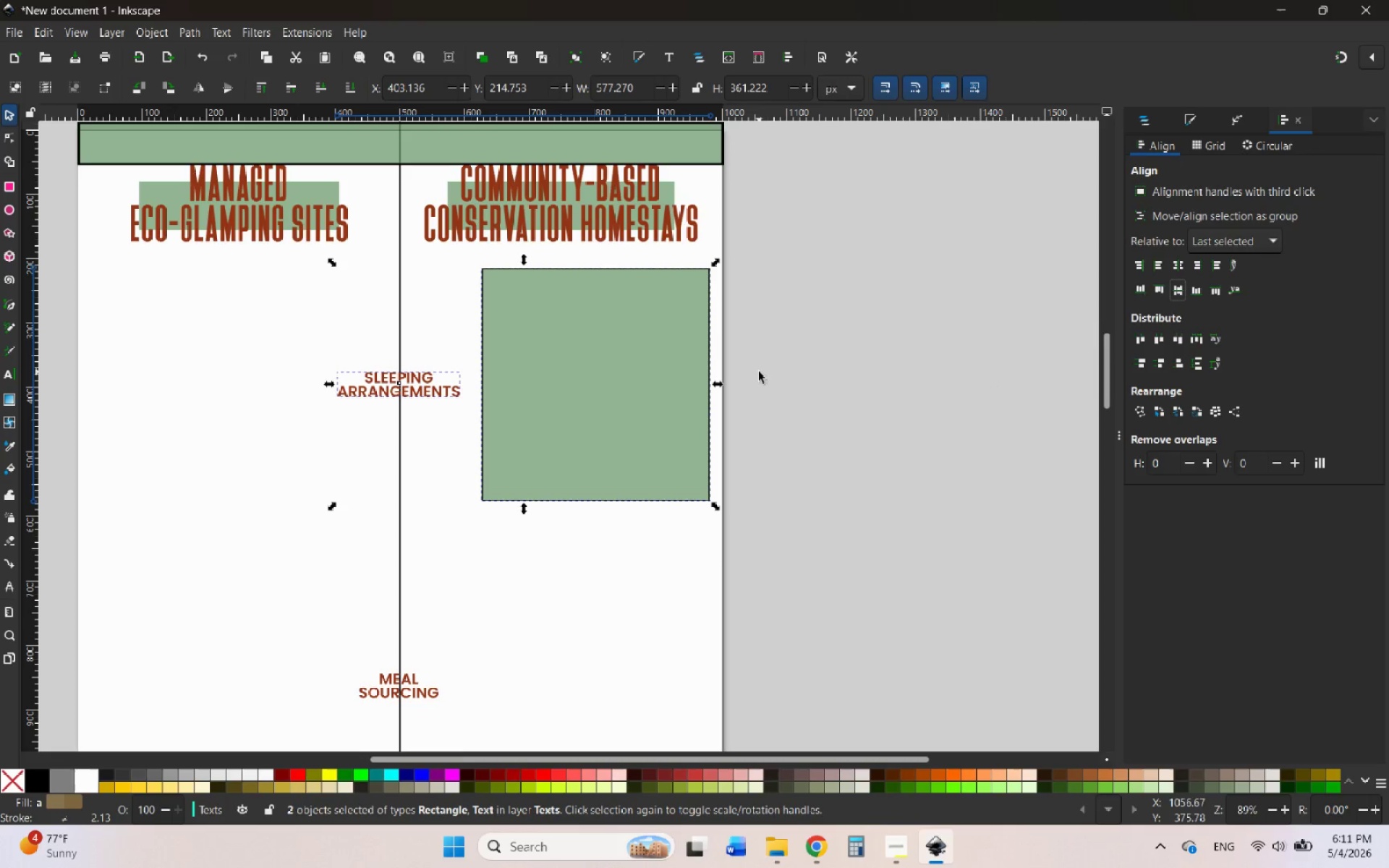 
left_click([758, 373])
 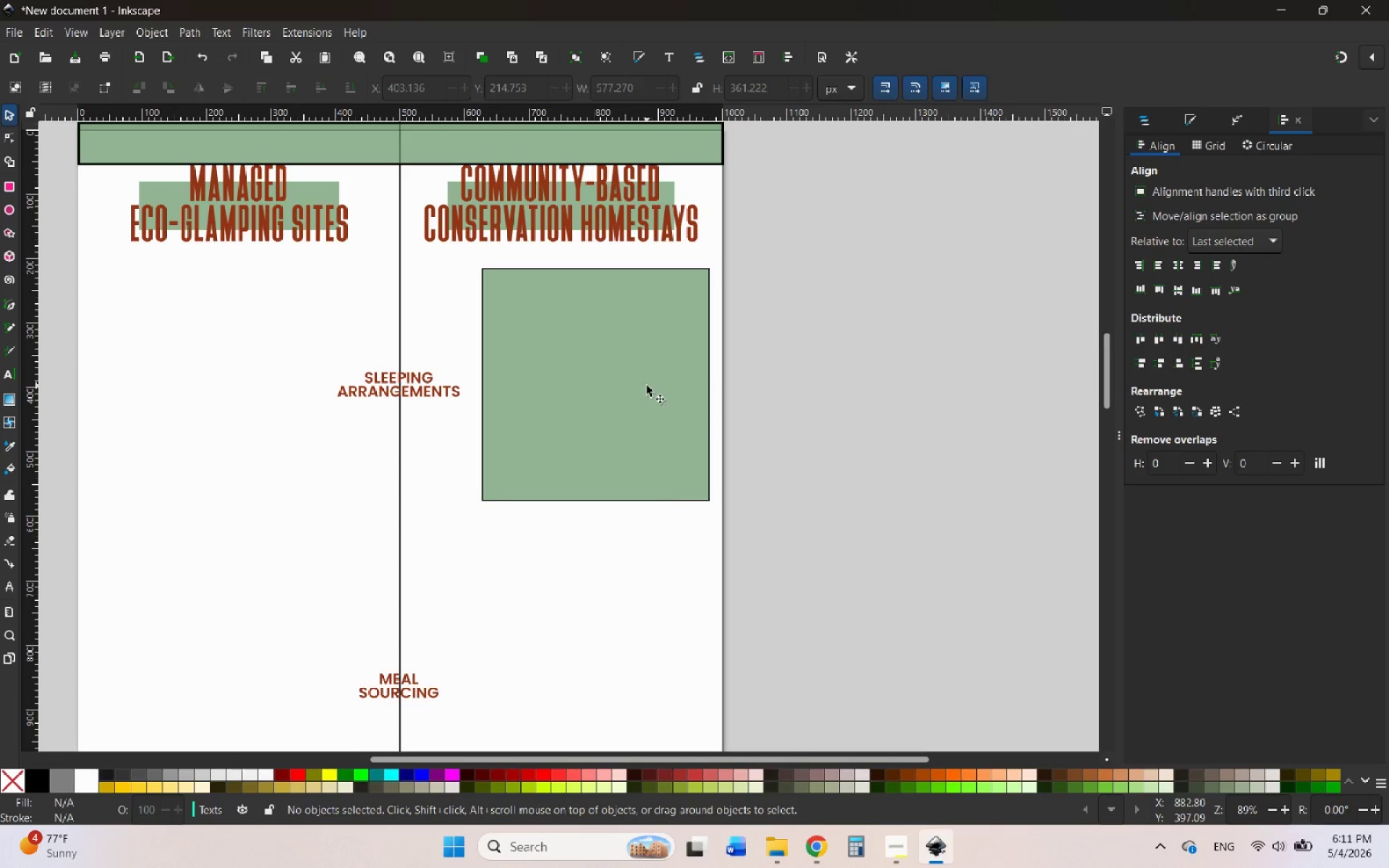 
left_click([647, 386])
 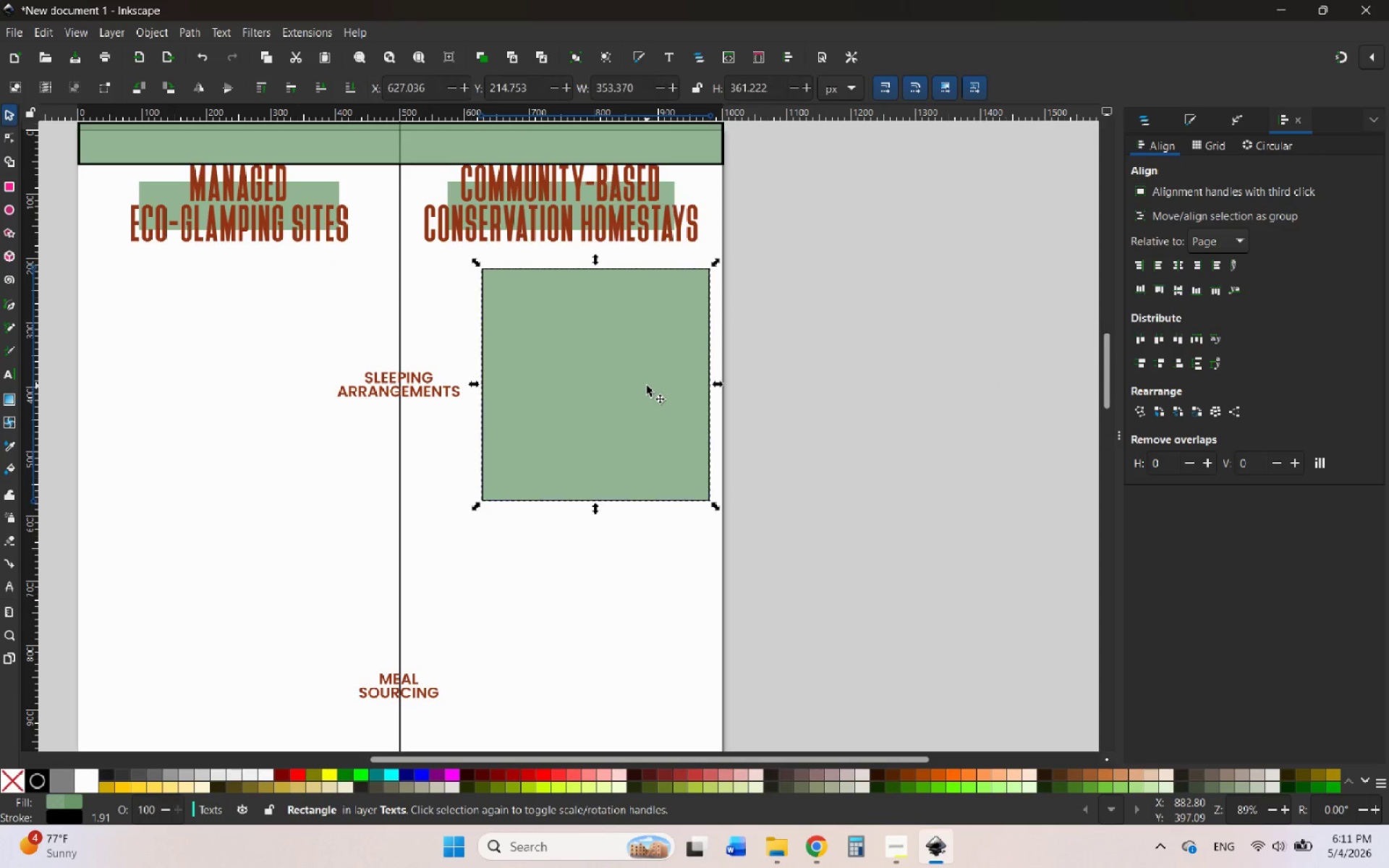 
right_click([647, 386])
 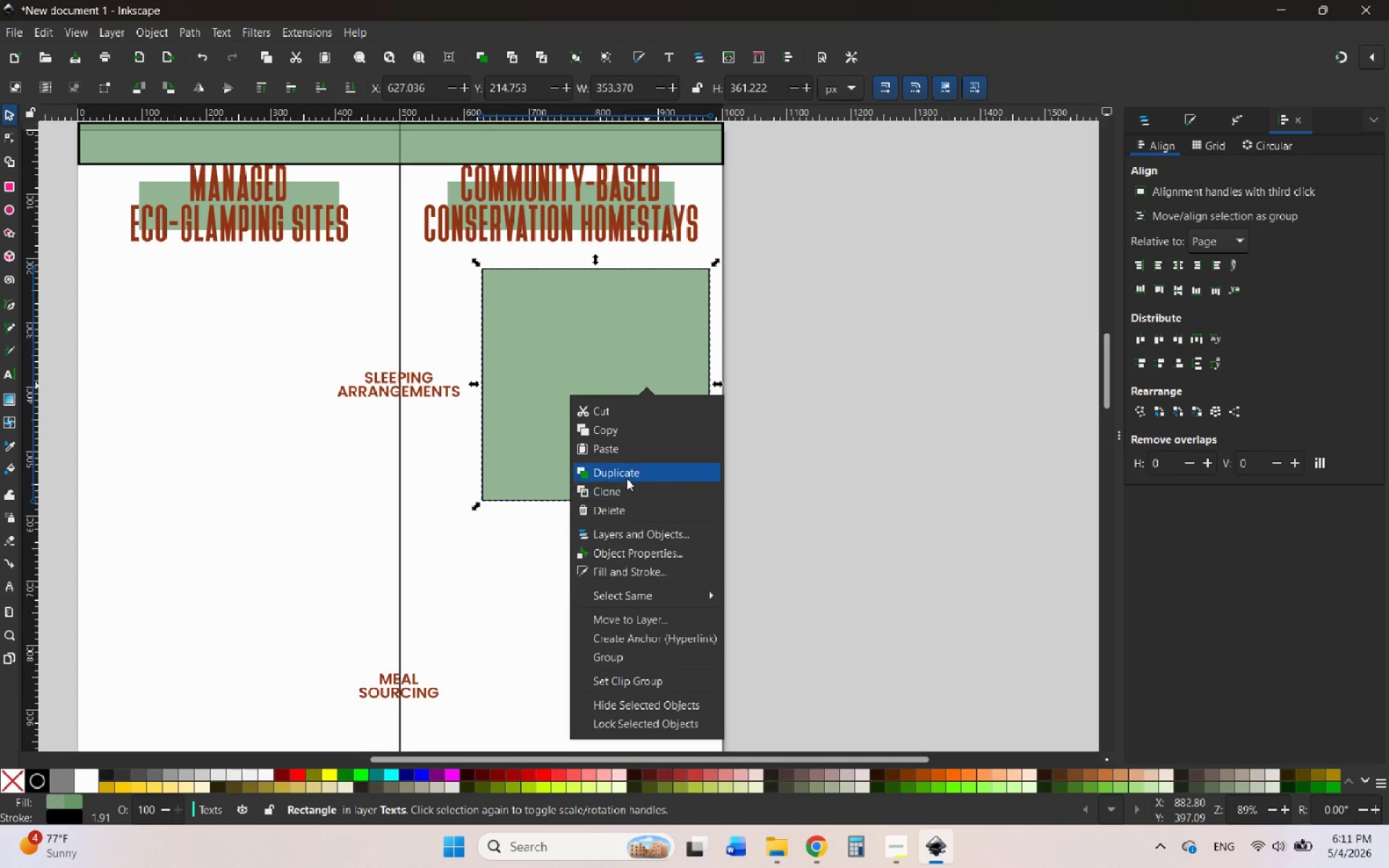 
left_click([626, 477])
 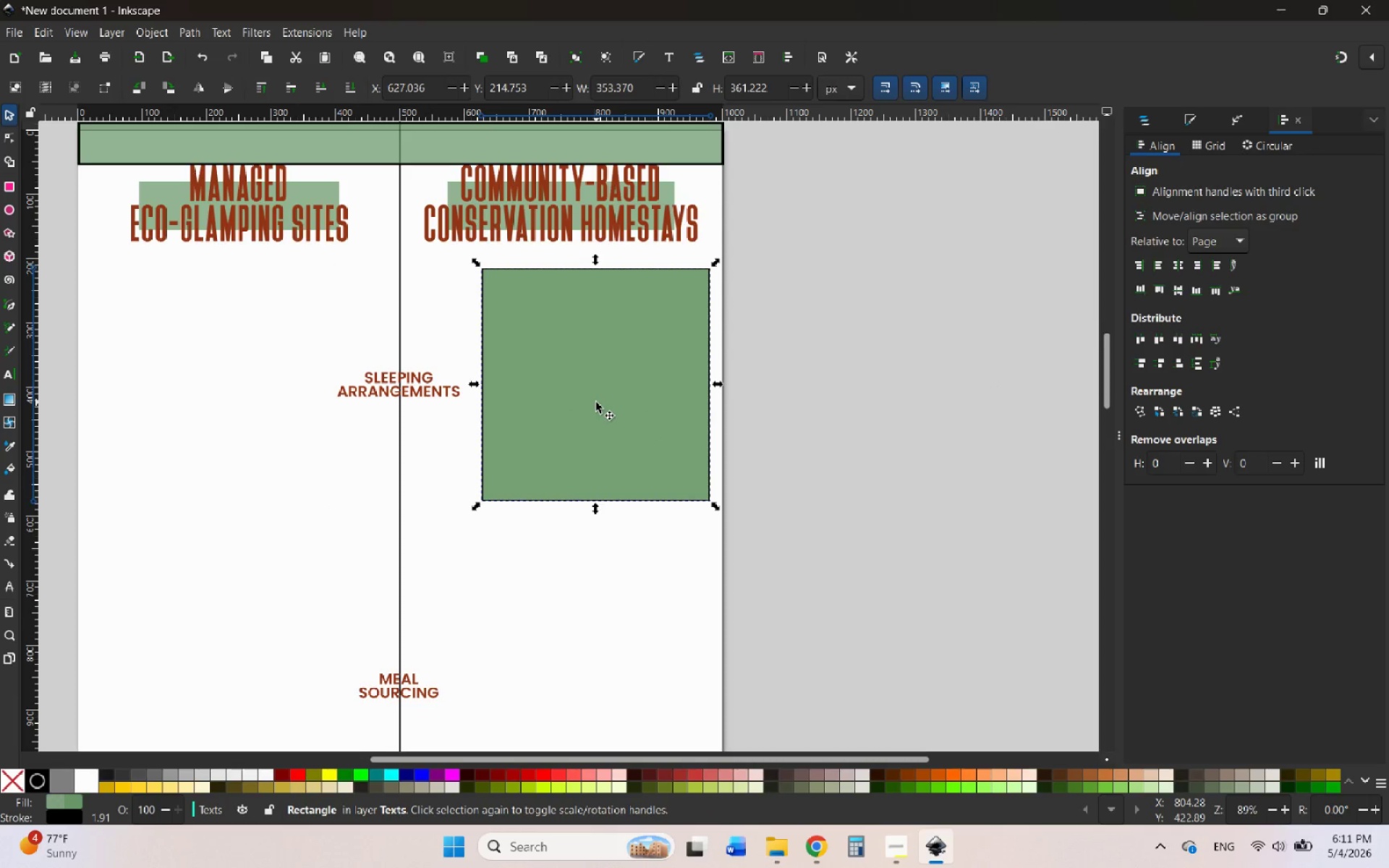 
left_click_drag(start_coordinate=[596, 402], to_coordinate=[579, 680])
 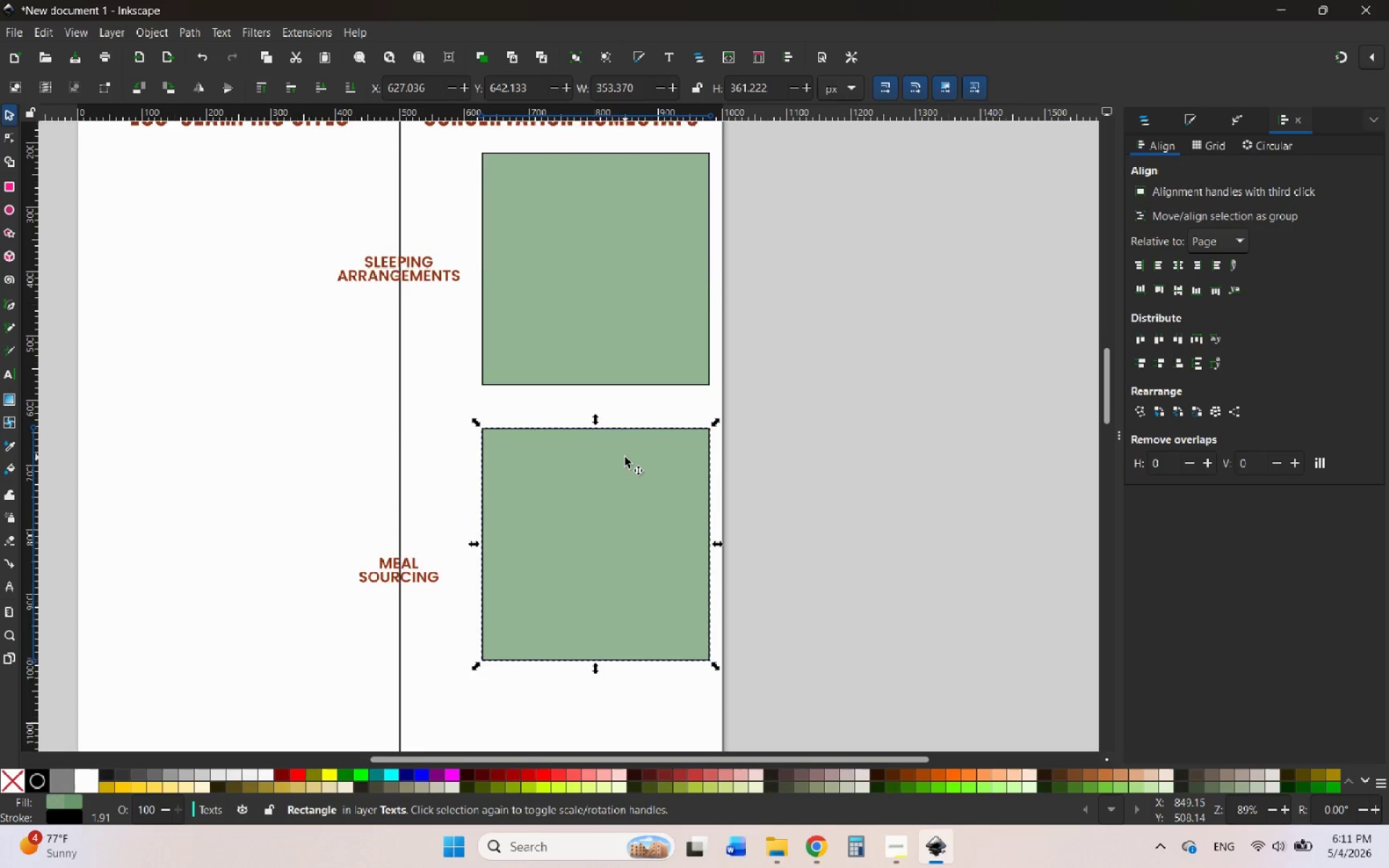 
hold_key(key=ControlLeft, duration=2.06)
 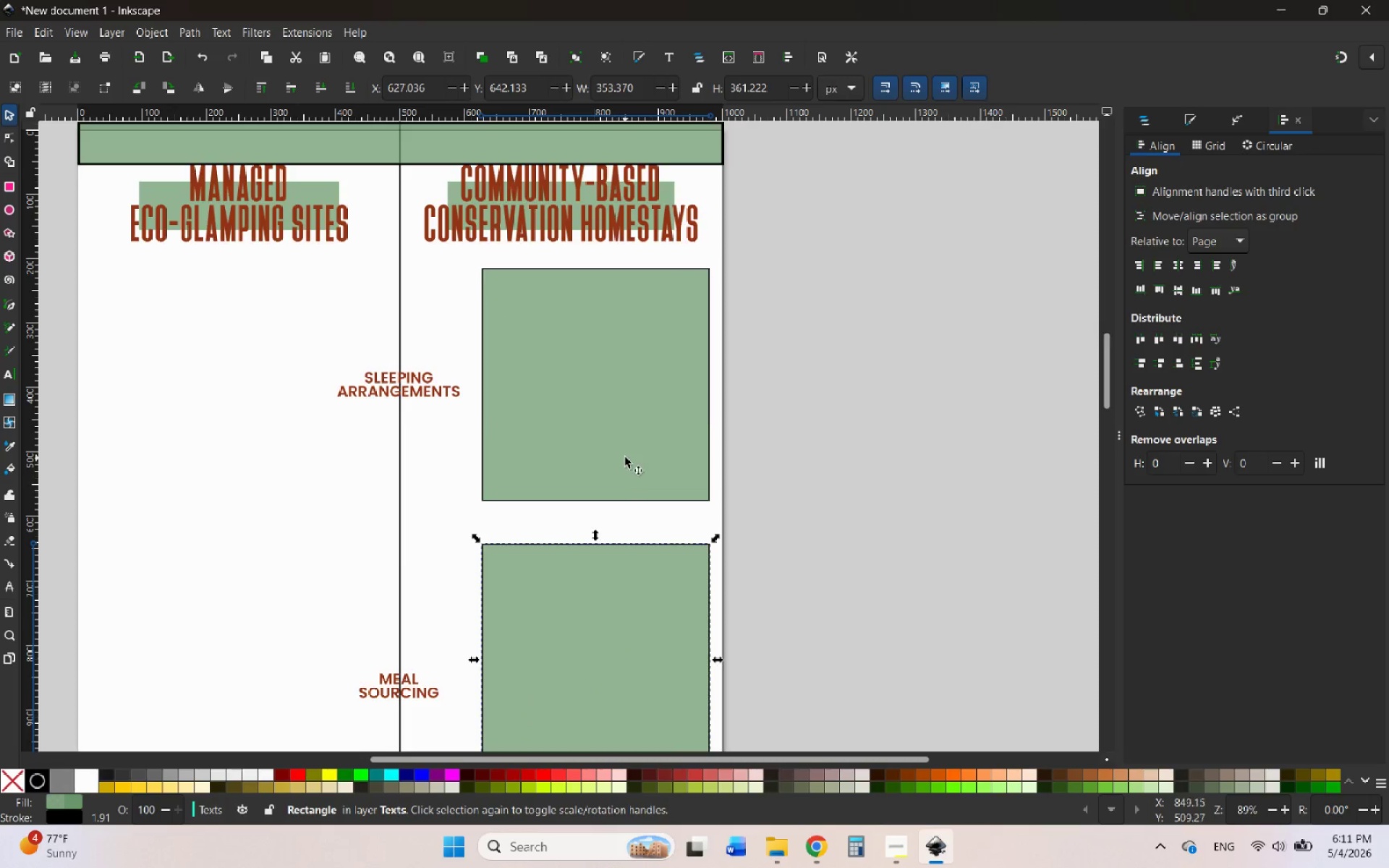 
scroll: coordinate [625, 457], scroll_direction: down, amount: 3.0
 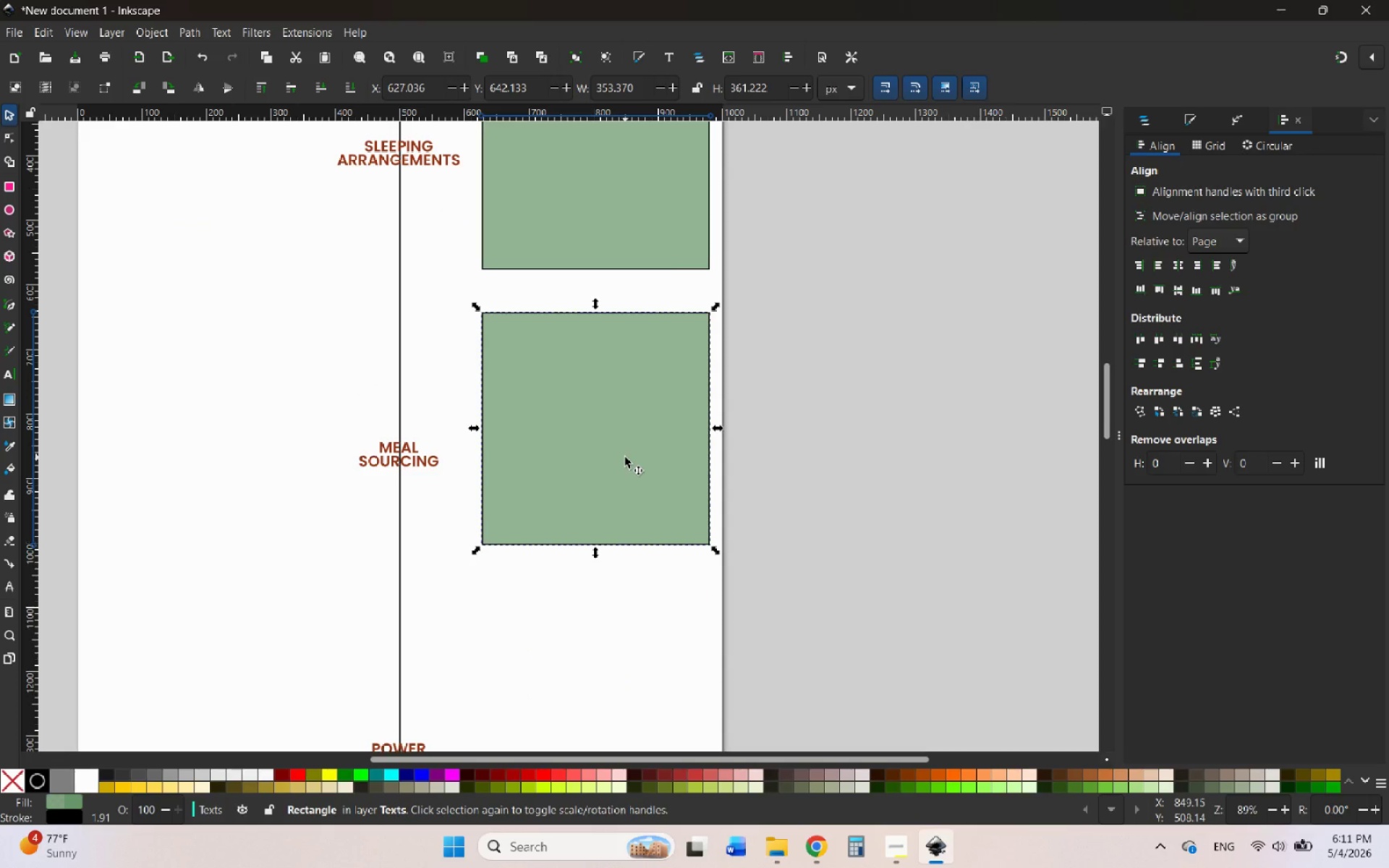 
right_click([625, 457])
 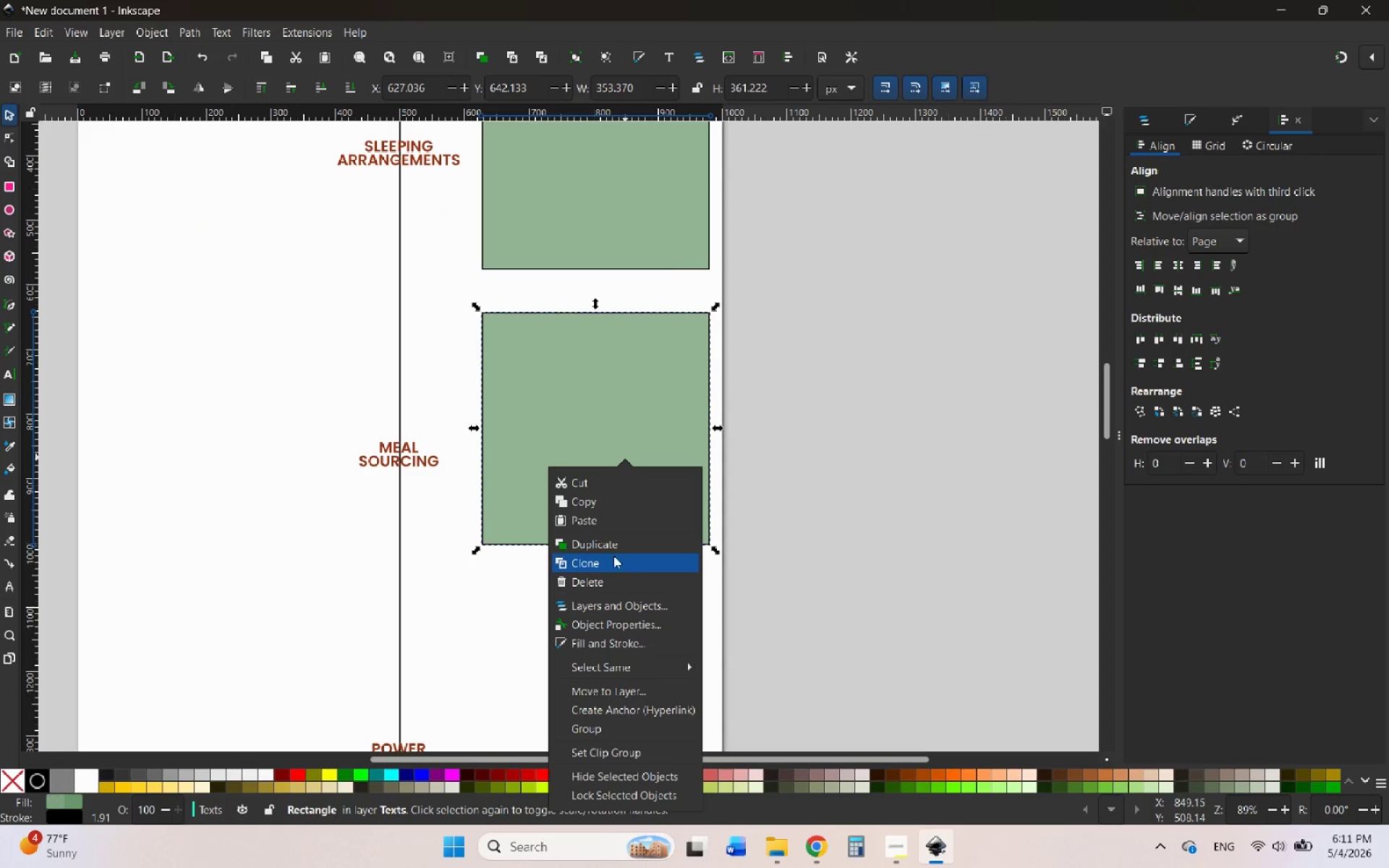 
left_click([608, 547])
 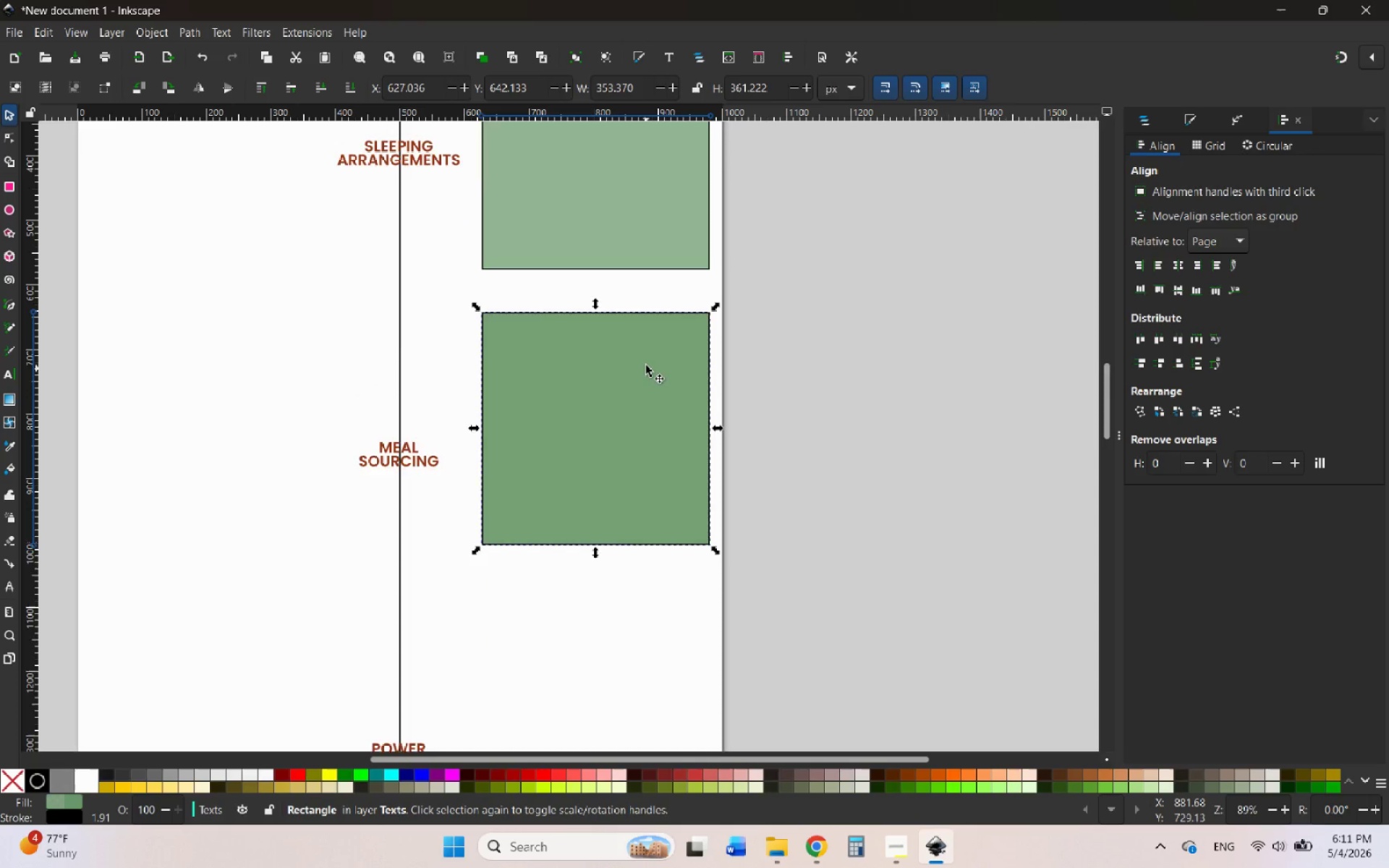 
scroll: coordinate [646, 365], scroll_direction: down, amount: 5.0
 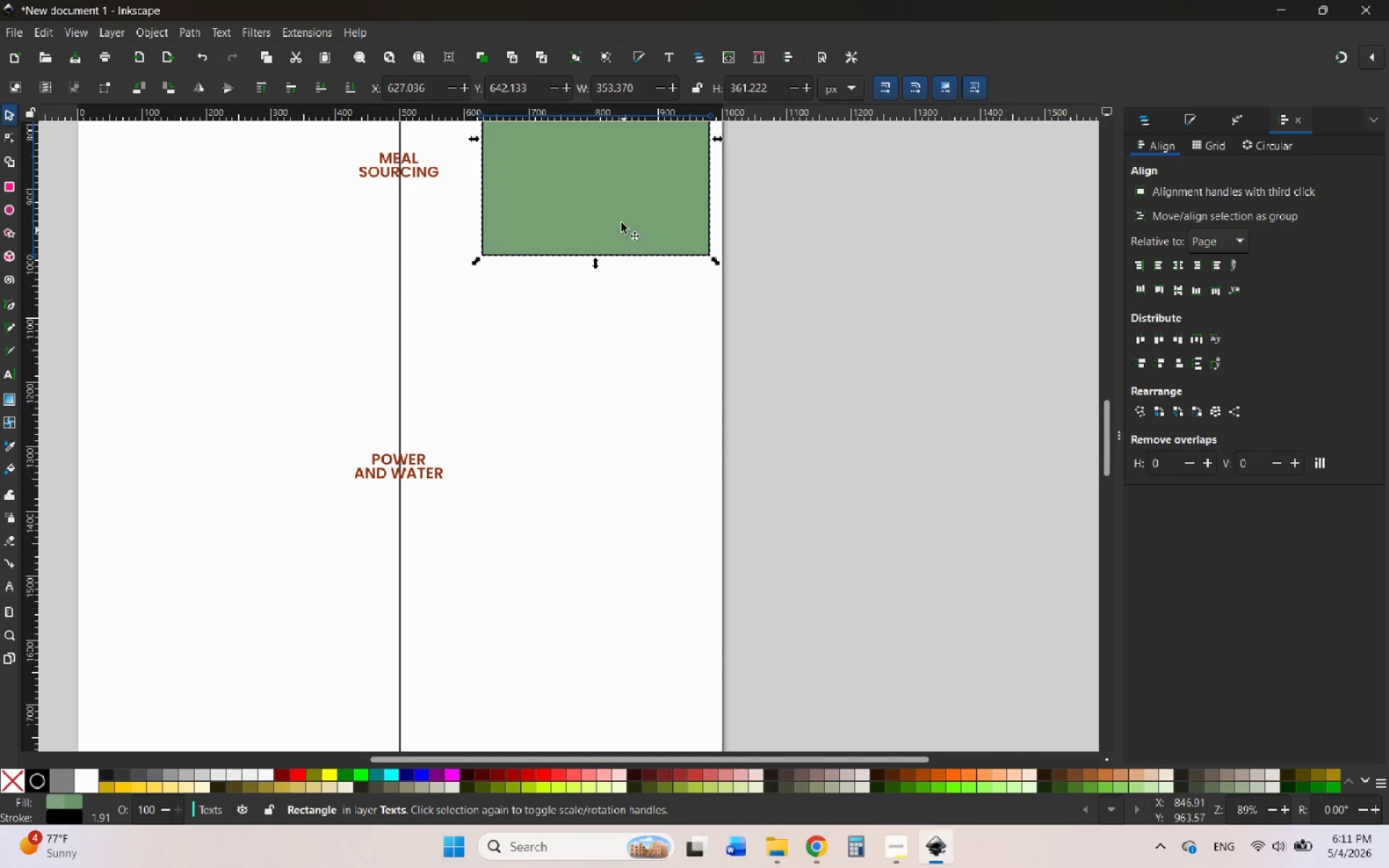 
left_click_drag(start_coordinate=[619, 213], to_coordinate=[615, 501])
 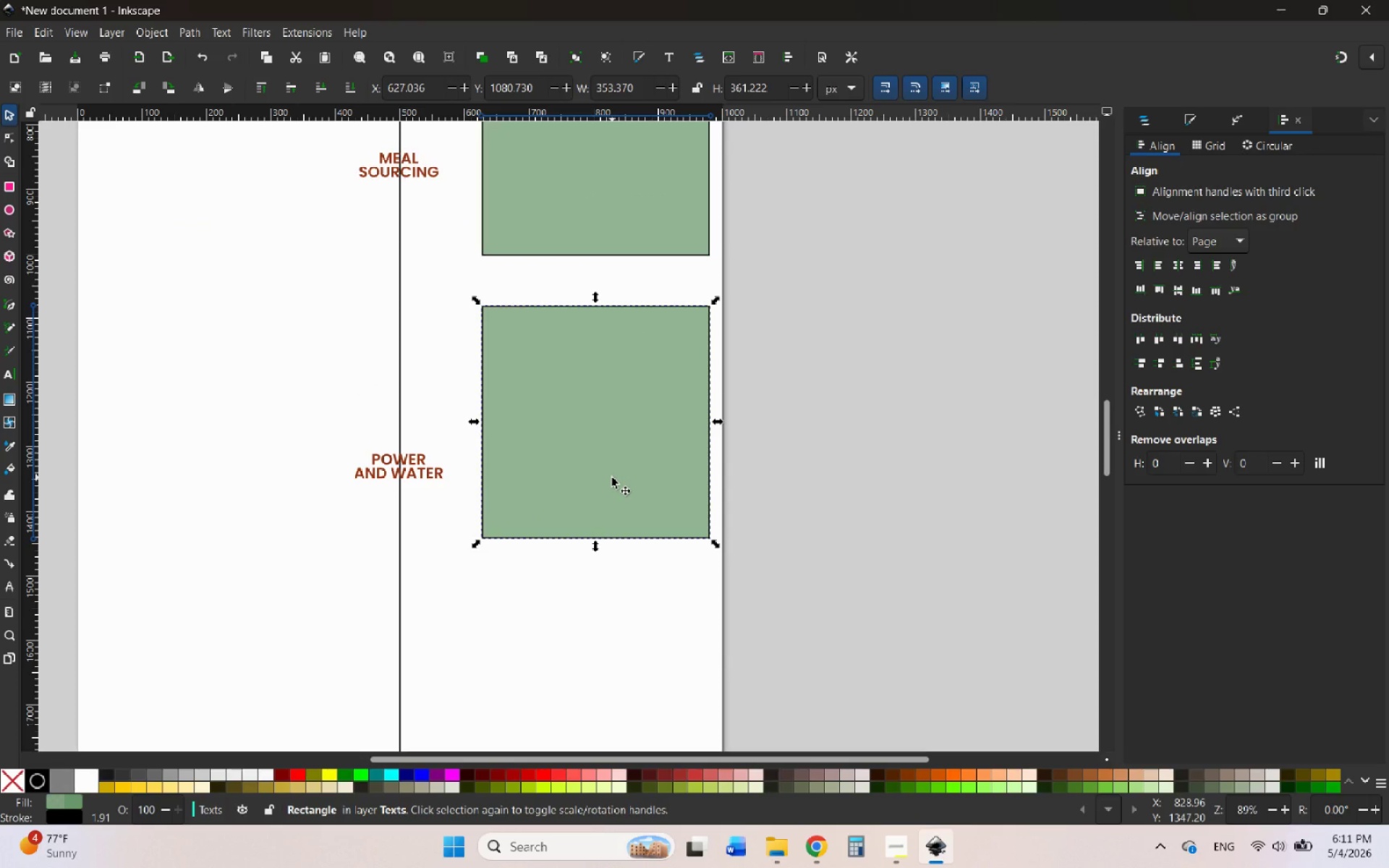 
hold_key(key=ControlLeft, duration=1.39)
 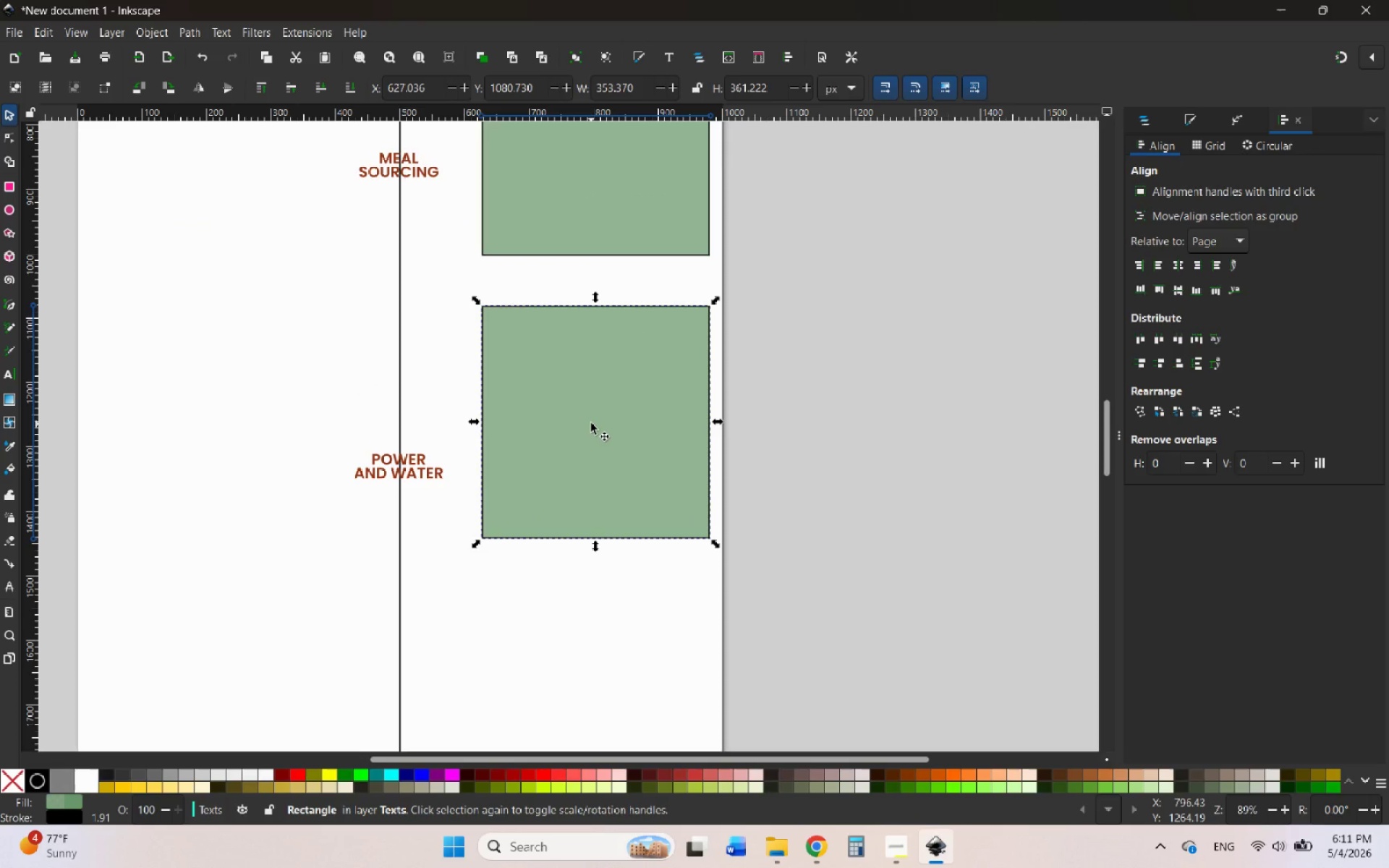 
left_click_drag(start_coordinate=[591, 423], to_coordinate=[586, 494])
 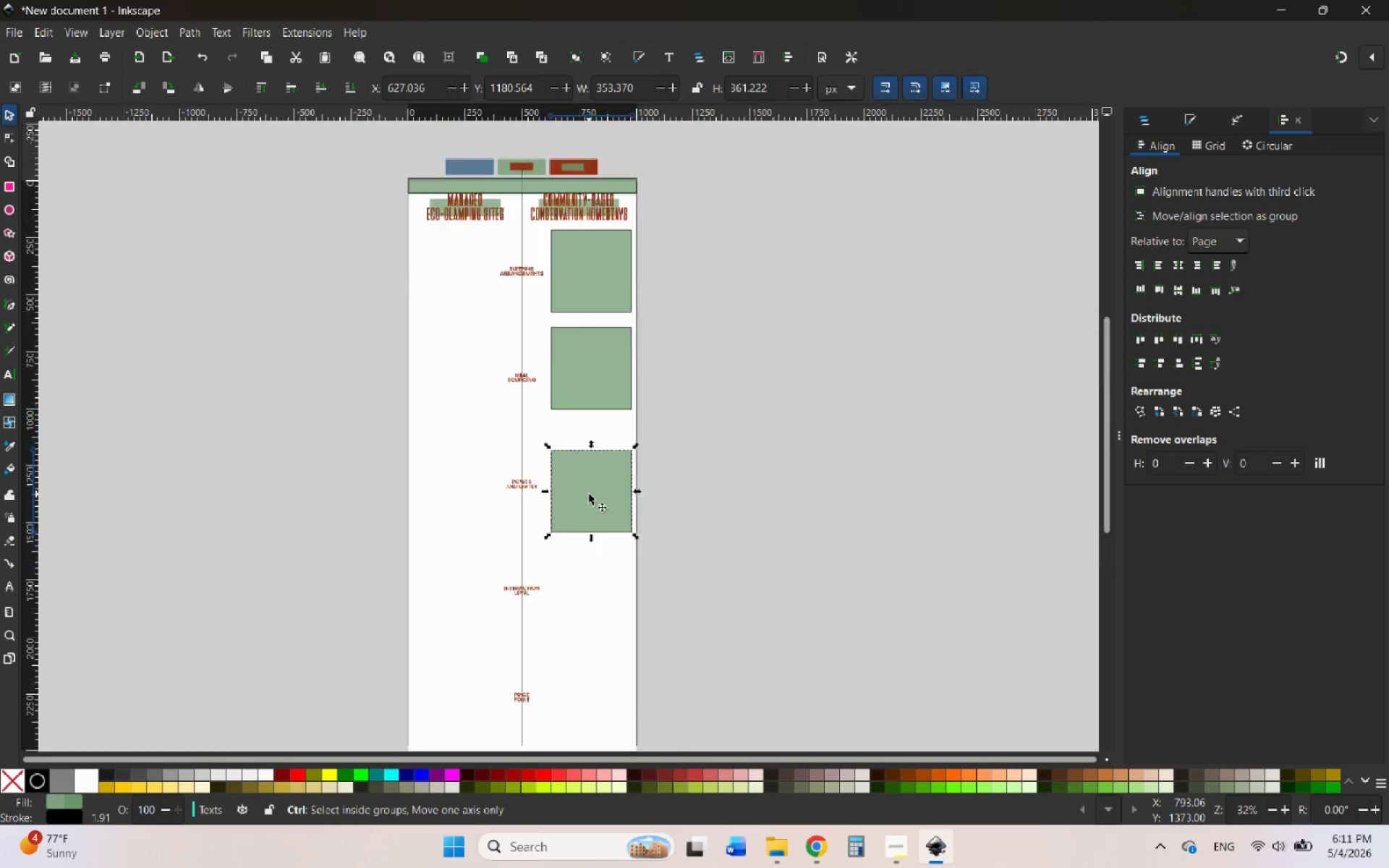 
hold_key(key=ControlLeft, duration=1.06)
 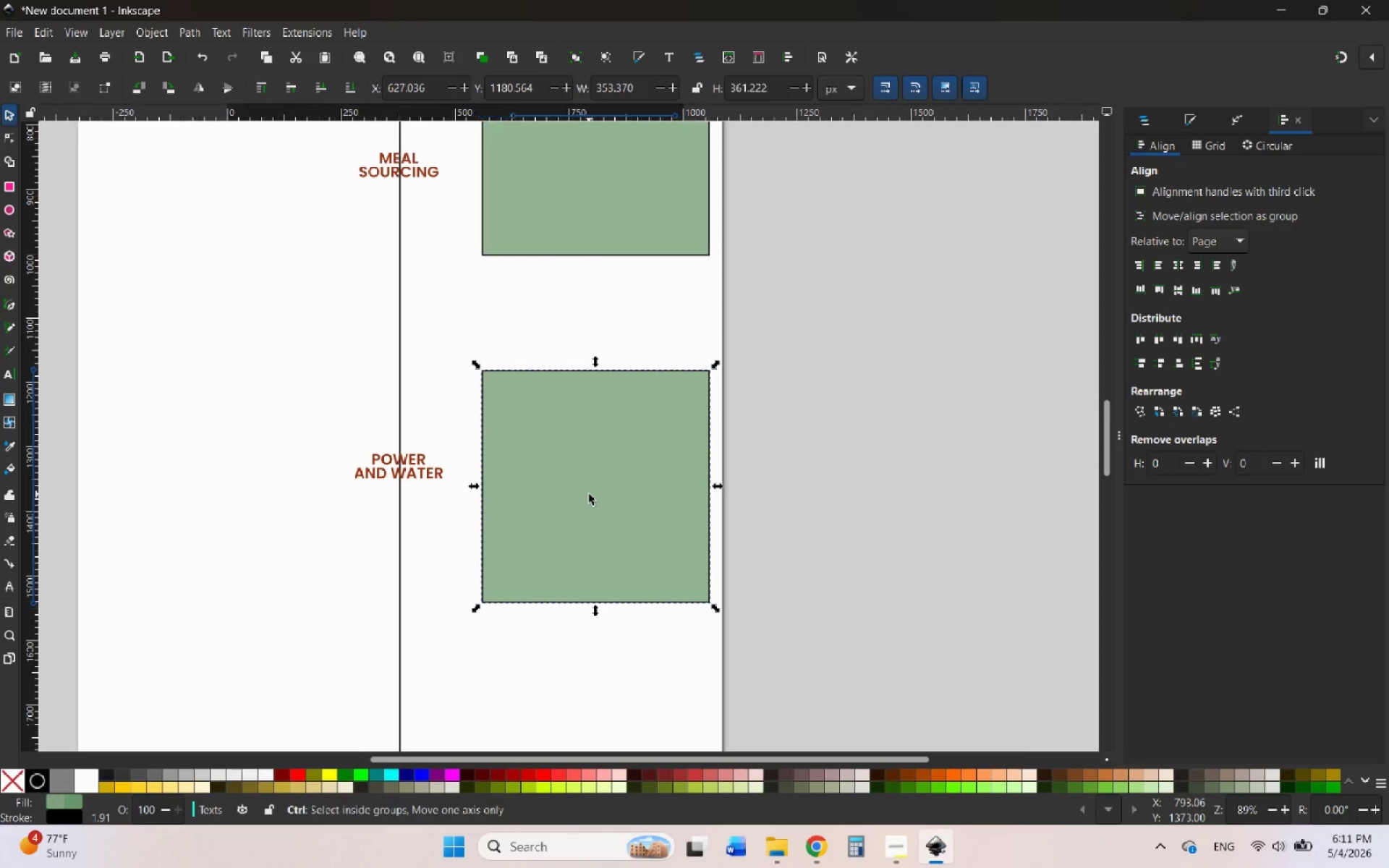 
hold_key(key=ControlLeft, duration=1.86)
scroll: coordinate [589, 494], scroll_direction: down, amount: 5.0
 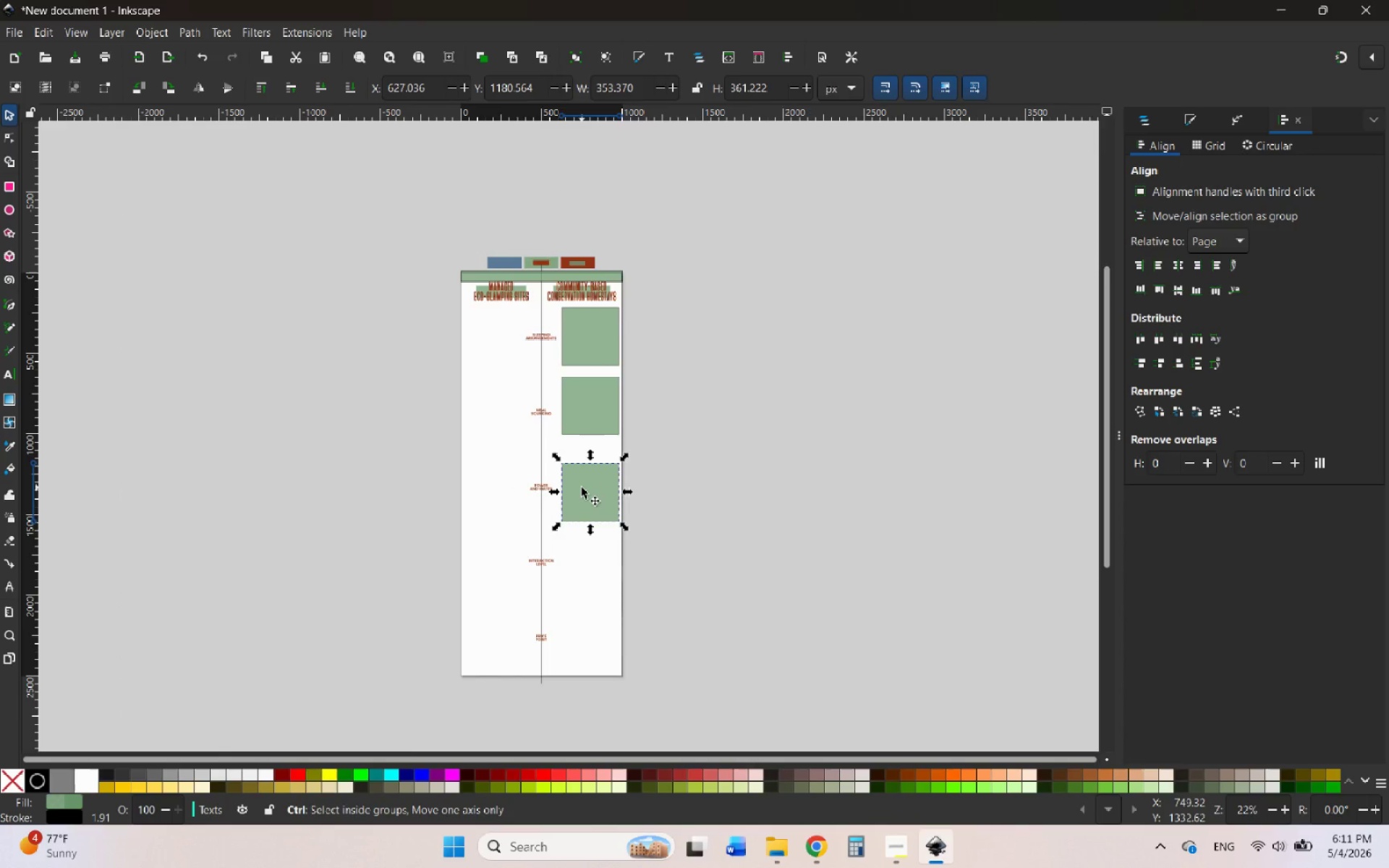 
scroll: coordinate [582, 487], scroll_direction: up, amount: 1.0
 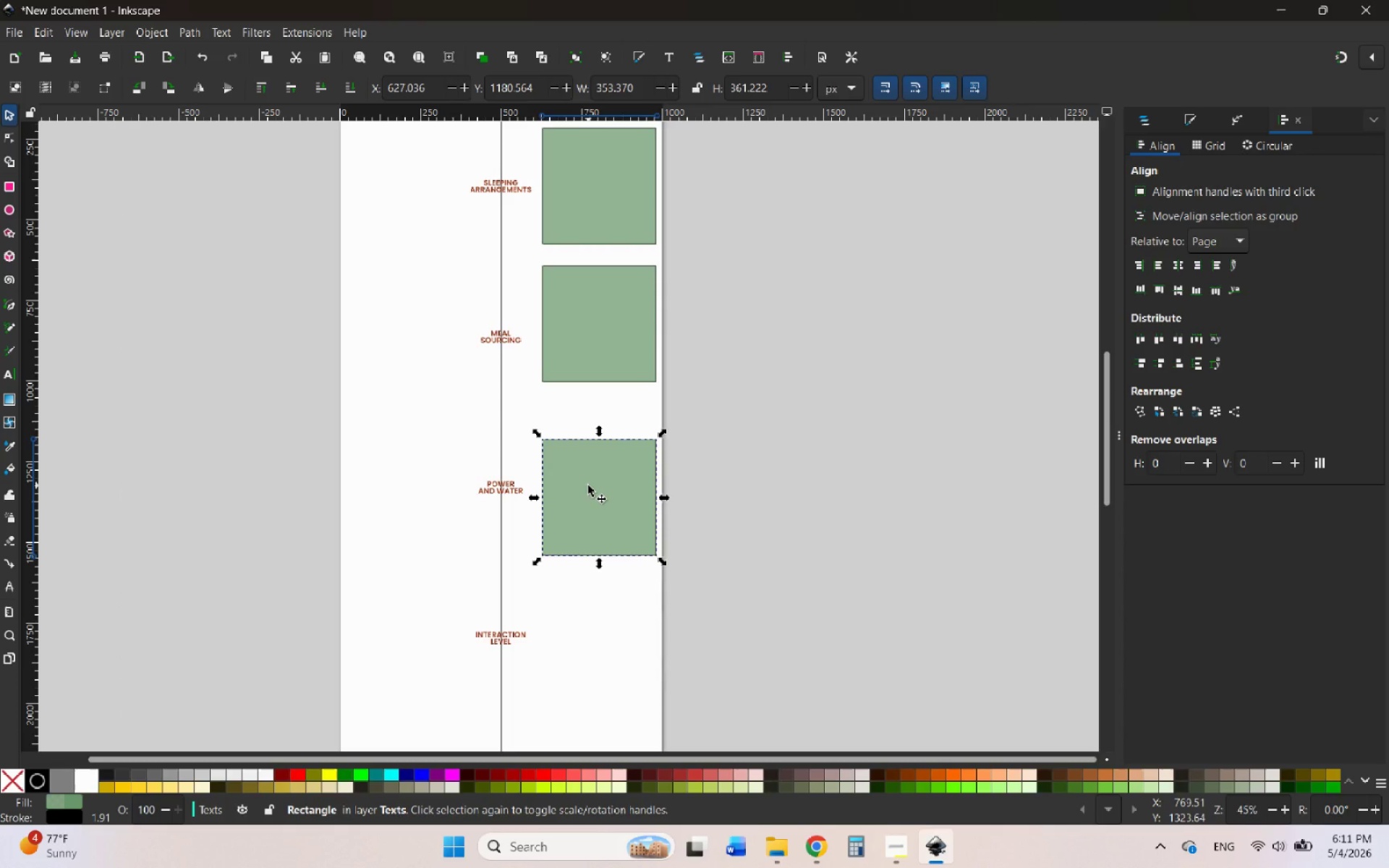 
scroll: coordinate [588, 485], scroll_direction: down, amount: 2.0
 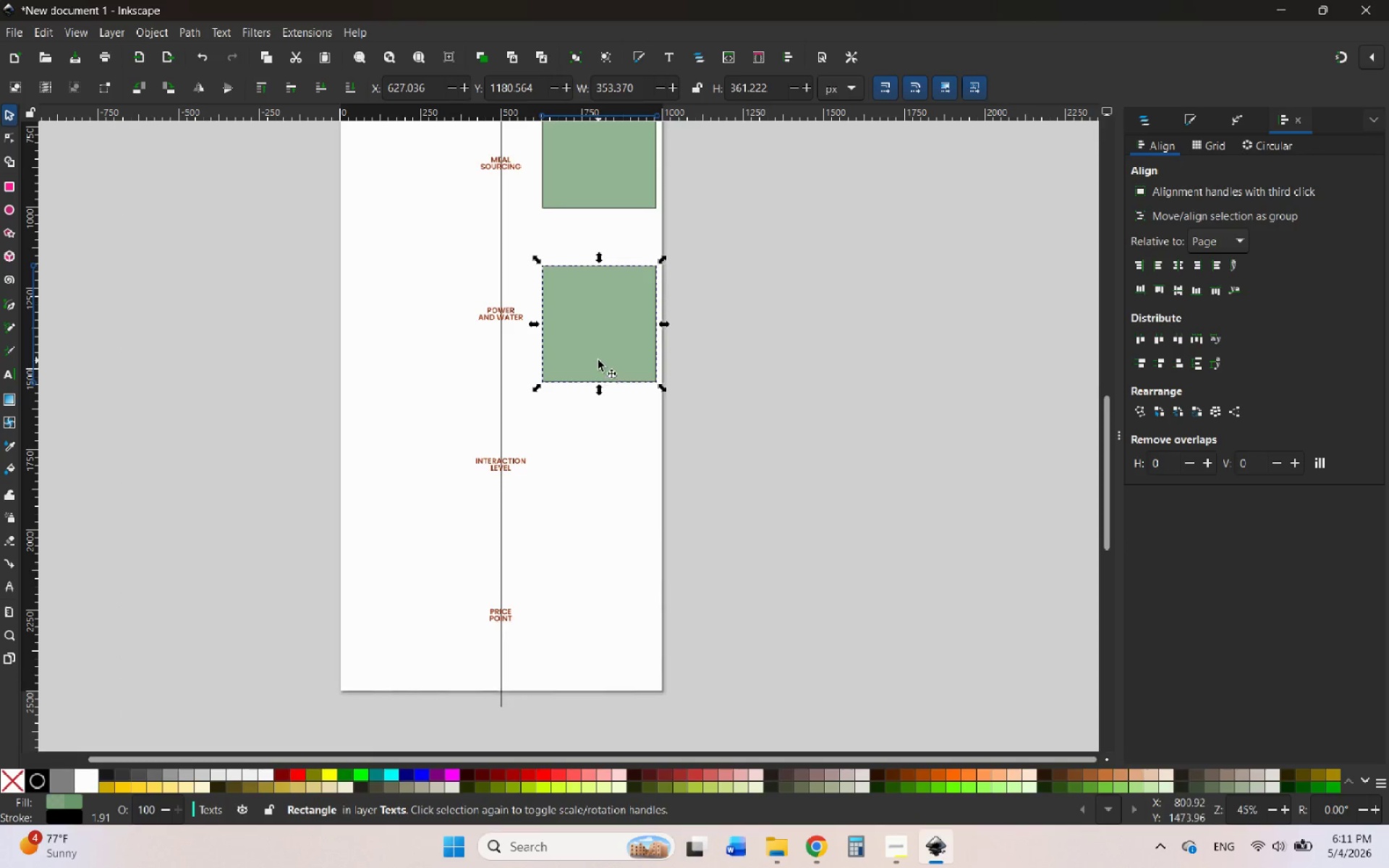 
right_click([598, 360])
 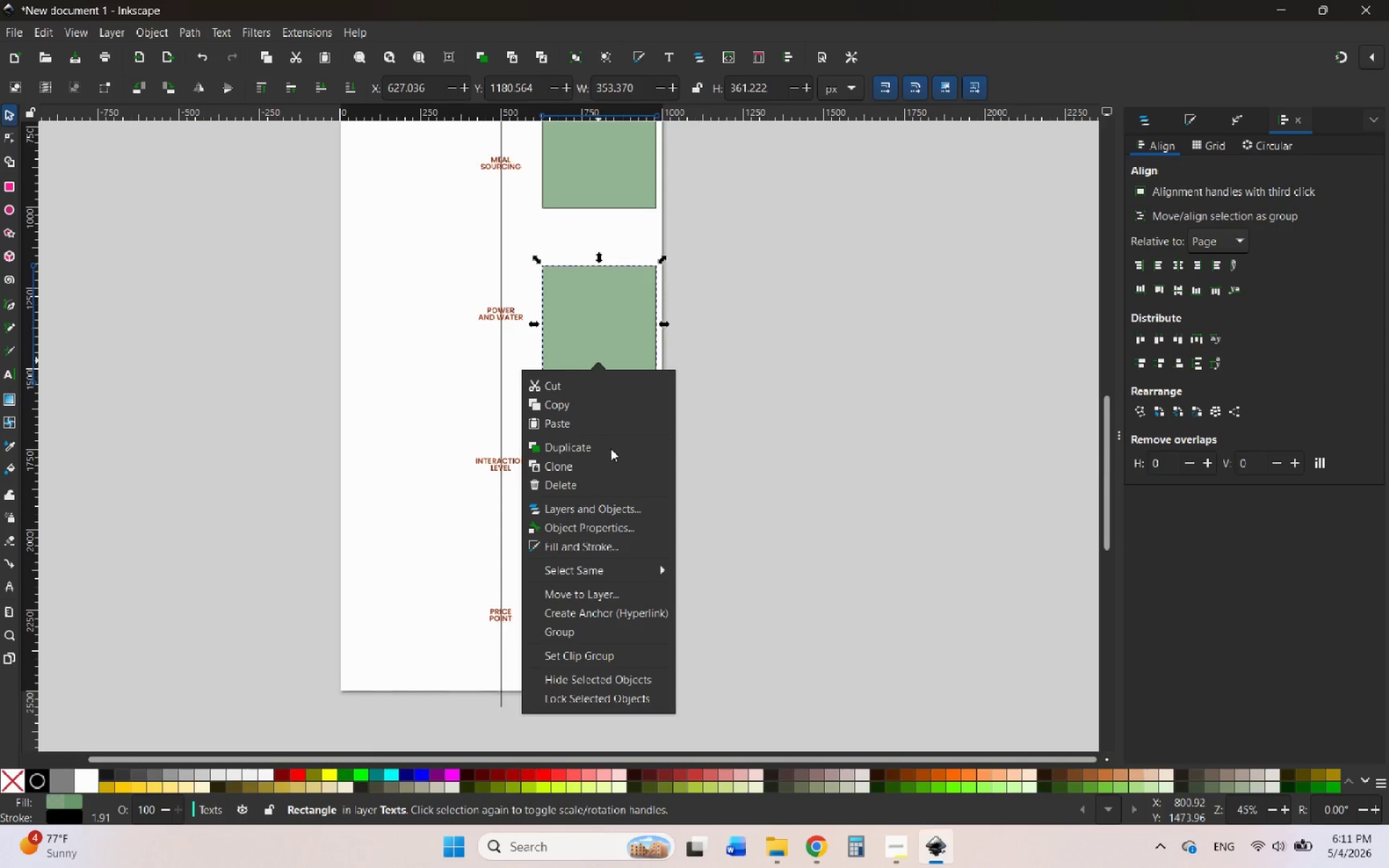 
left_click([599, 444])
 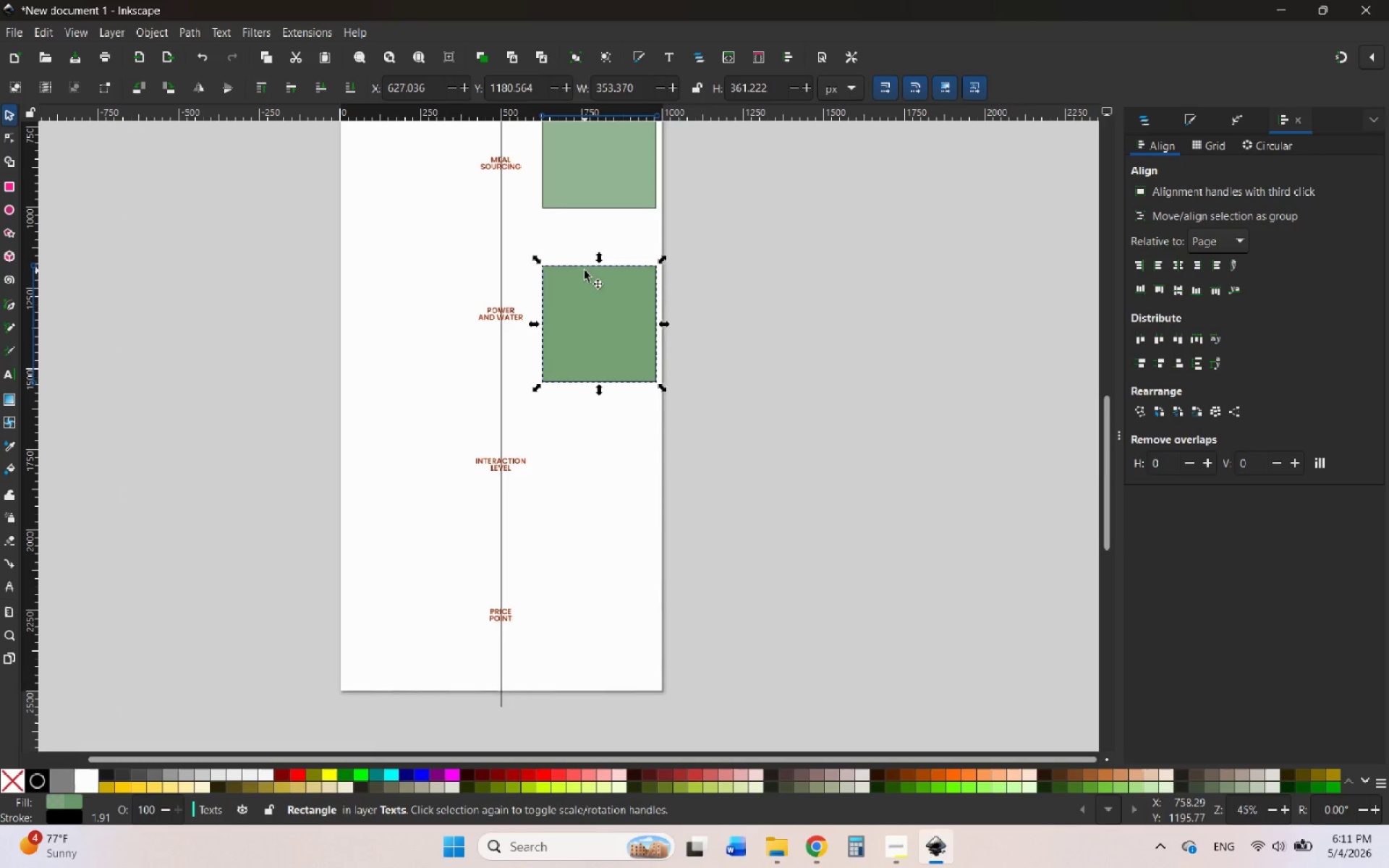 
left_click_drag(start_coordinate=[585, 271], to_coordinate=[596, 420])
 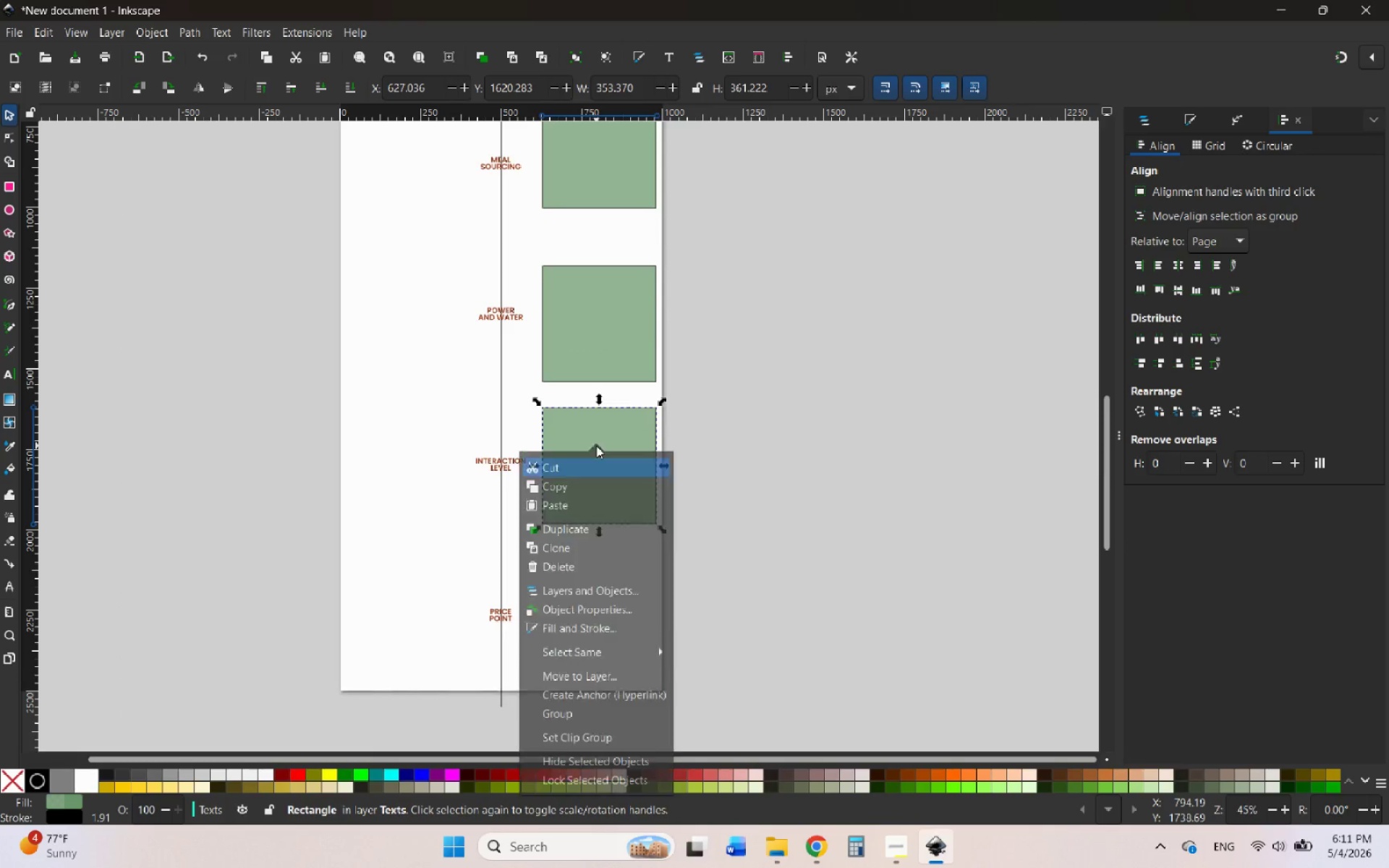 
hold_key(key=ControlLeft, duration=1.09)
 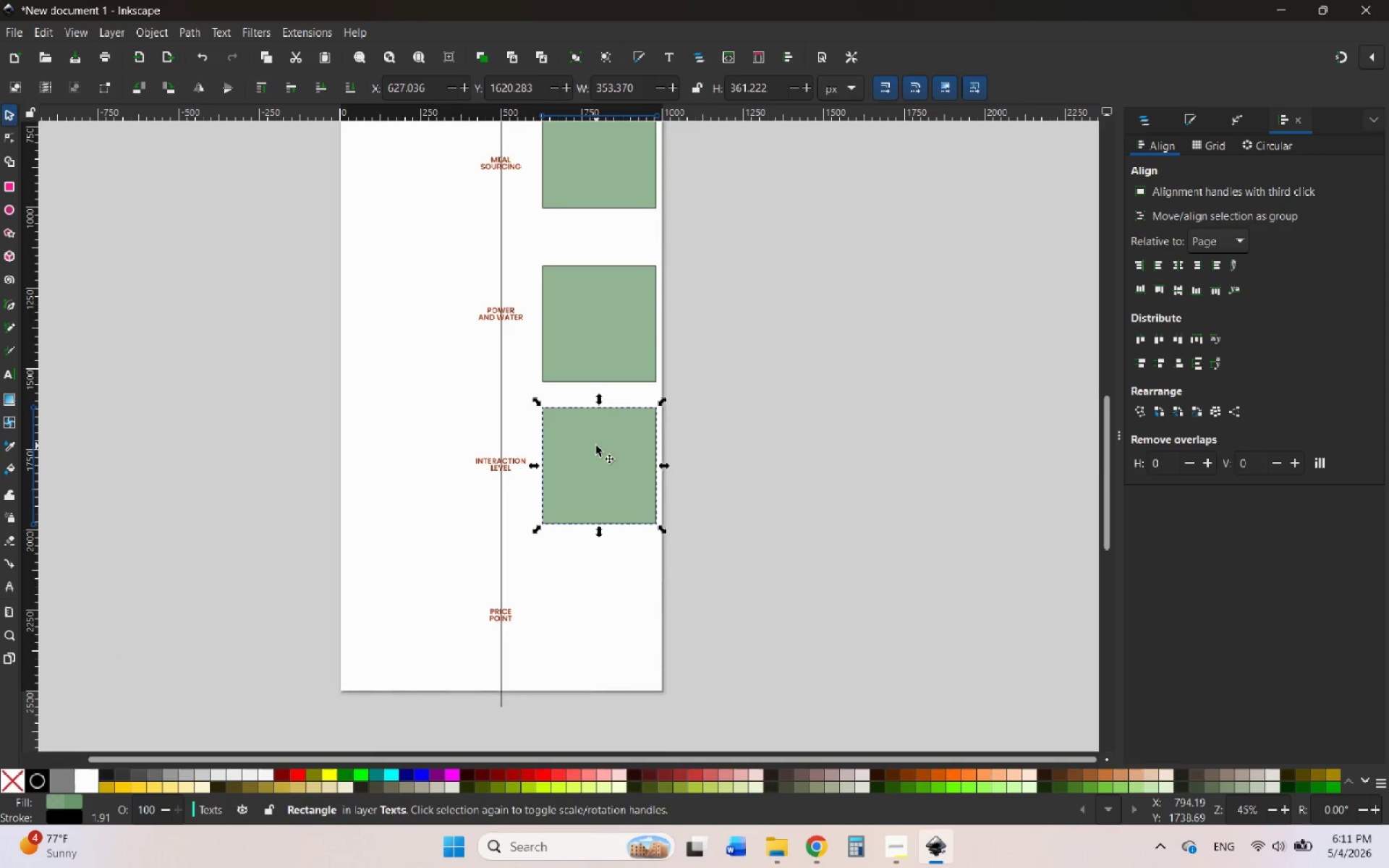 
right_click([596, 446])
 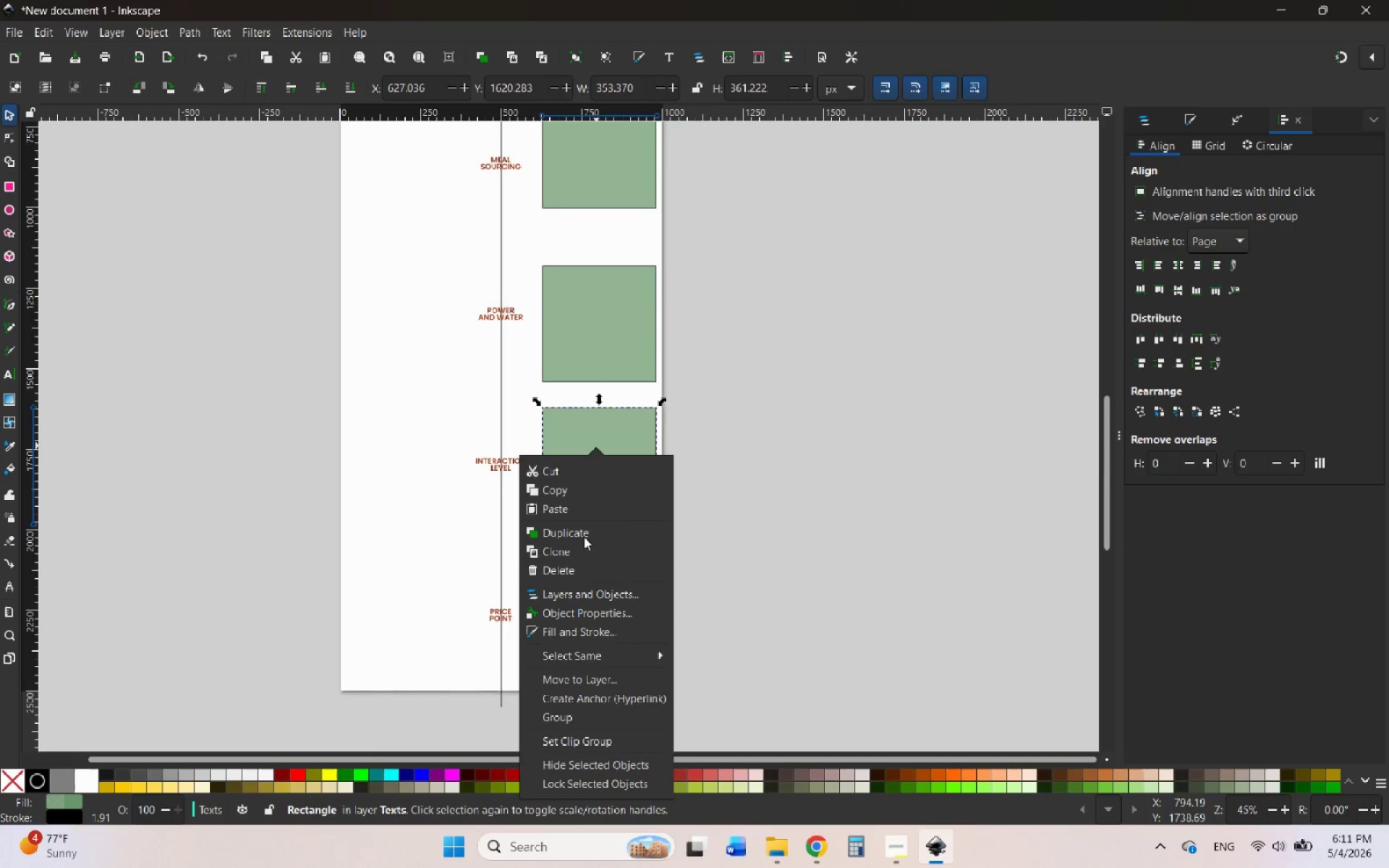 
left_click([579, 534])
 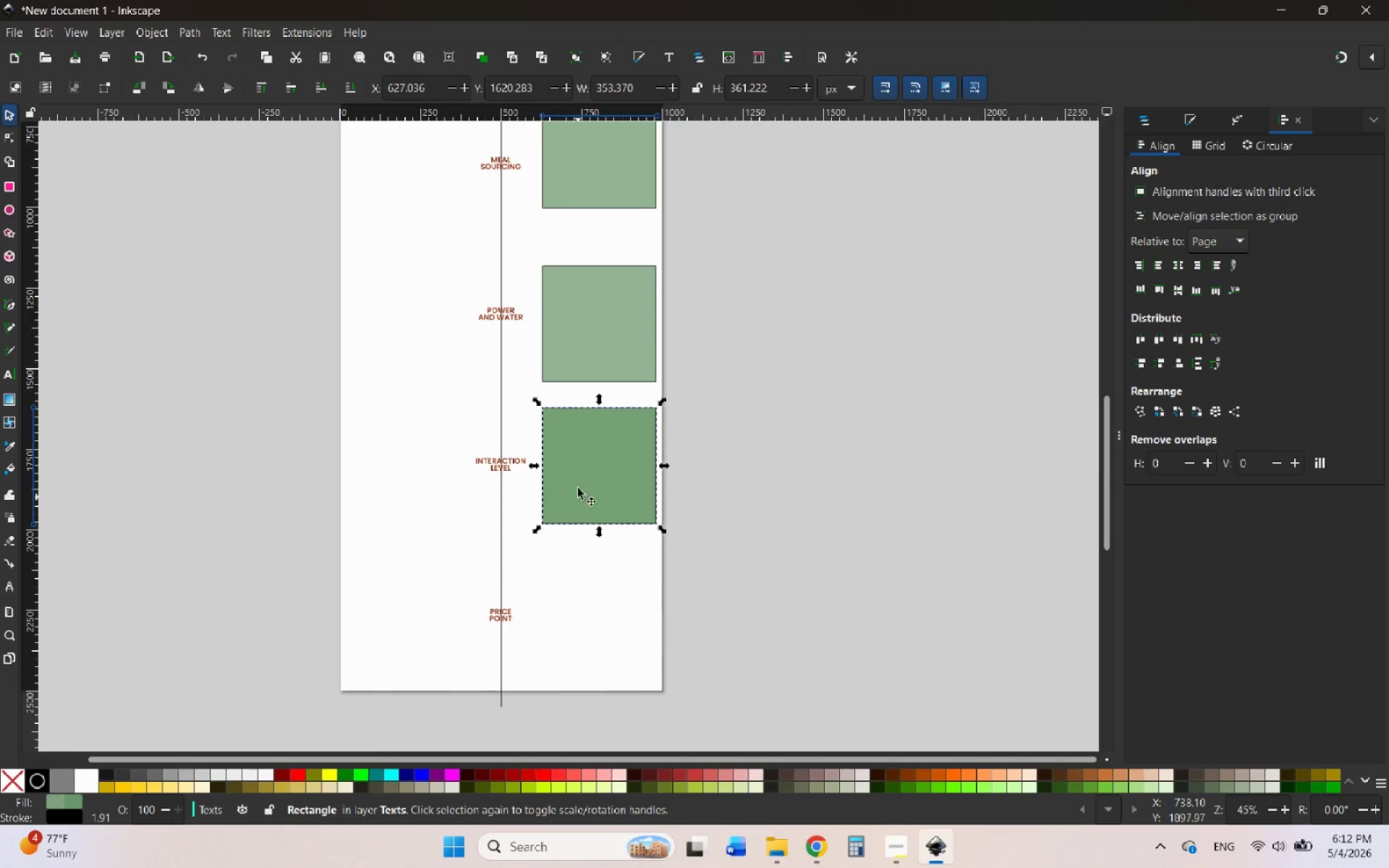 
left_click_drag(start_coordinate=[578, 479], to_coordinate=[586, 640])
 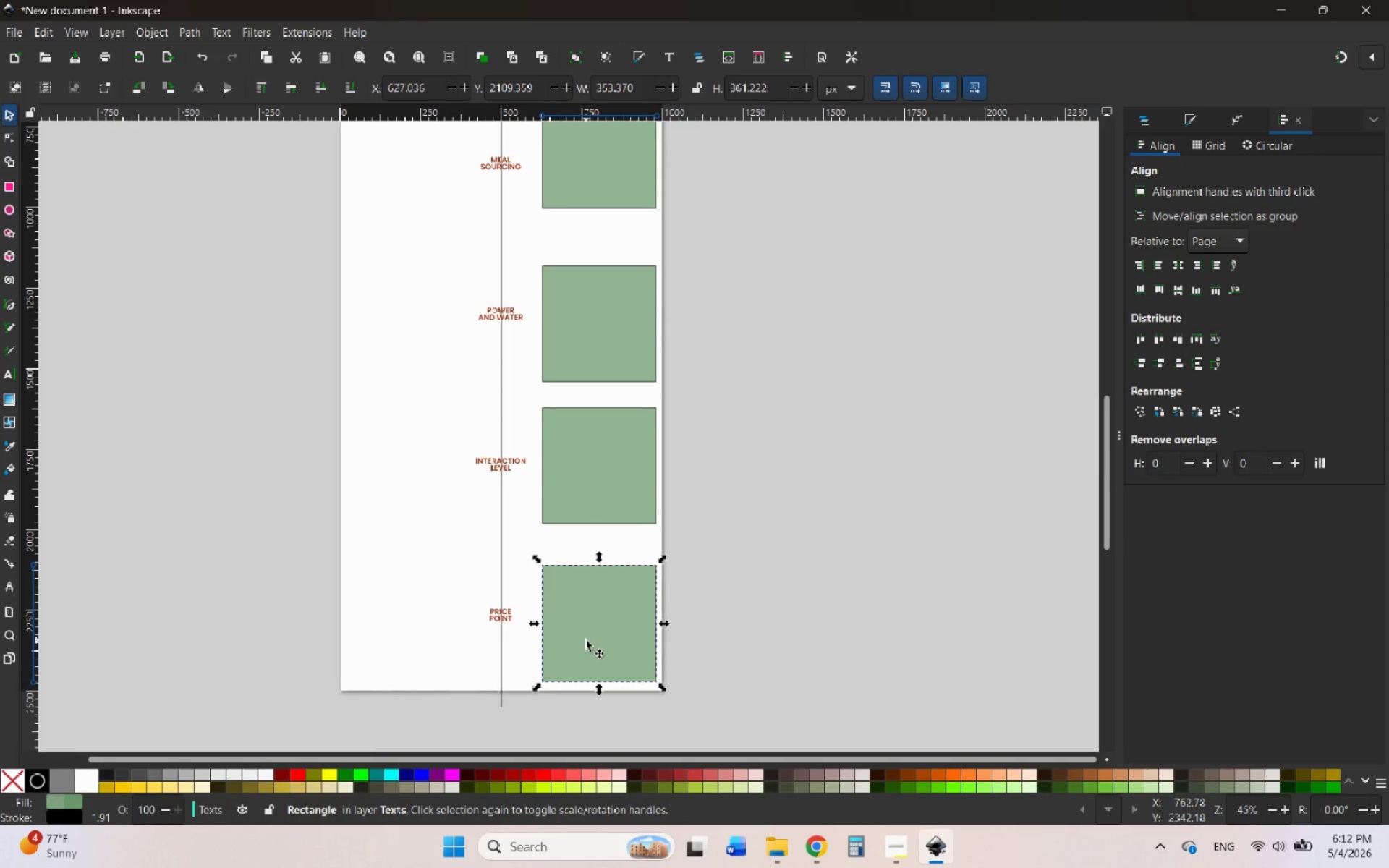 
hold_key(key=ControlLeft, duration=1.5)
 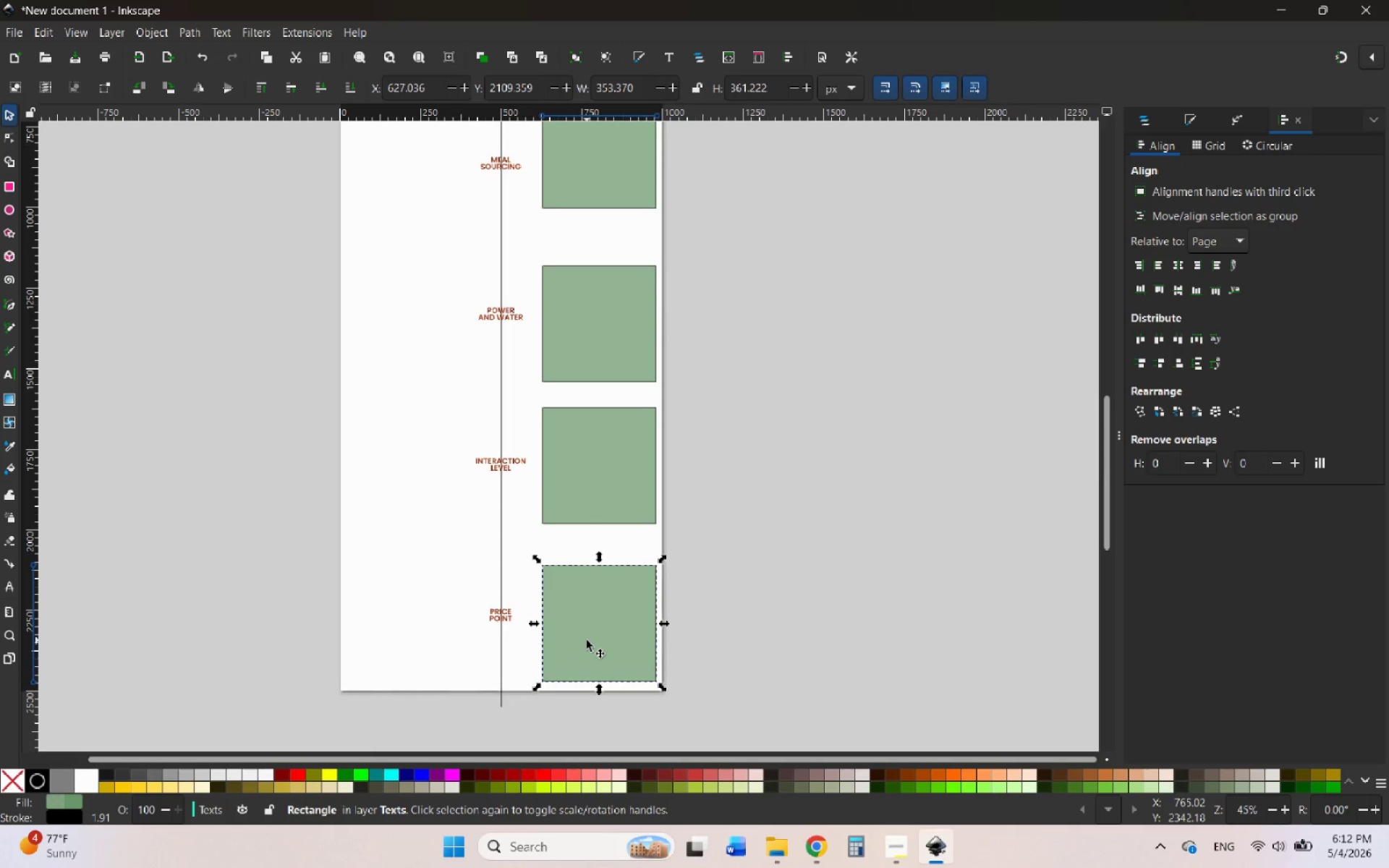 
scroll: coordinate [590, 640], scroll_direction: up, amount: 4.0
 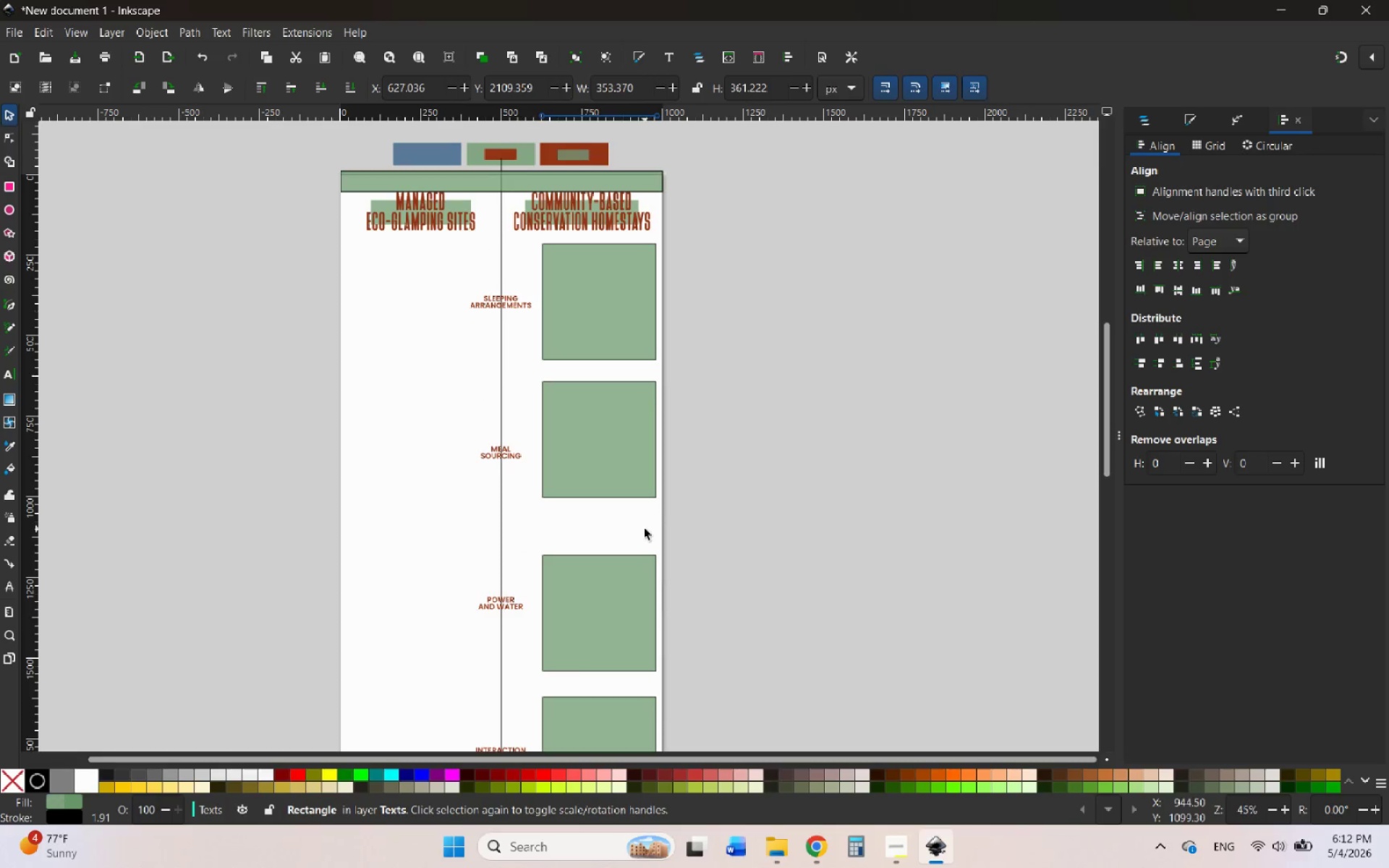 
scroll: coordinate [635, 506], scroll_direction: down, amount: 6.0
 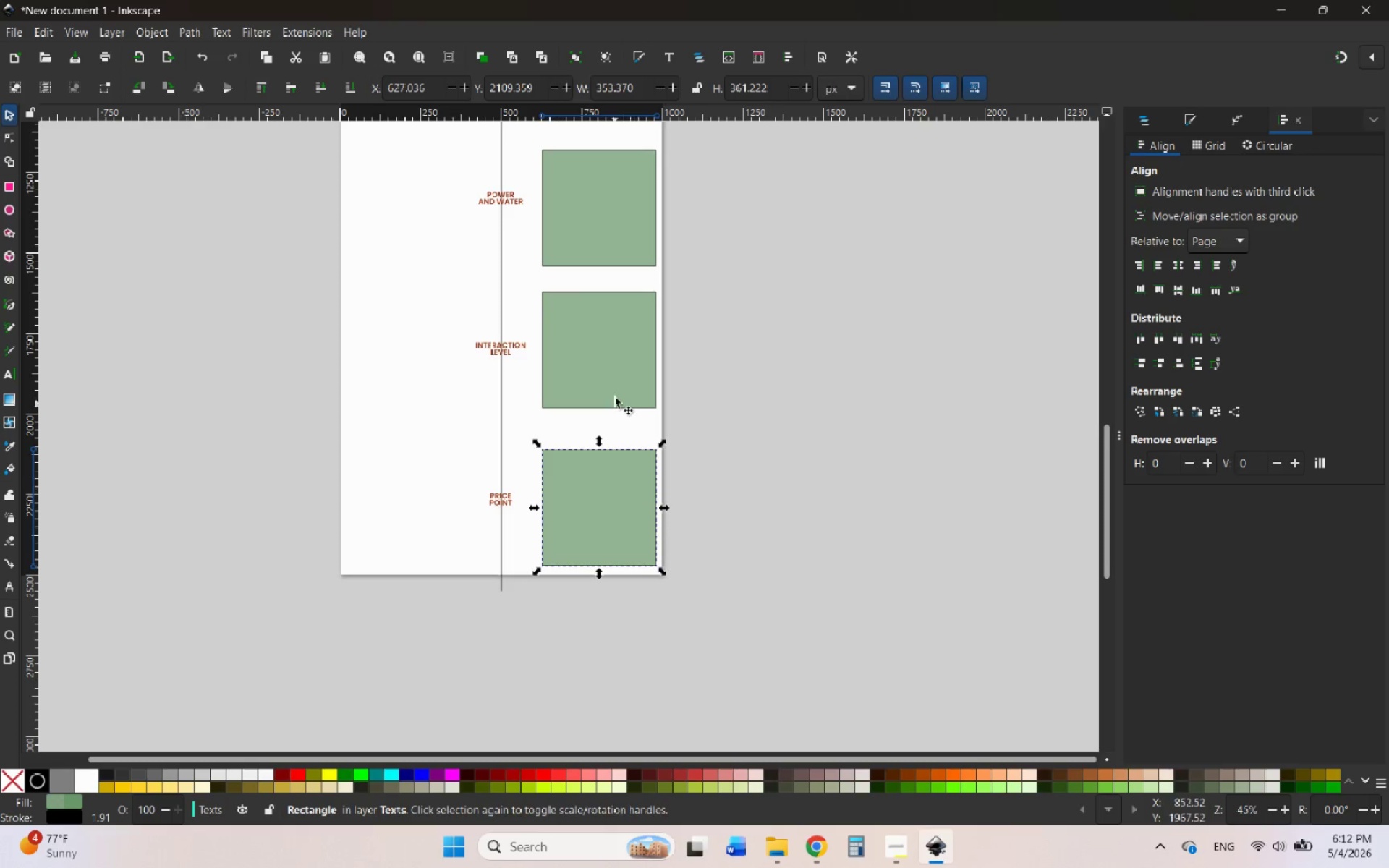 
hold_key(key=ControlLeft, duration=0.41)
left_click([613, 383])
 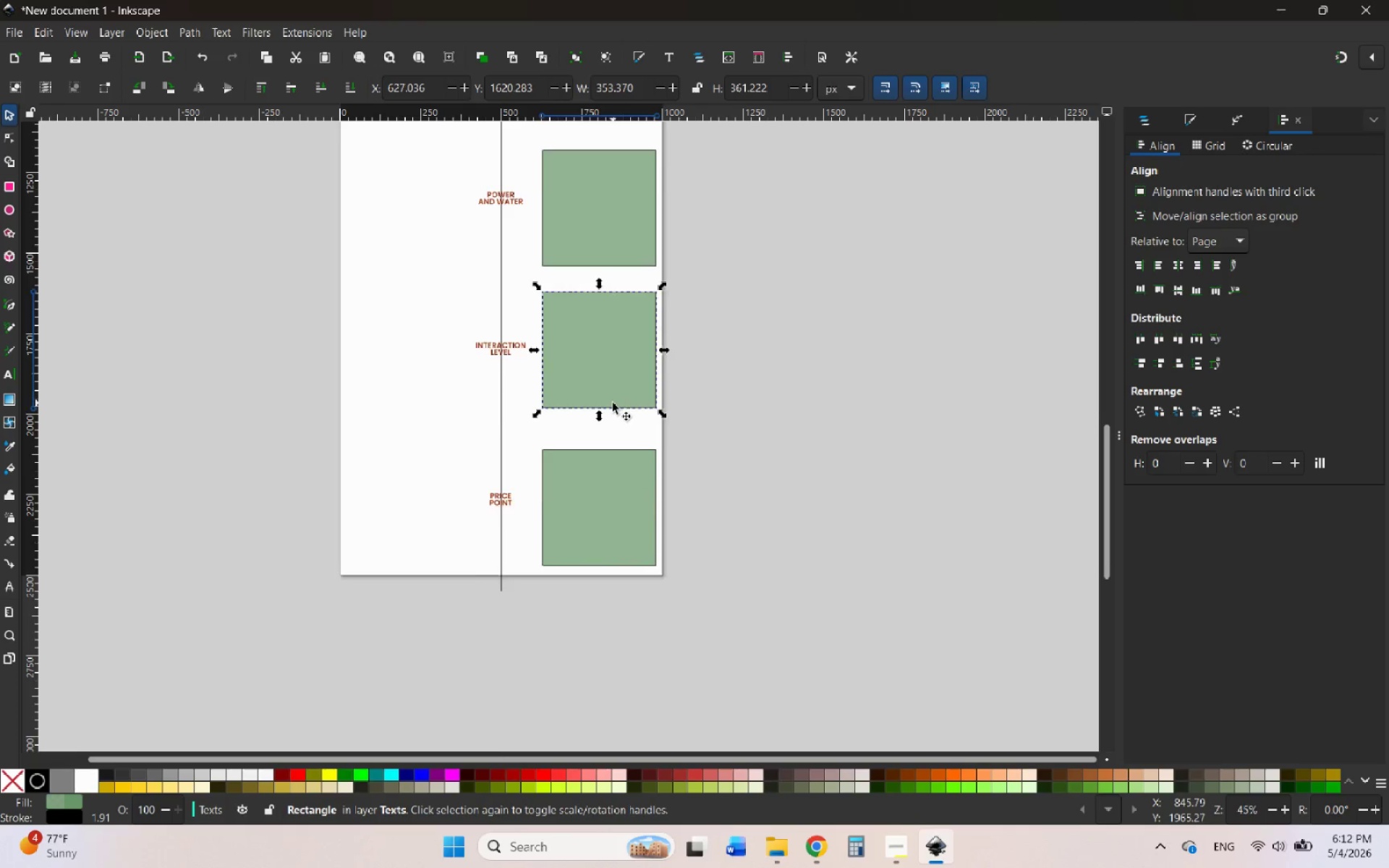 
scroll: coordinate [613, 403], scroll_direction: up, amount: 3.0
 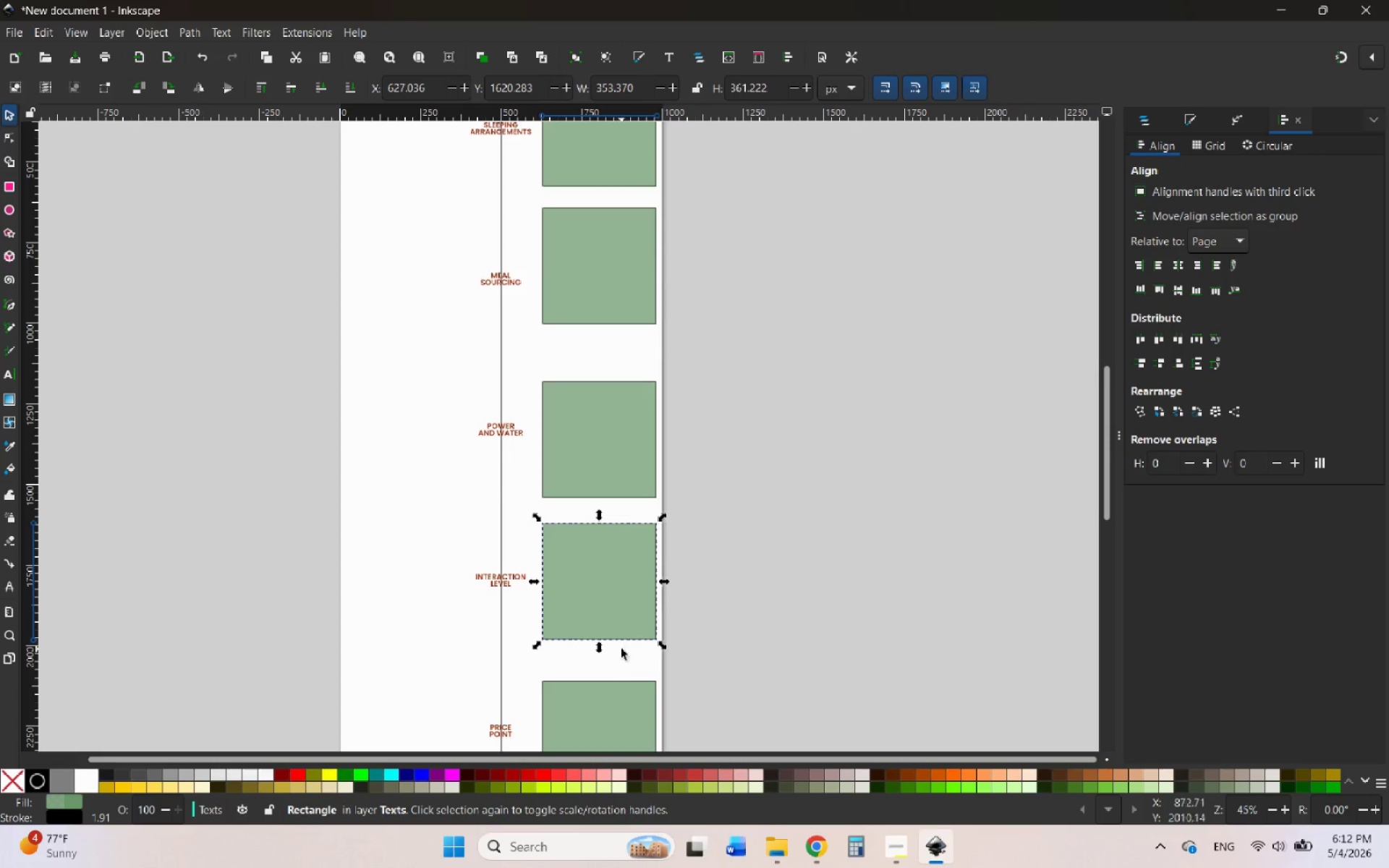 
hold_key(key=ShiftLeft, duration=2.66)
double_click([597, 424])
 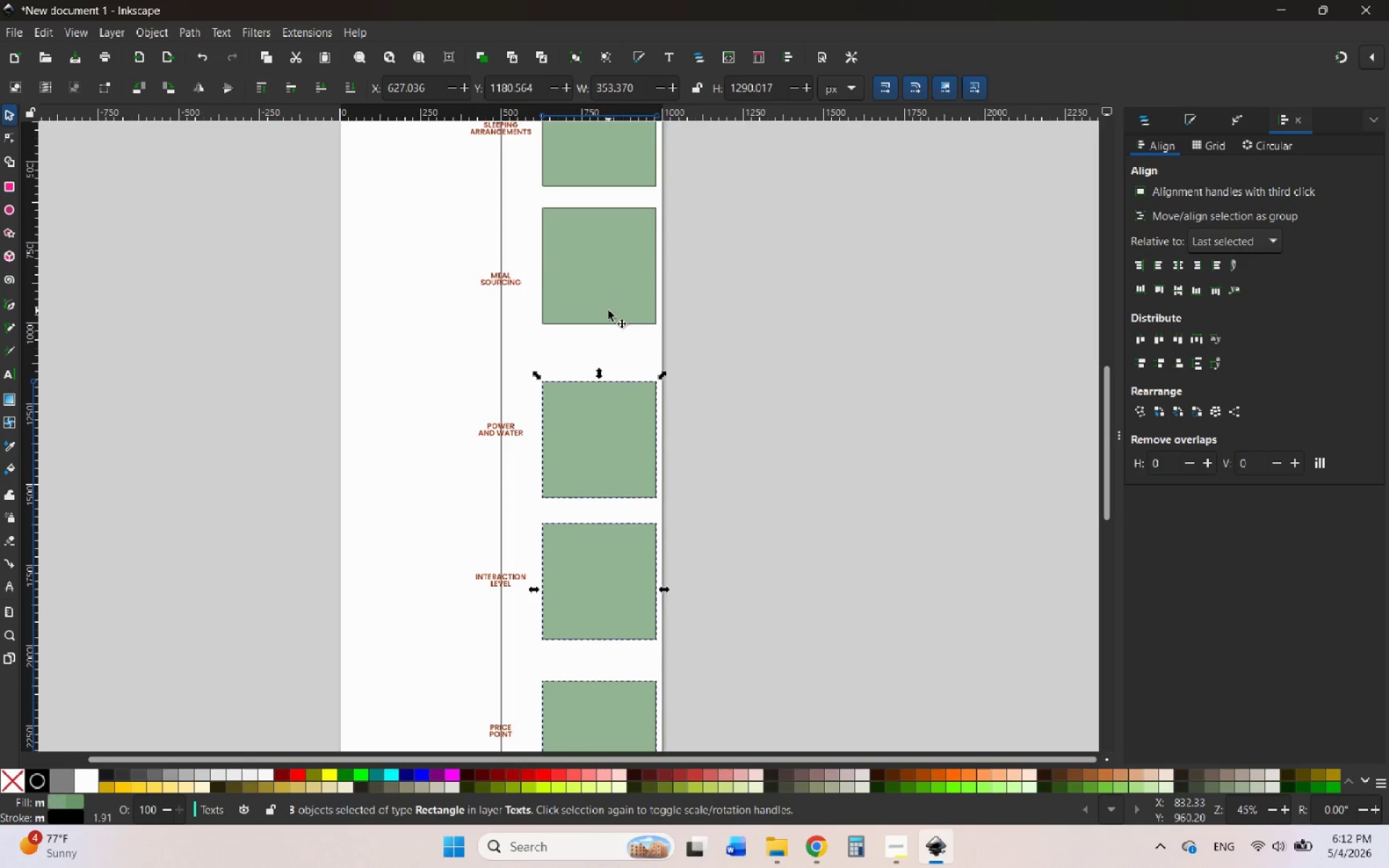 
left_click_drag(start_coordinate=[608, 310], to_coordinate=[608, 305])
 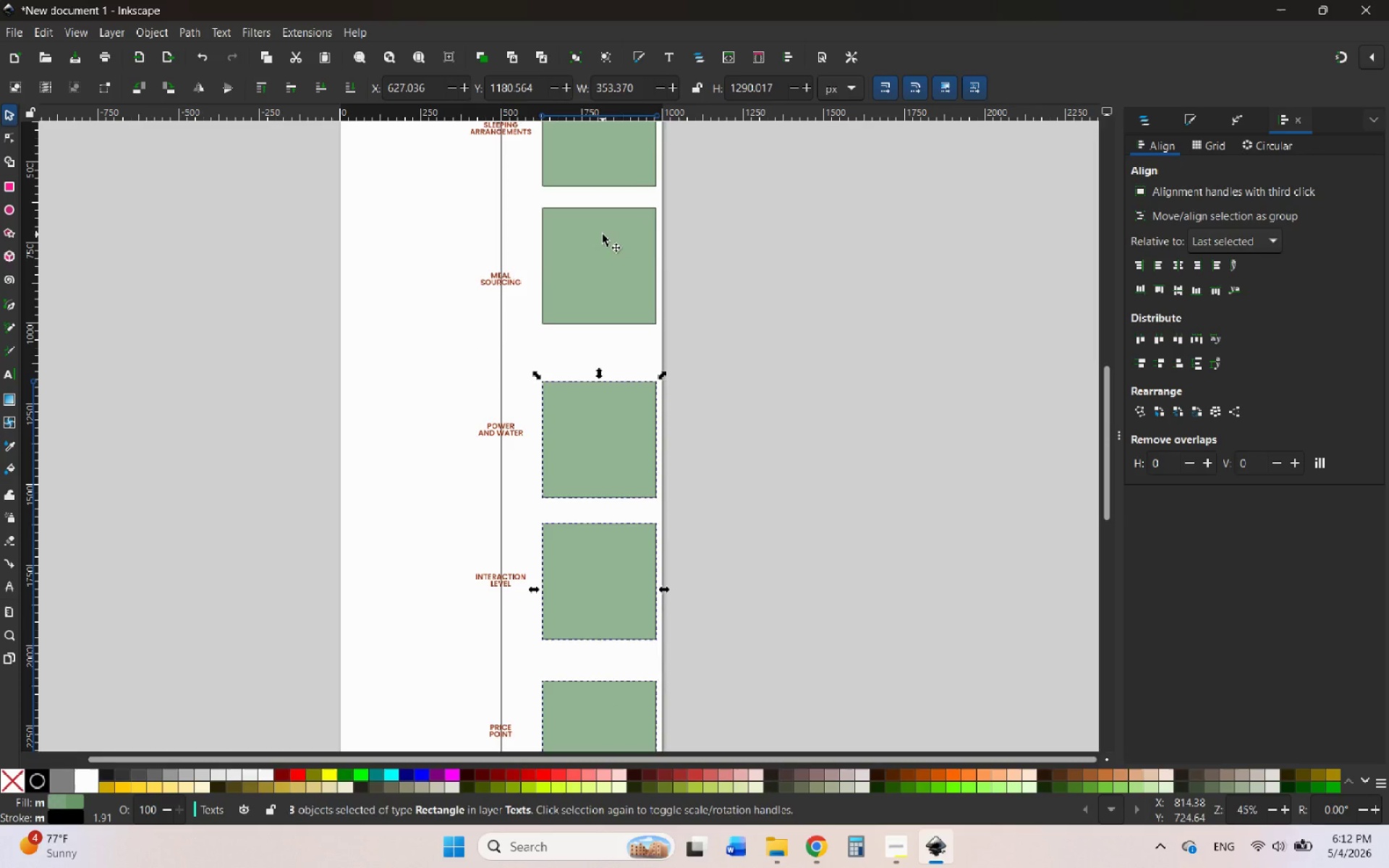 
left_click([608, 245])
 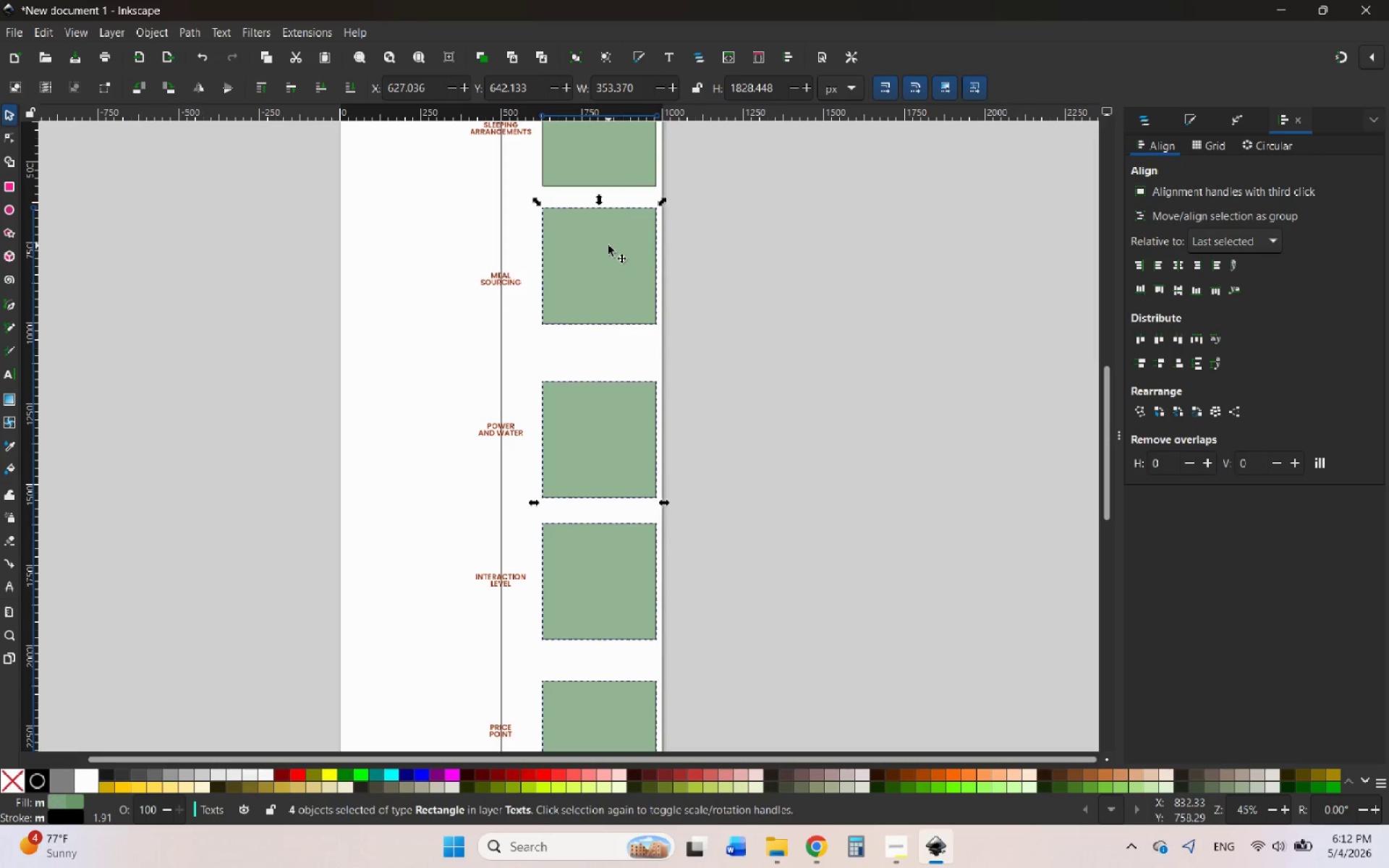 
key(Delete)
 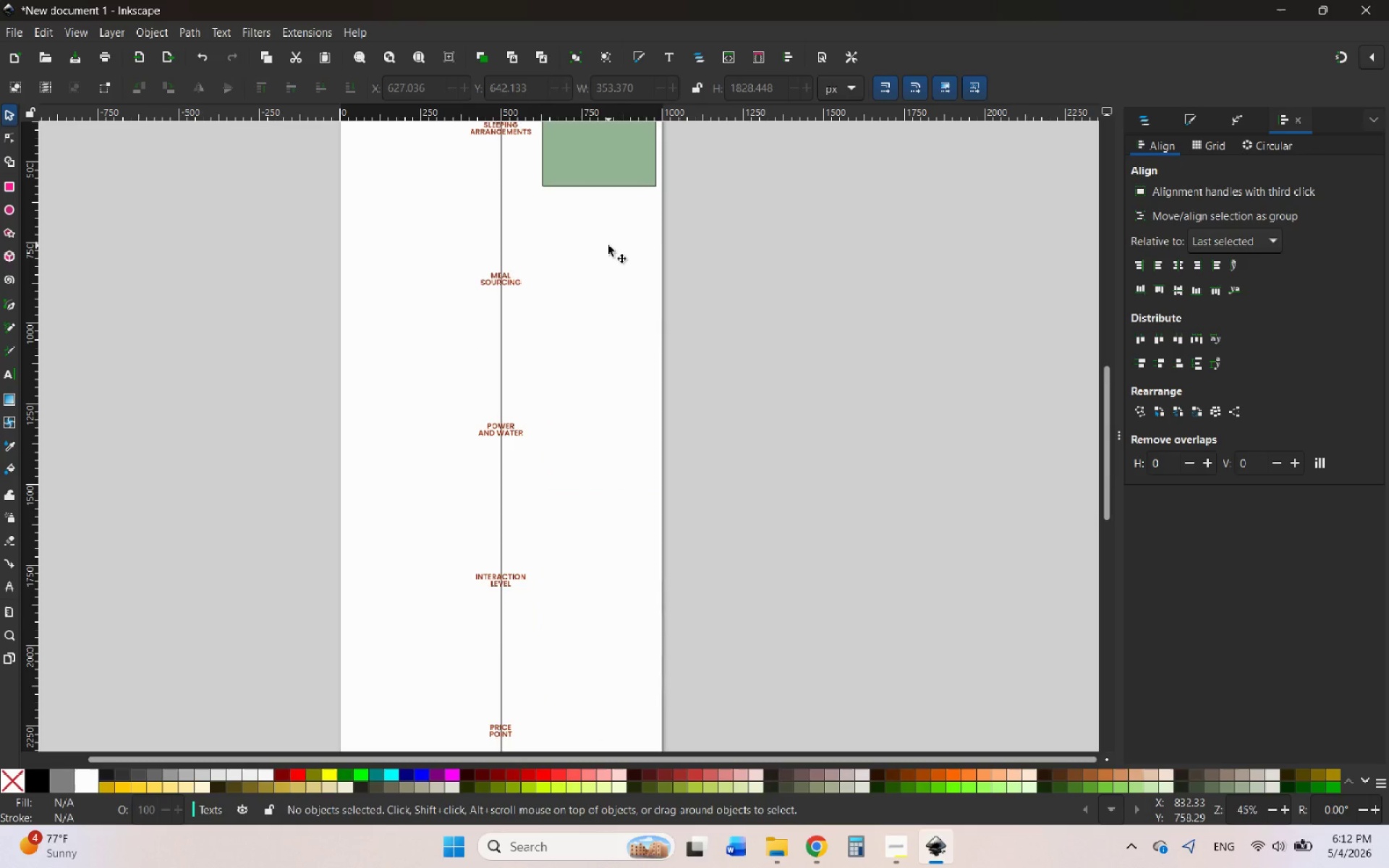 
scroll: coordinate [608, 245], scroll_direction: up, amount: 3.0
 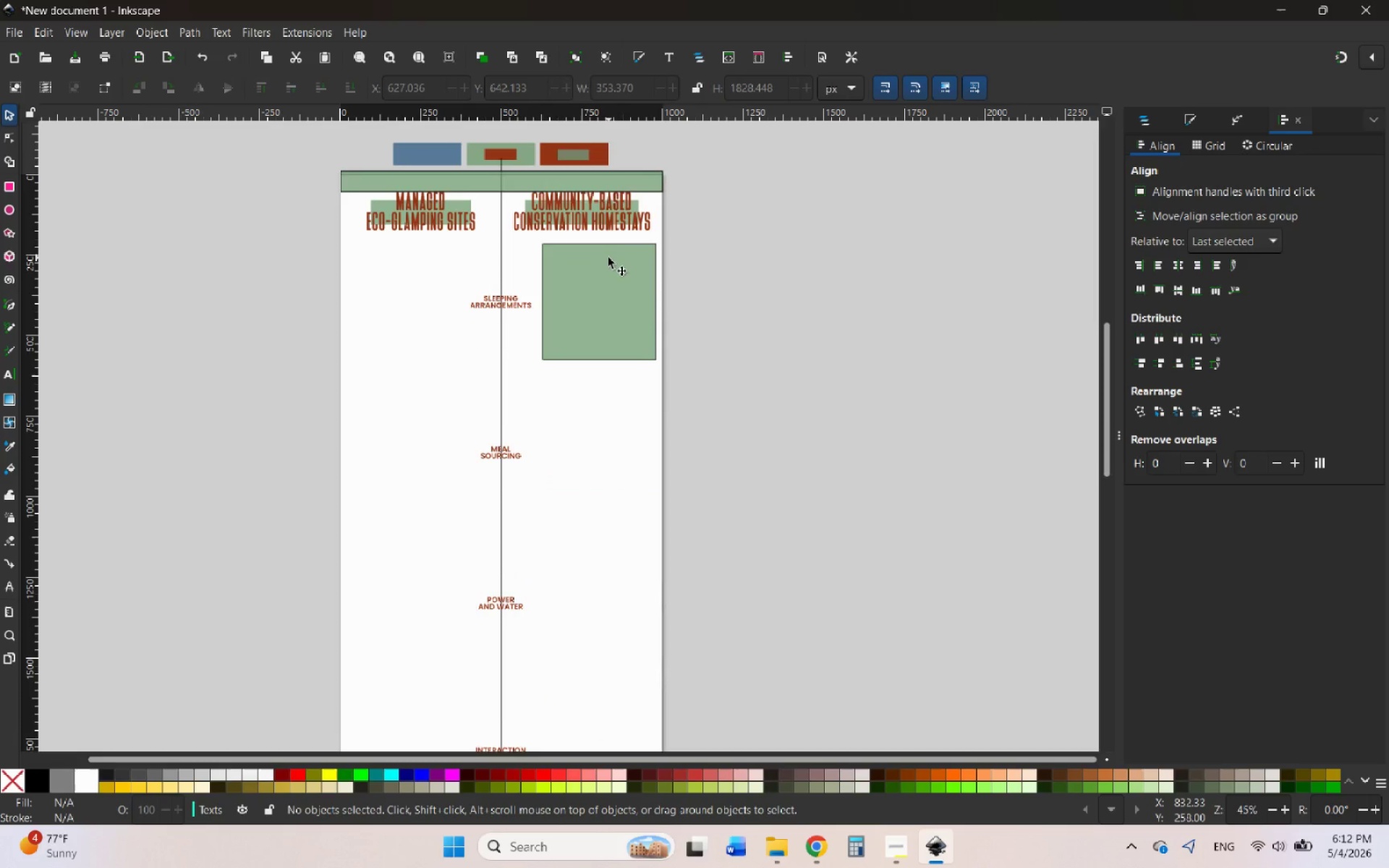 
left_click([608, 258])
 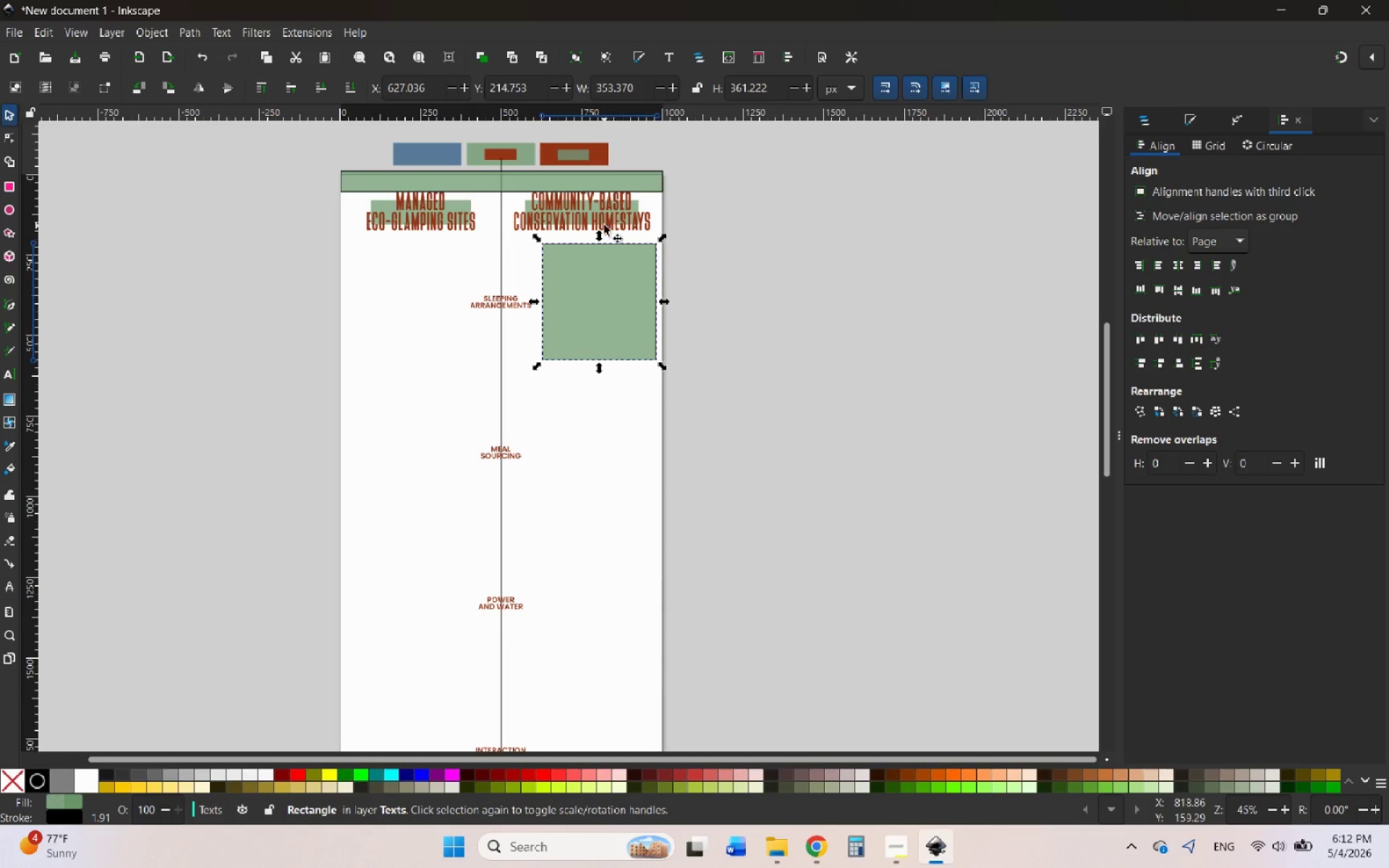 
hold_key(key=ControlLeft, duration=2.02)
scroll: coordinate [604, 225], scroll_direction: up, amount: 4.0
 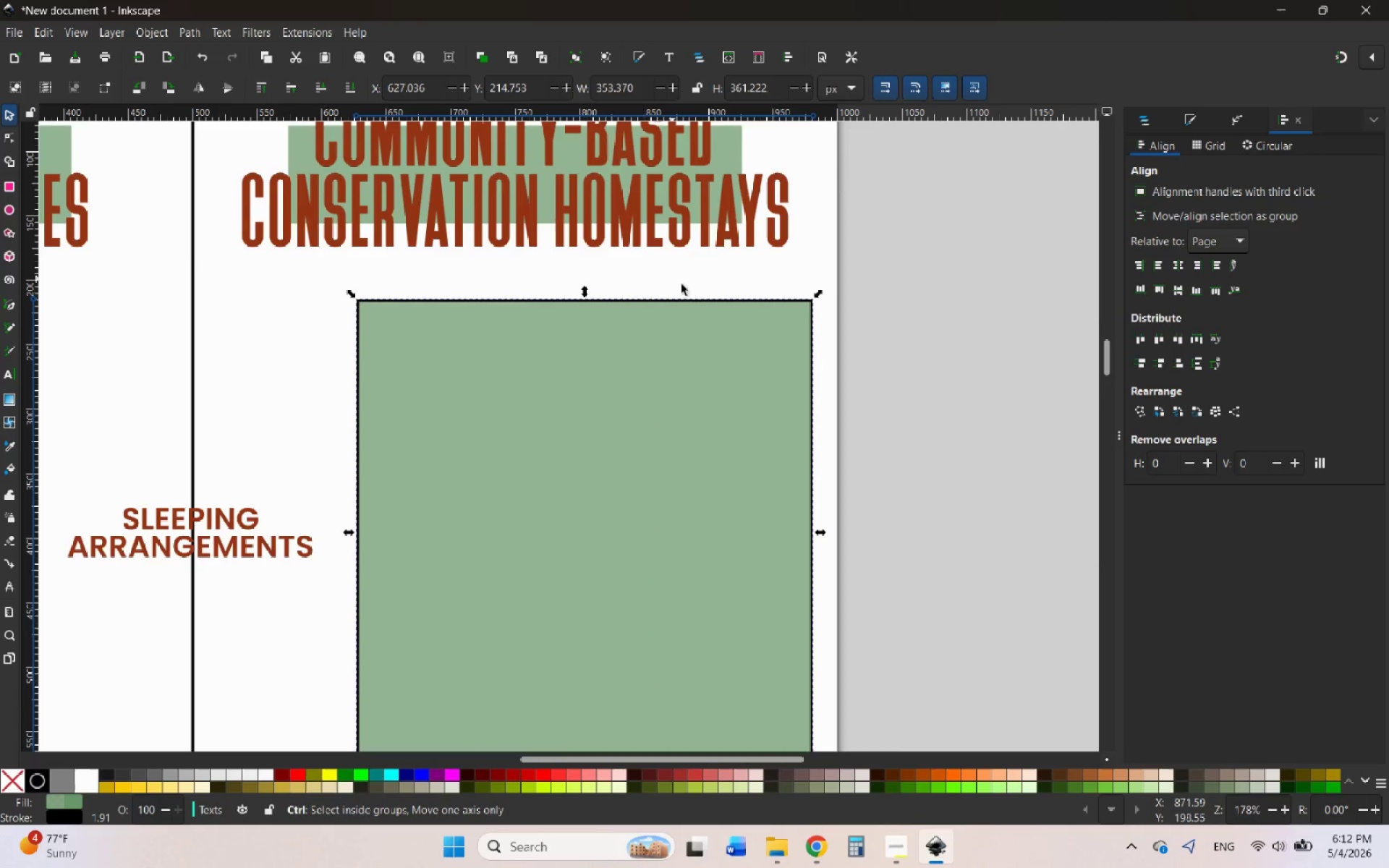 
scroll: coordinate [696, 293], scroll_direction: down, amount: 1.0
 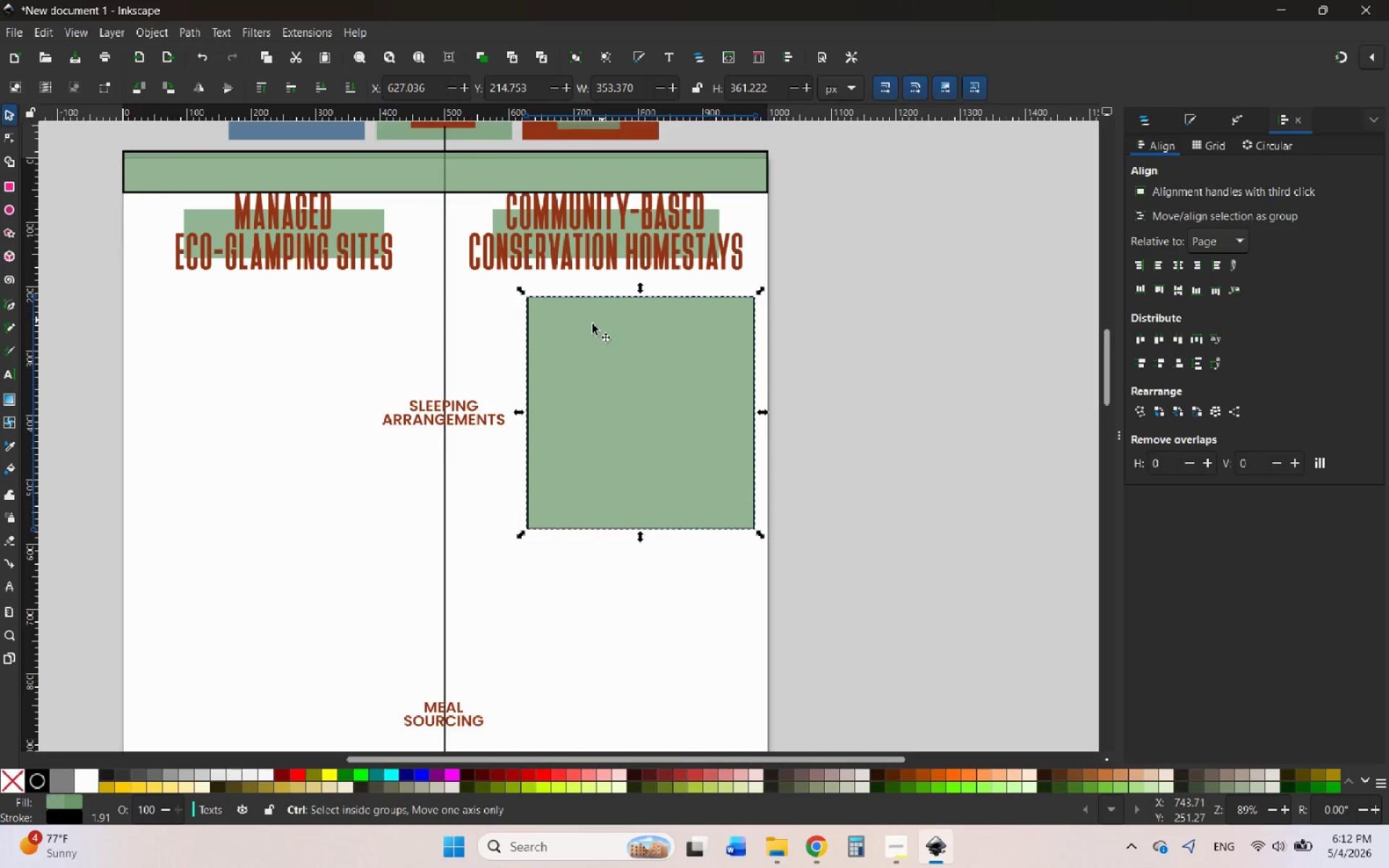 
scroll: coordinate [589, 325], scroll_direction: none, amount: 0.0
 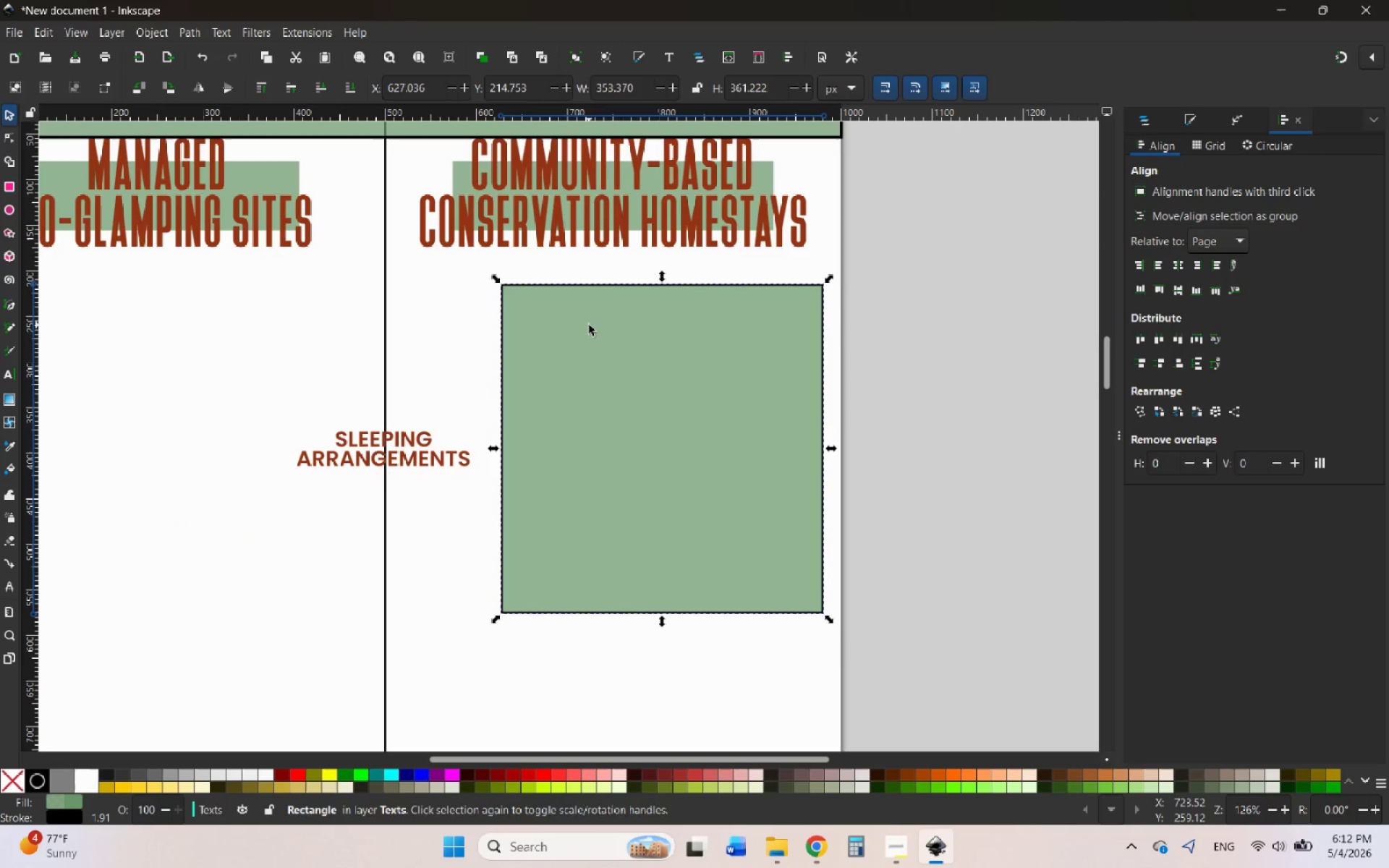 
hold_key(key=ControlLeft, duration=1.91)
scroll: coordinate [739, 446], scroll_direction: down, amount: 2.0
 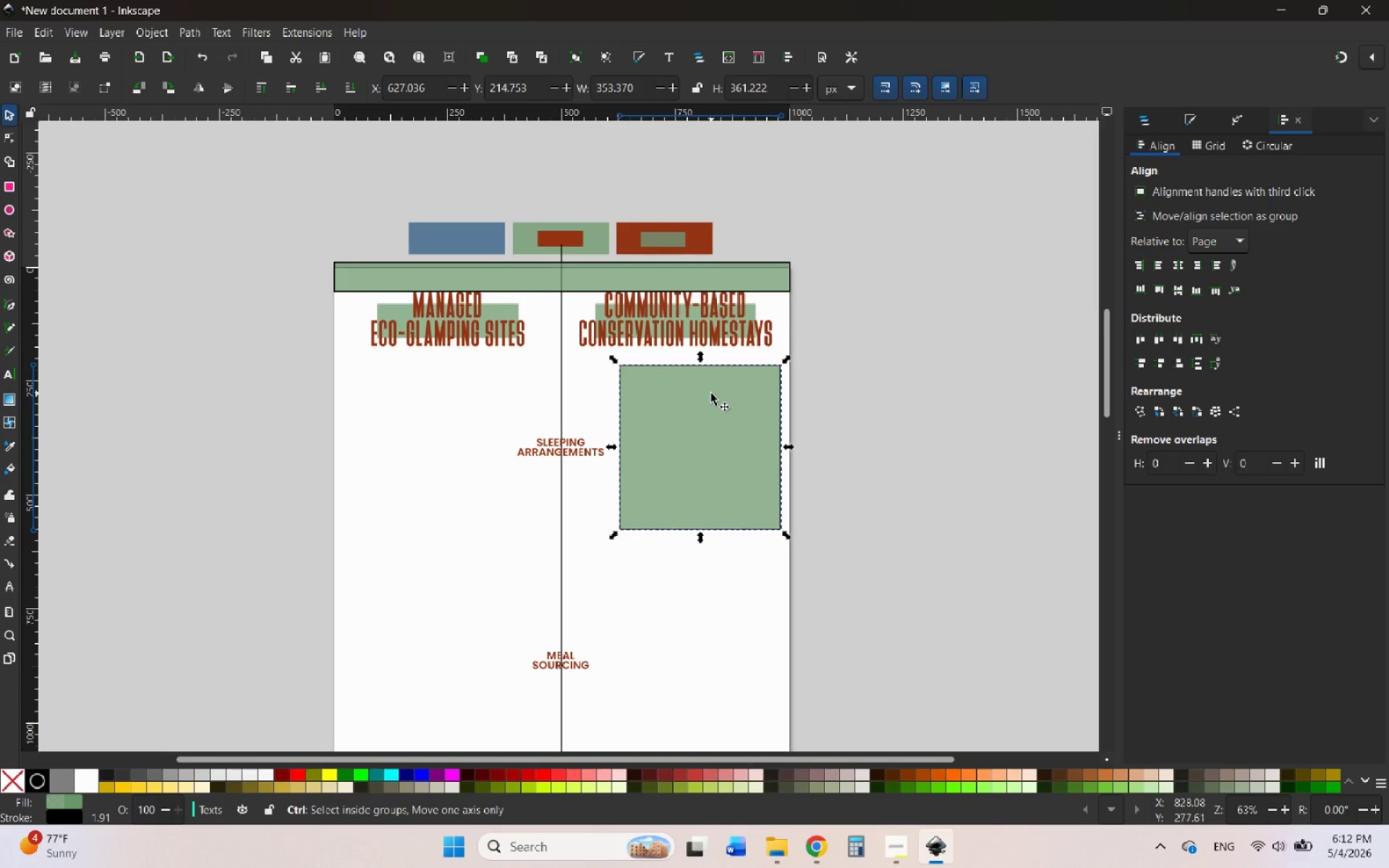 
scroll: coordinate [711, 393], scroll_direction: none, amount: 0.0
 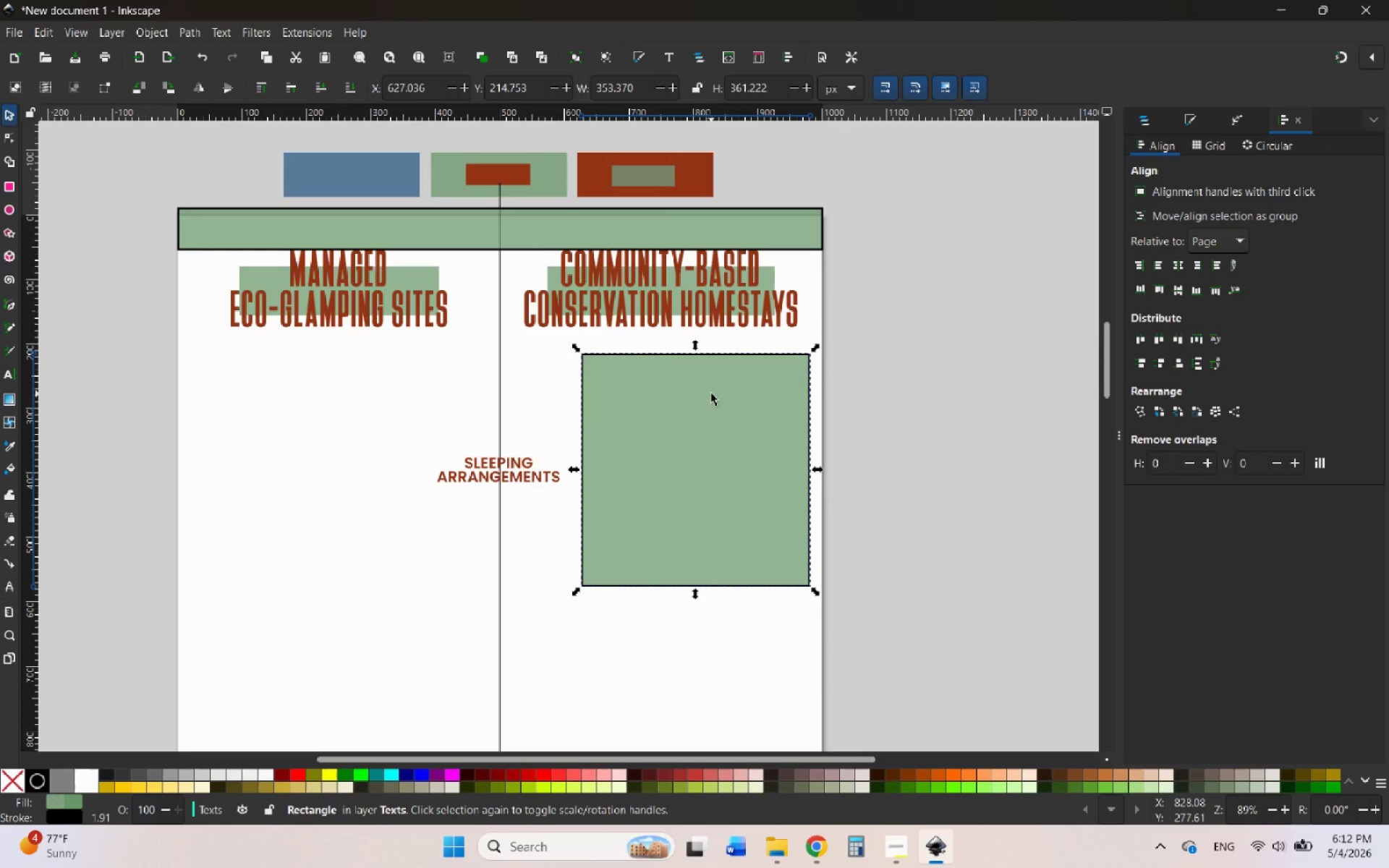 
wait(12.16)
 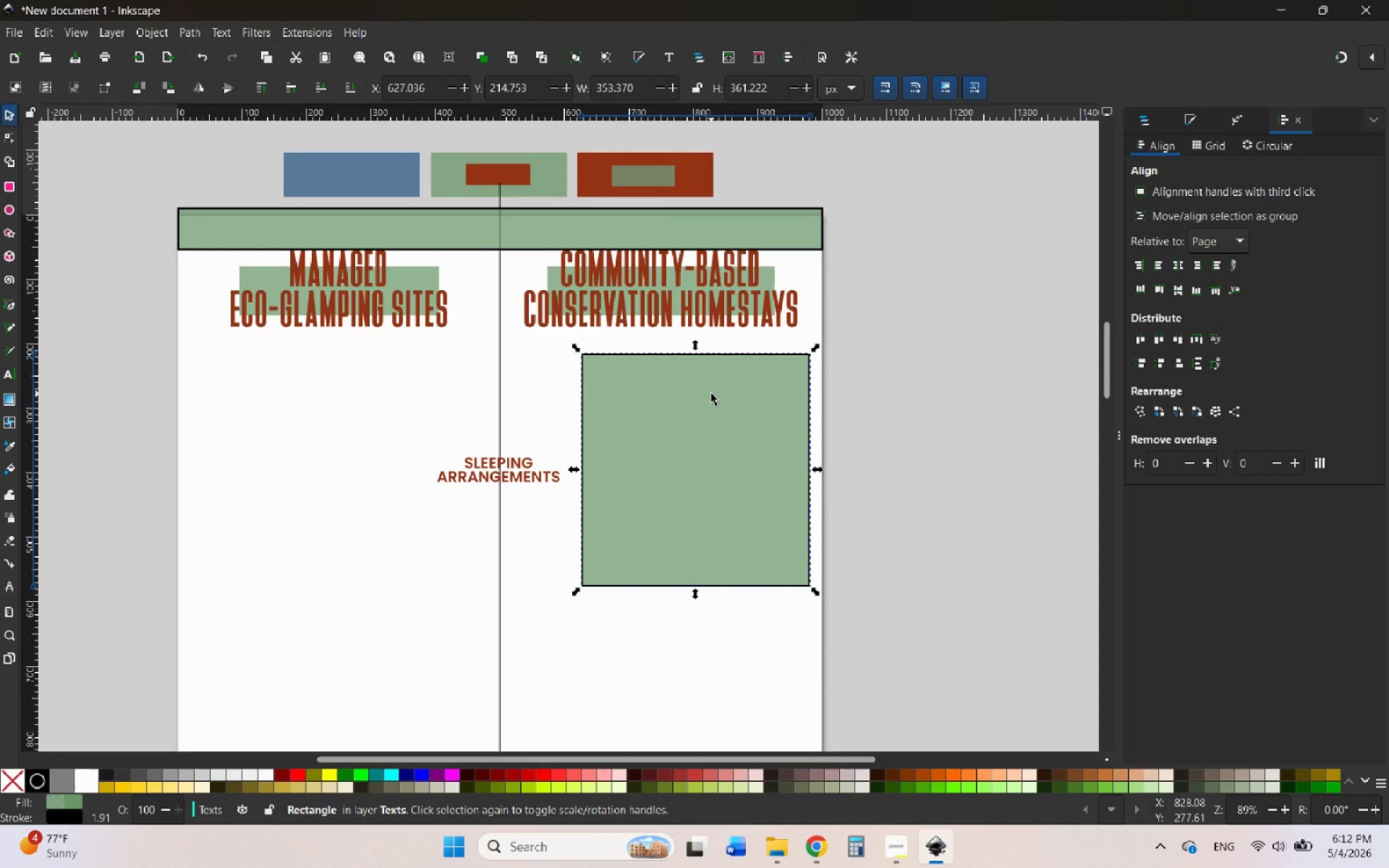 
left_click([9, 137])
 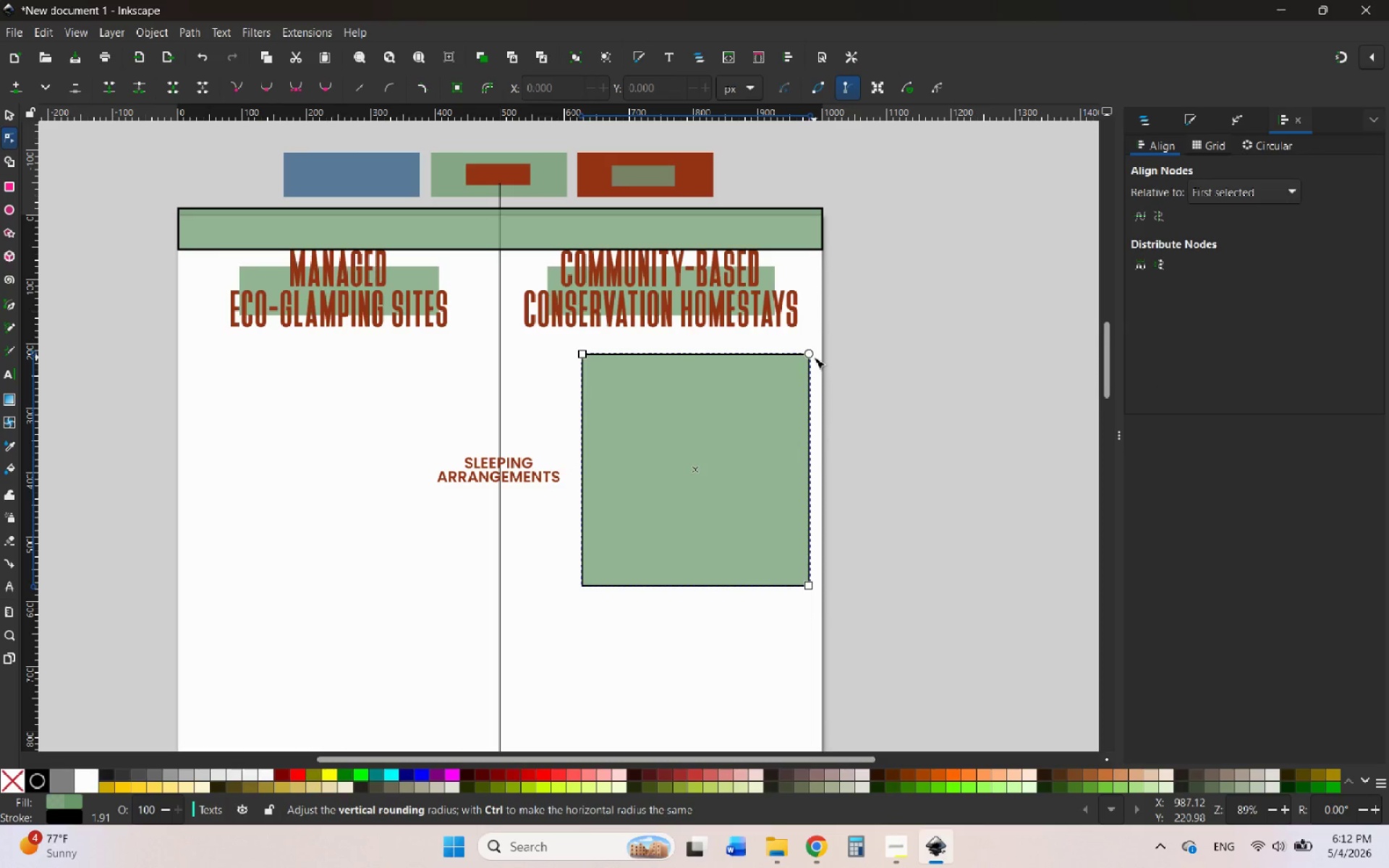 
left_click_drag(start_coordinate=[807, 356], to_coordinate=[726, 482])
 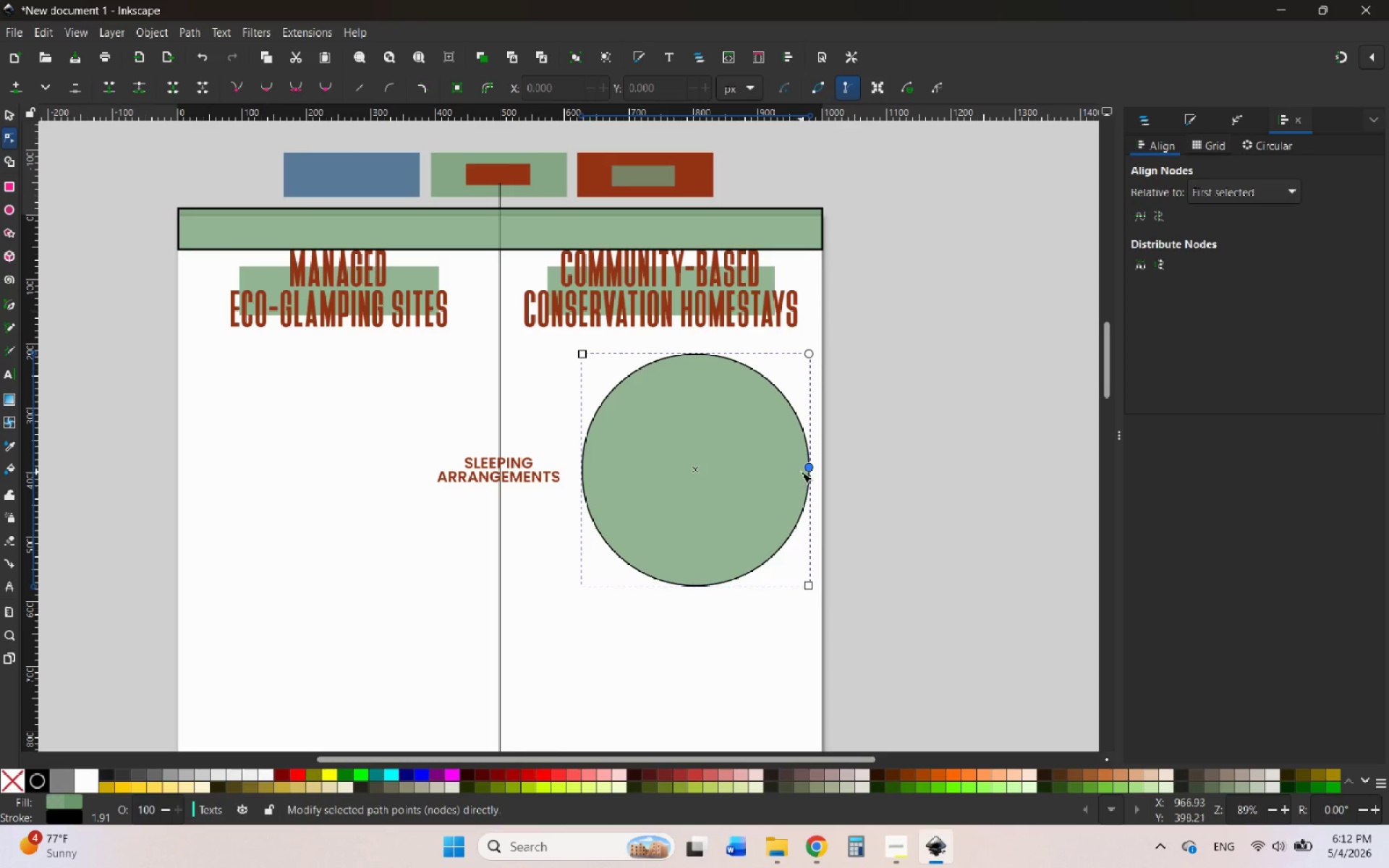 
left_click_drag(start_coordinate=[812, 469], to_coordinate=[828, 398])
 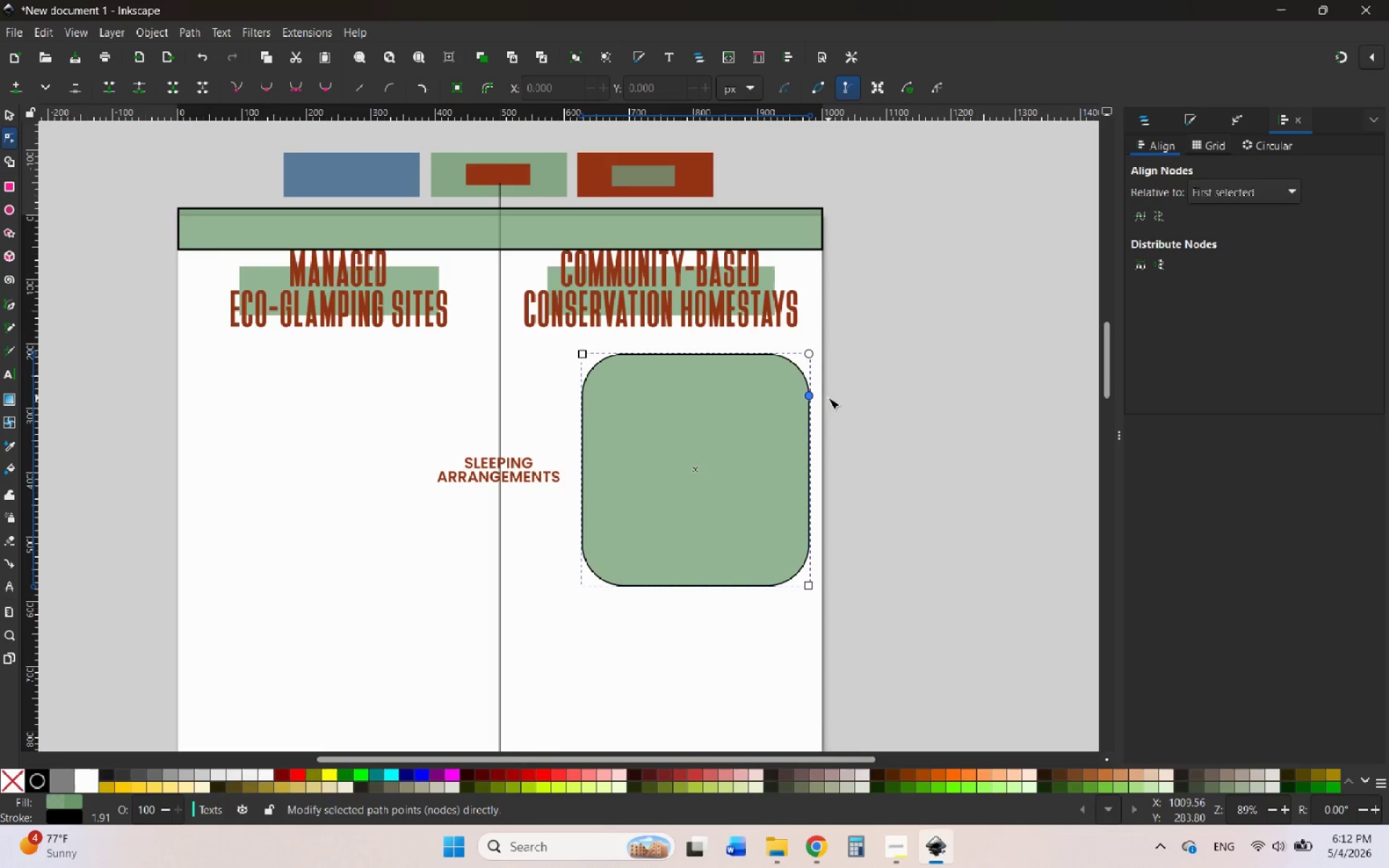 
left_click([768, 274])
 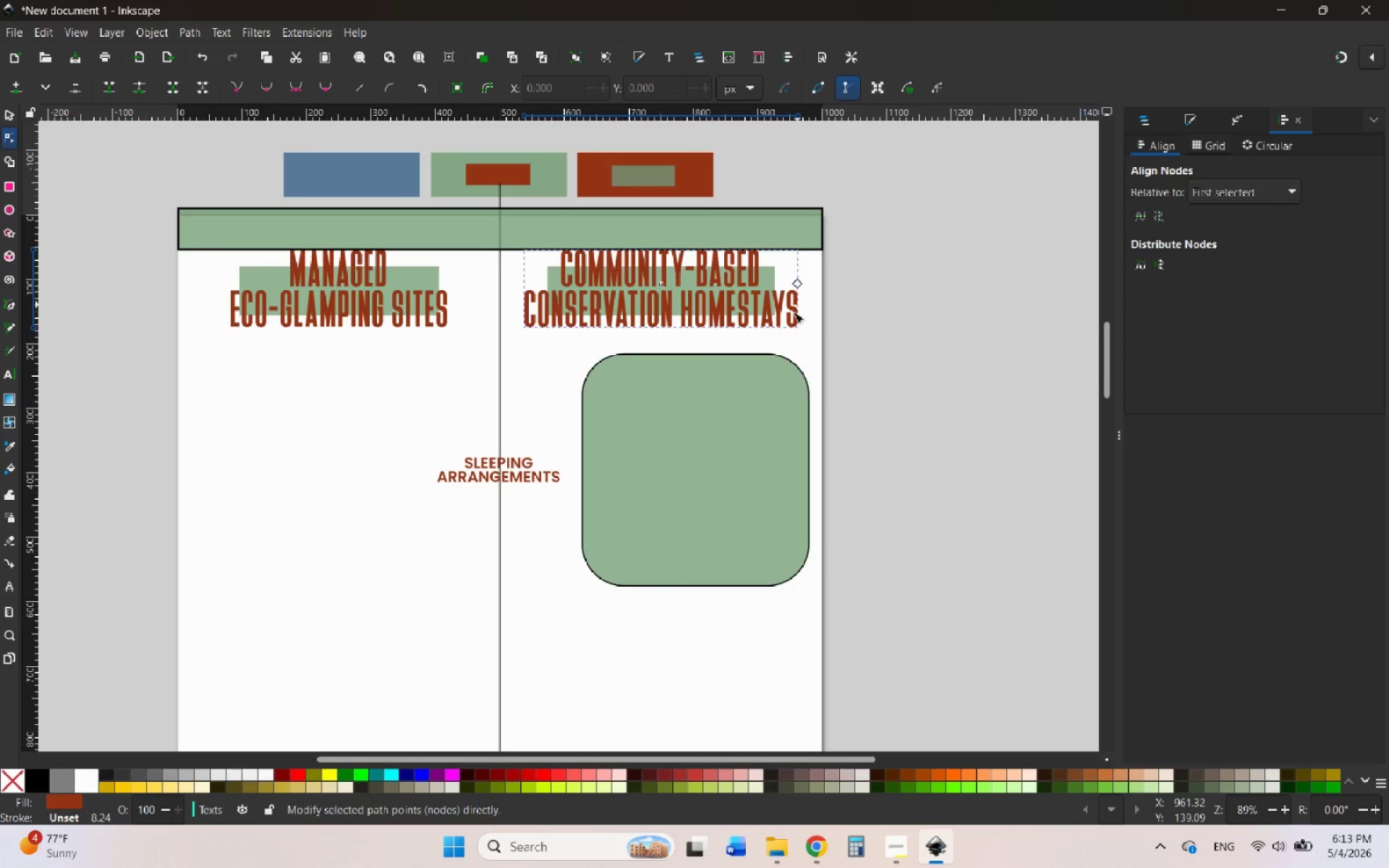 
left_click([742, 427])
 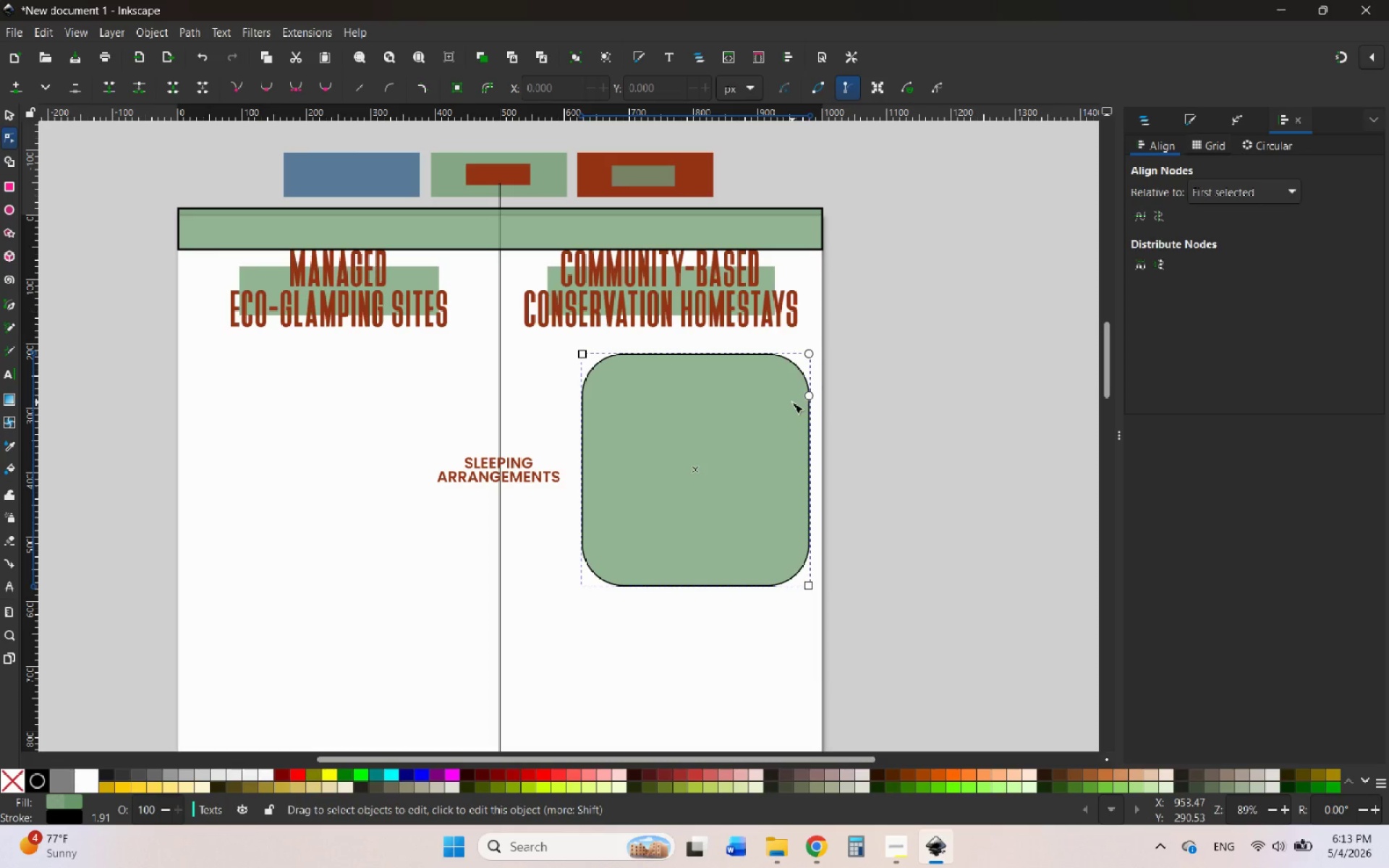 
left_click_drag(start_coordinate=[810, 396], to_coordinate=[787, 414])
 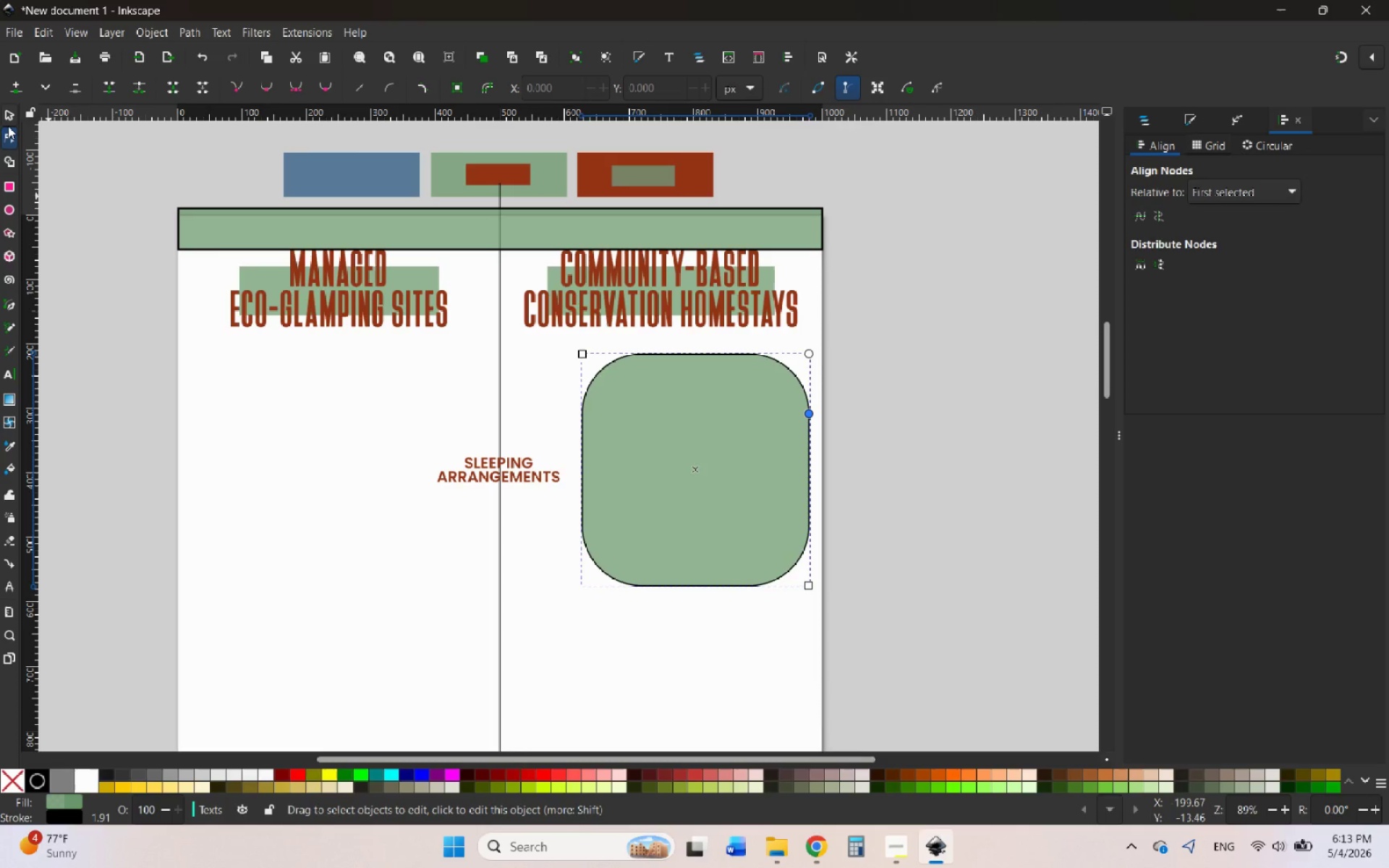 
left_click([8, 113])
 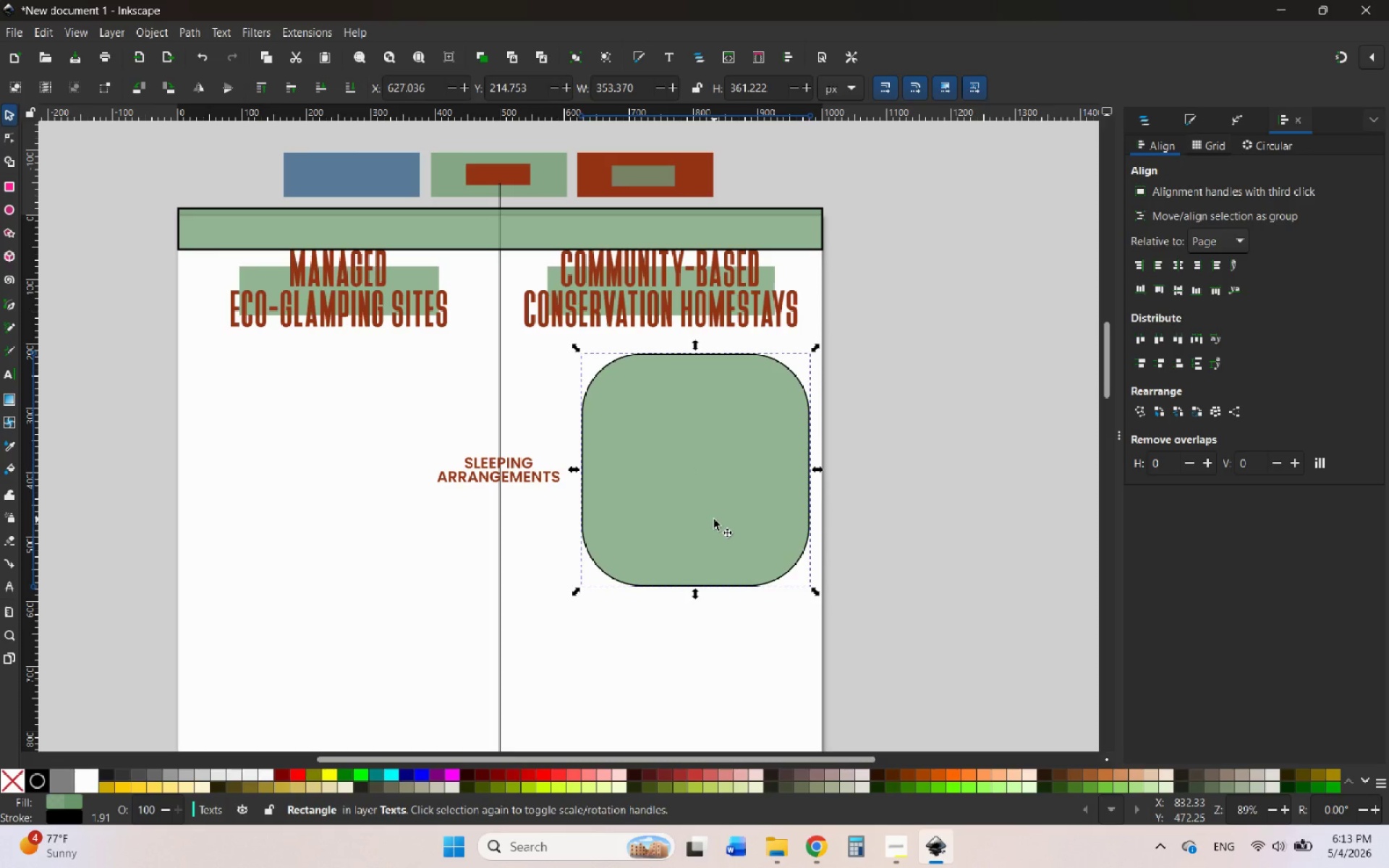 
right_click([714, 519])
 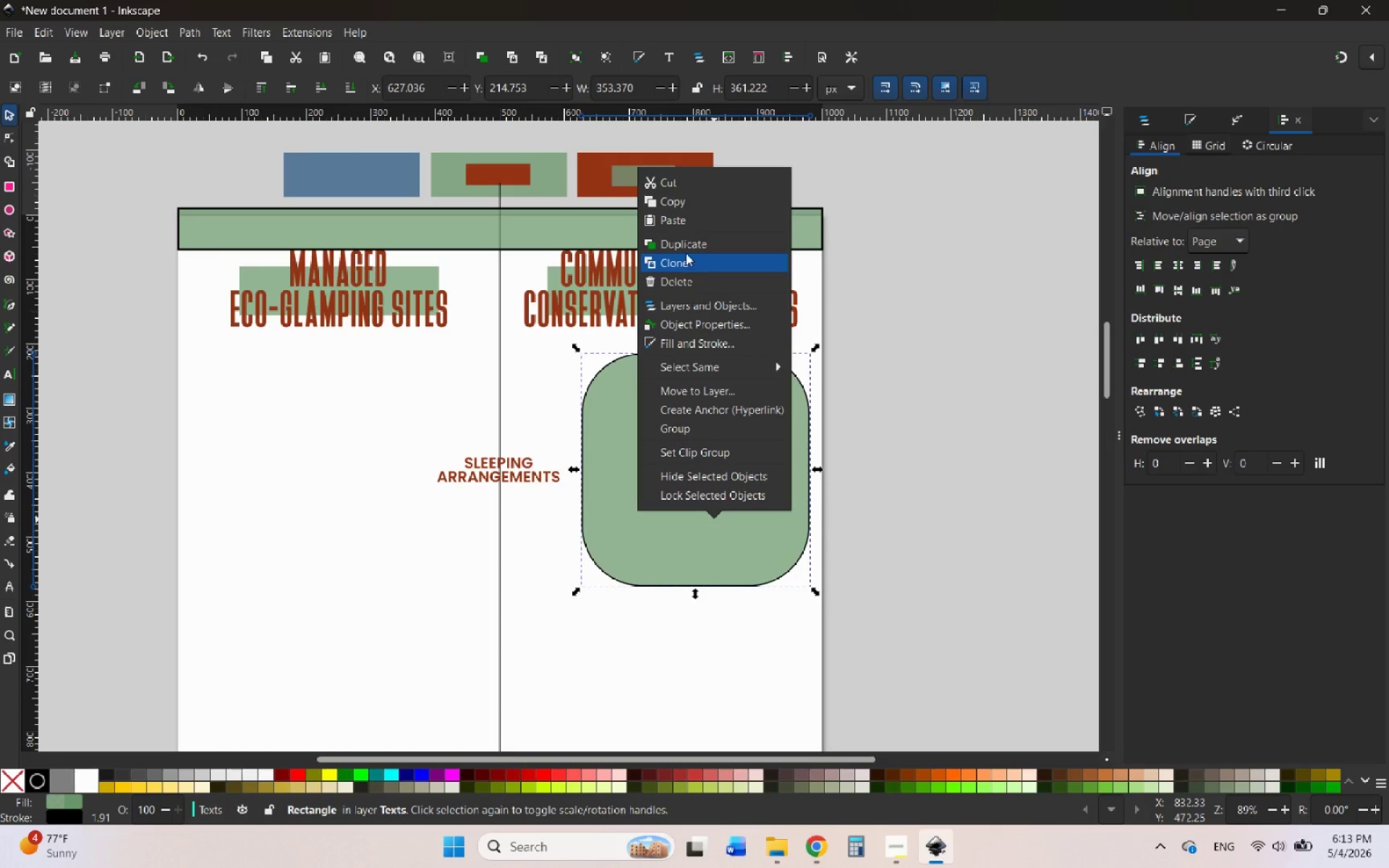 
left_click([681, 243])
 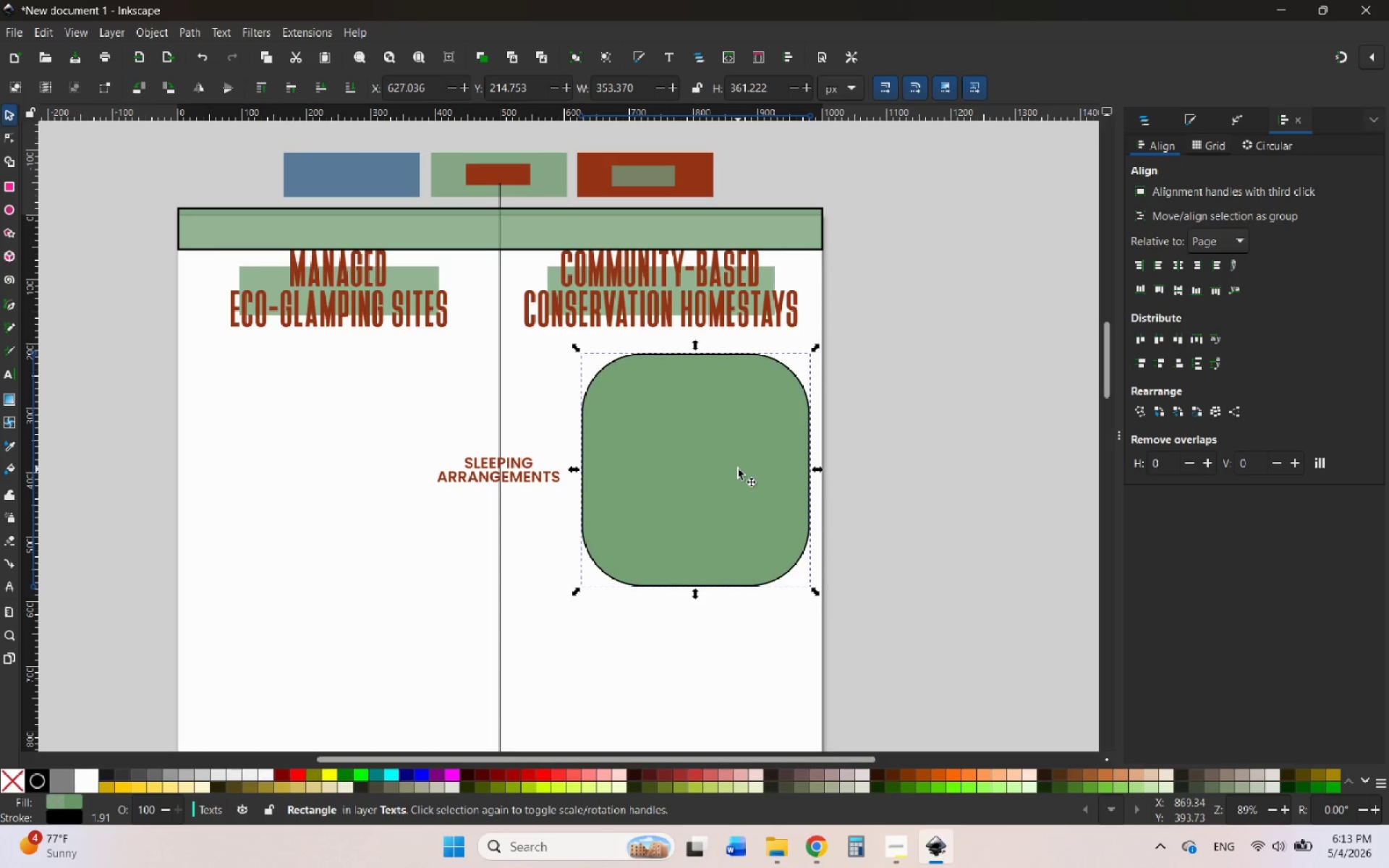 
left_click_drag(start_coordinate=[738, 469], to_coordinate=[342, 529])
 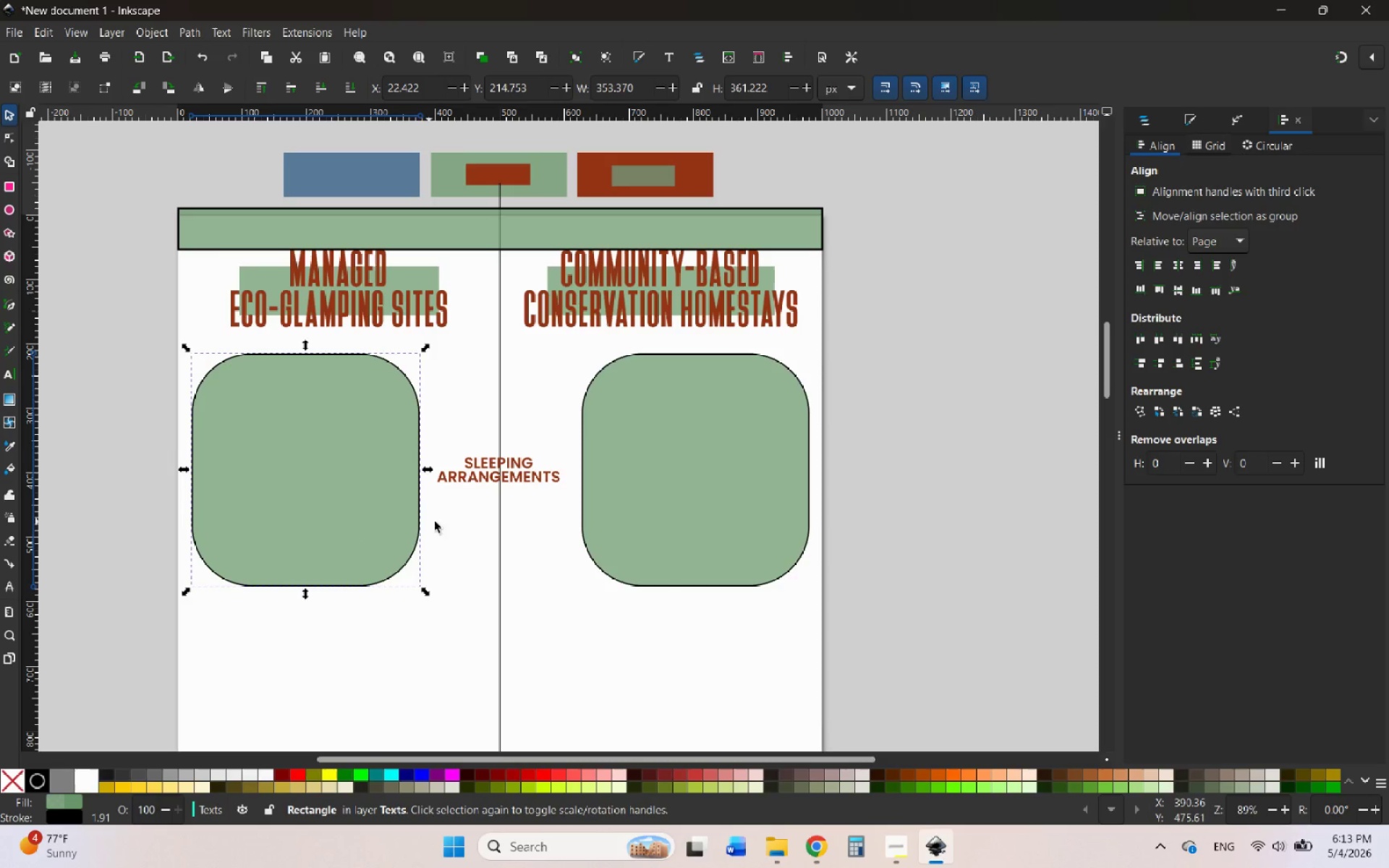 
hold_key(key=ControlLeft, duration=8.05)
 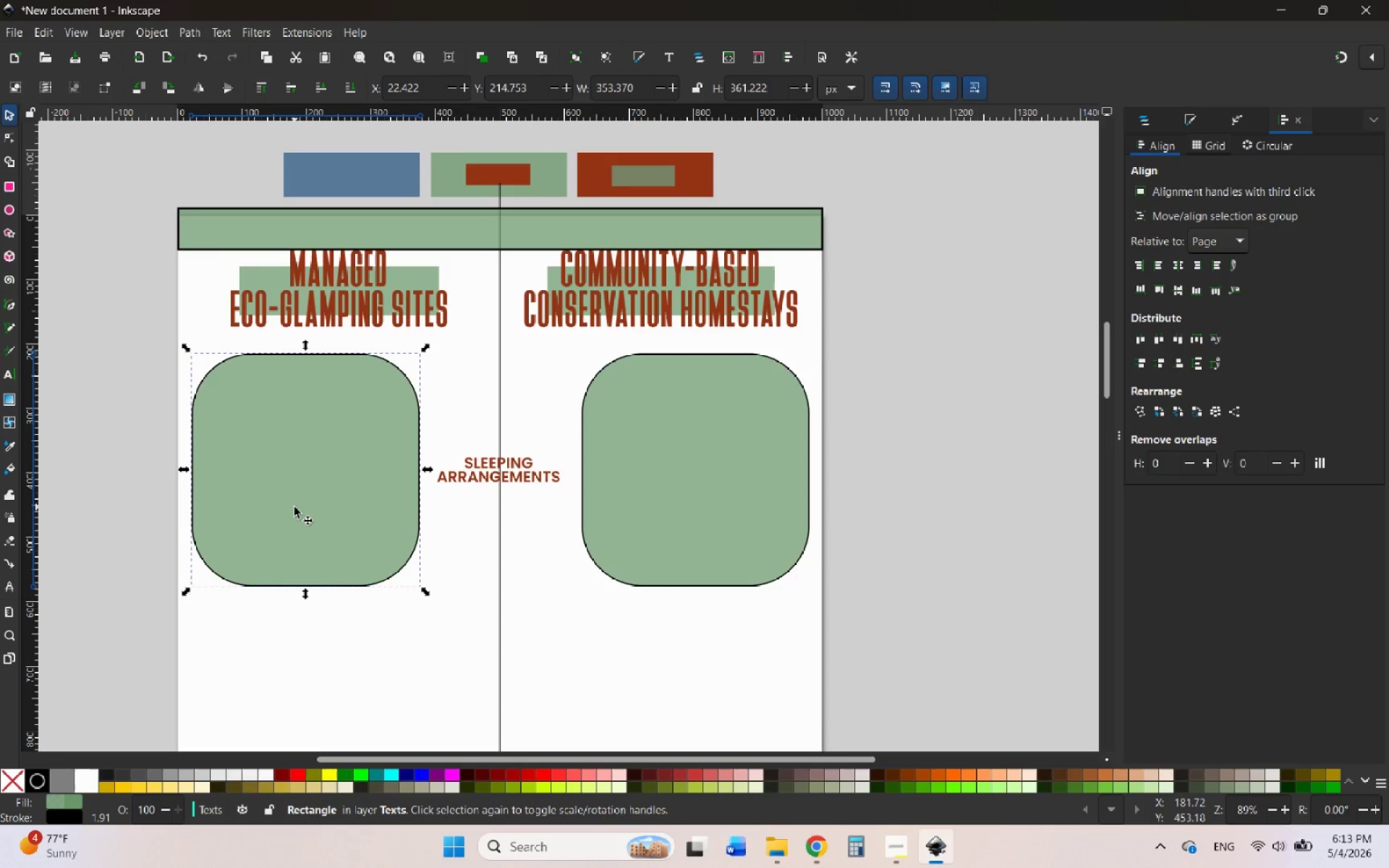 
left_click_drag(start_coordinate=[285, 507], to_coordinate=[281, 507])
 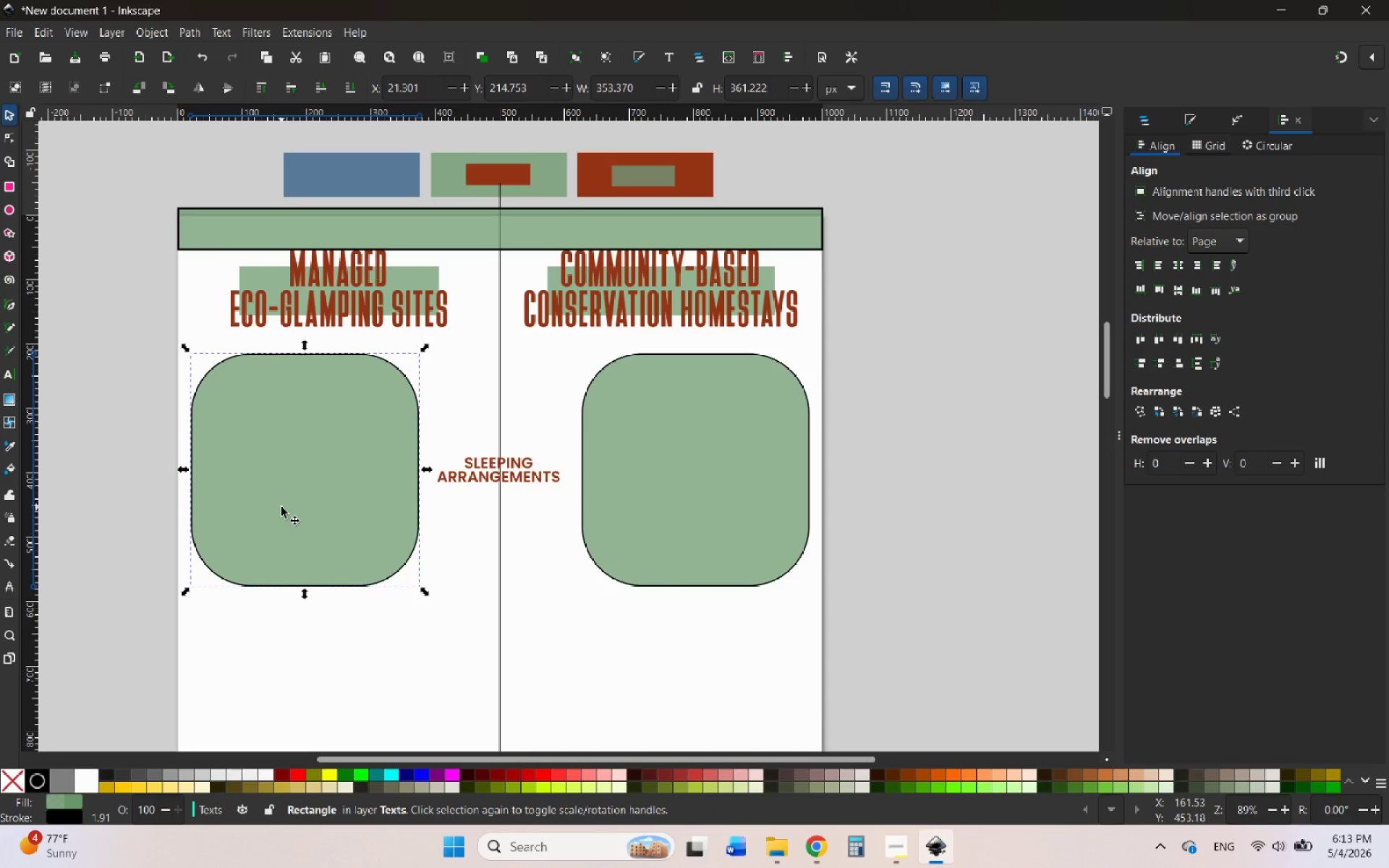 
hold_key(key=ControlLeft, duration=1.8)
 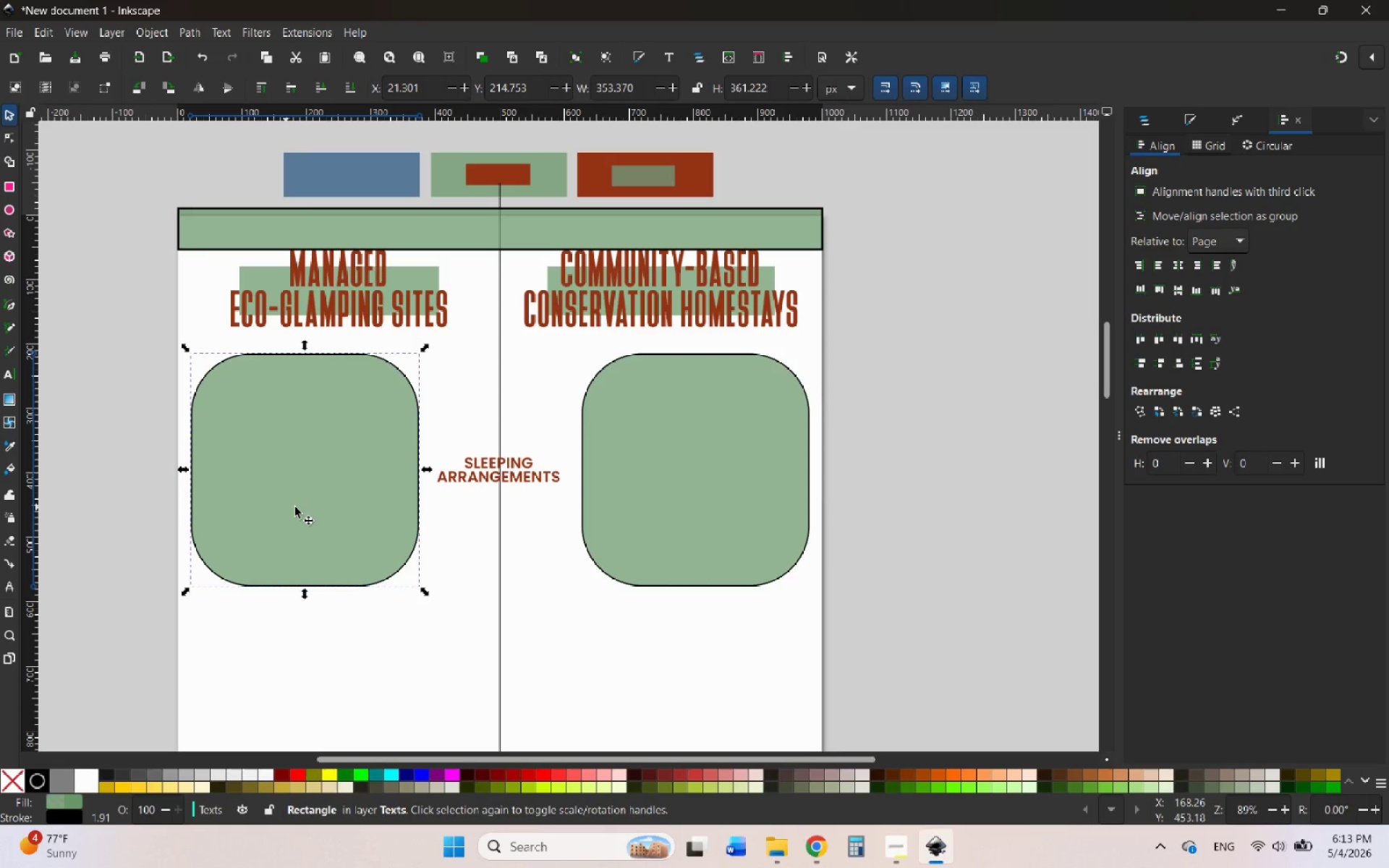 
hold_key(key=ControlLeft, duration=0.84)
left_click([614, 535])
 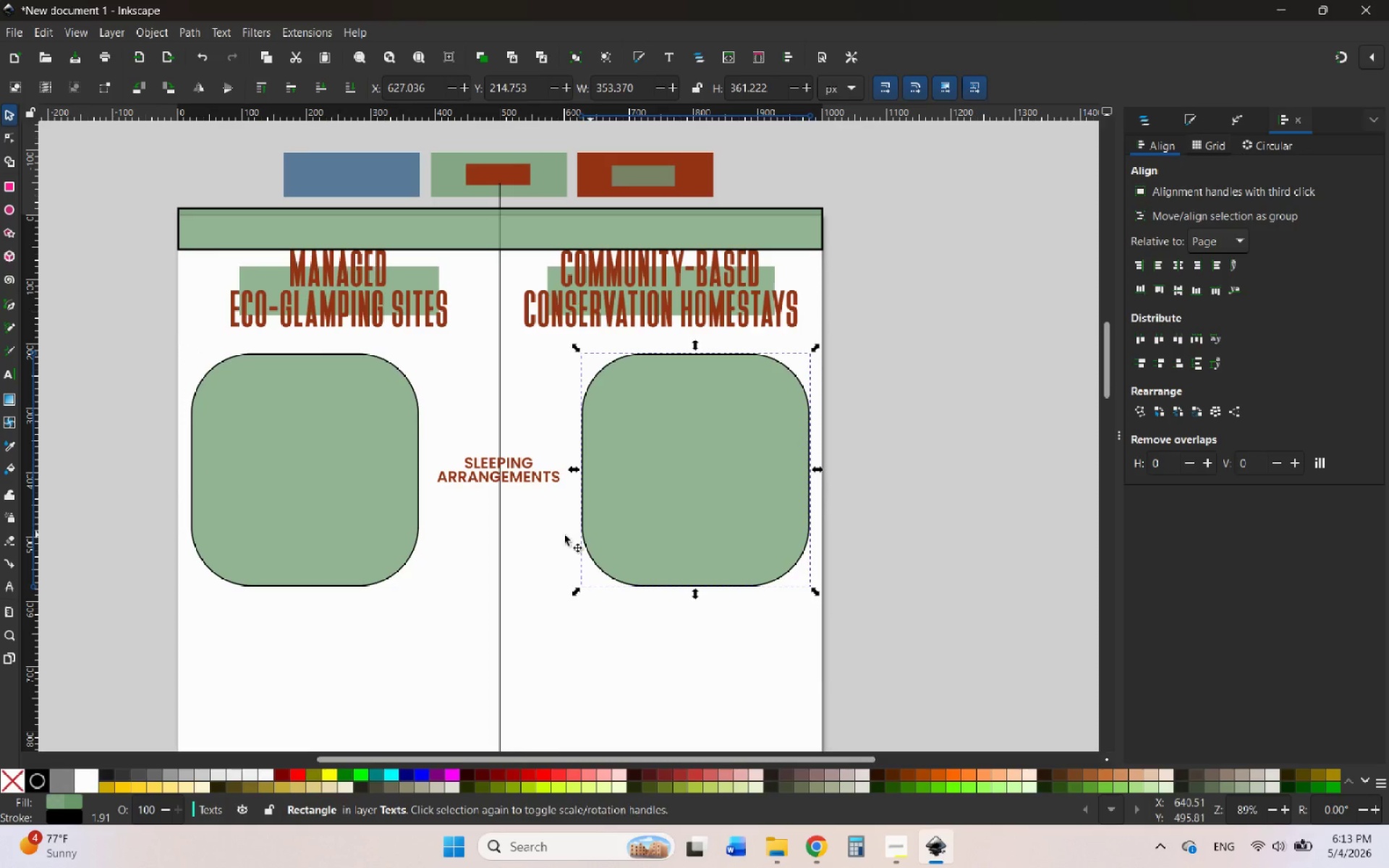 
hold_key(key=ShiftLeft, duration=0.52)
left_click([373, 518])
 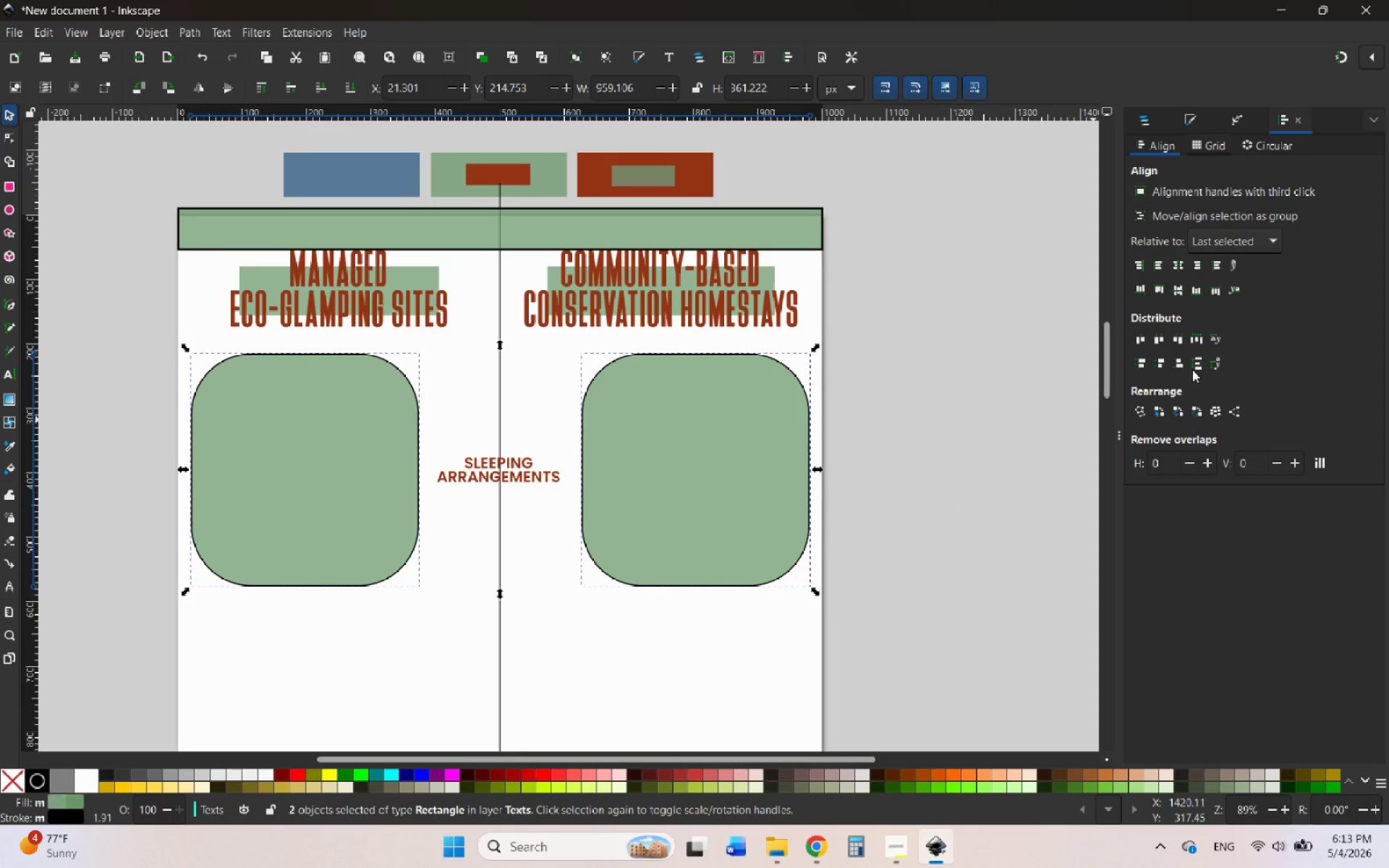 
right_click([764, 532])
 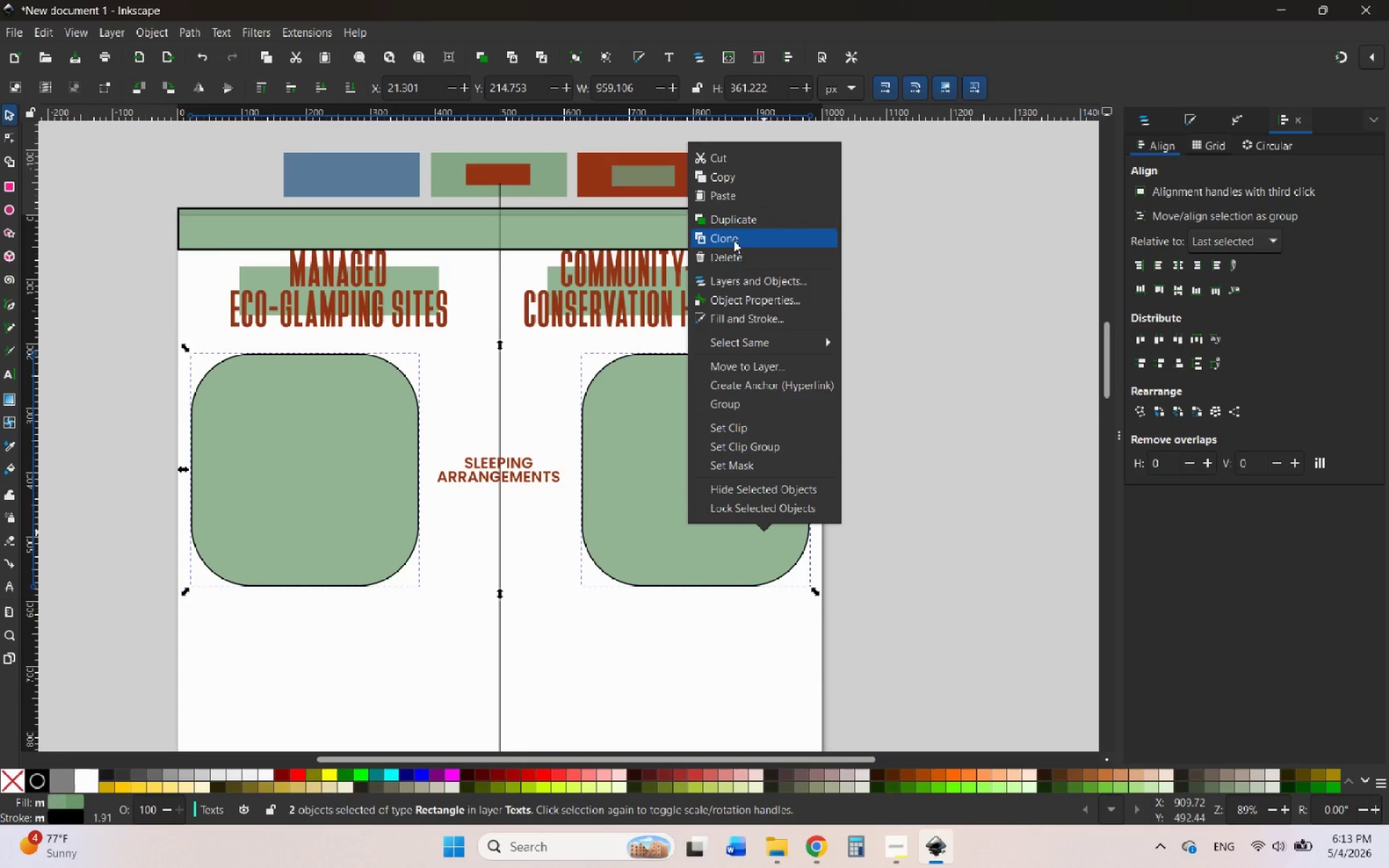 
wait(5.86)
 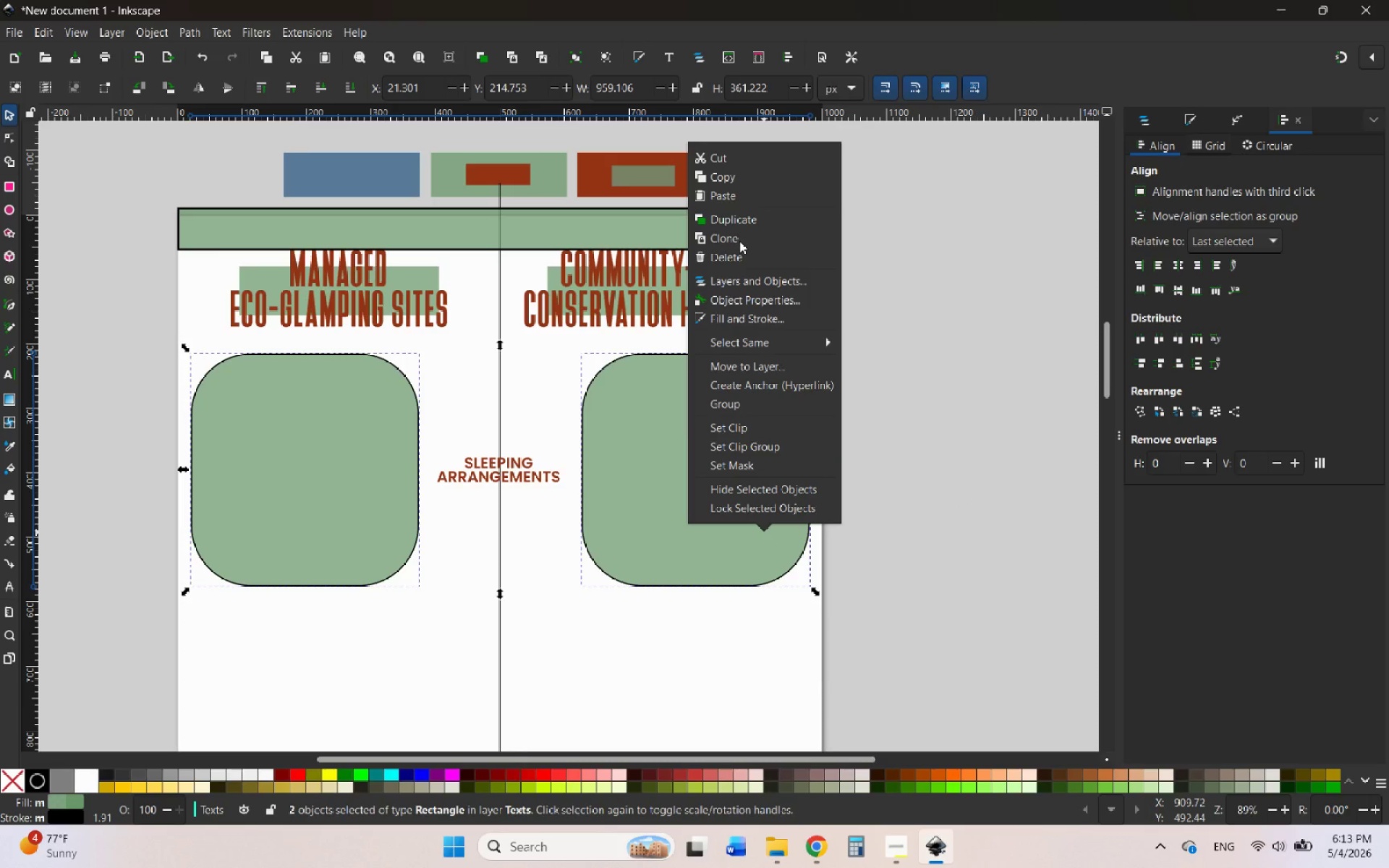 
left_click([734, 401])
 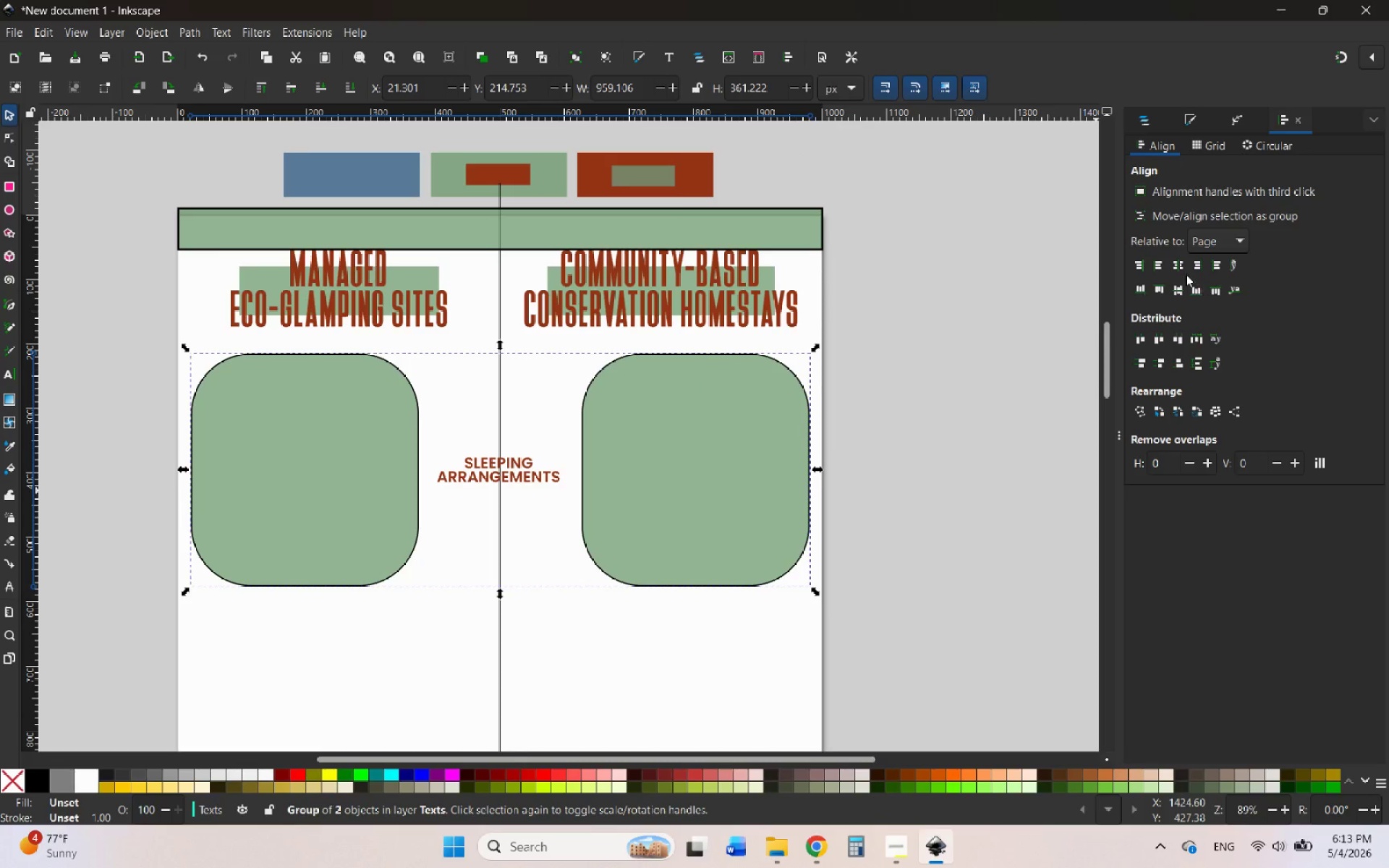 
left_click([1181, 263])
 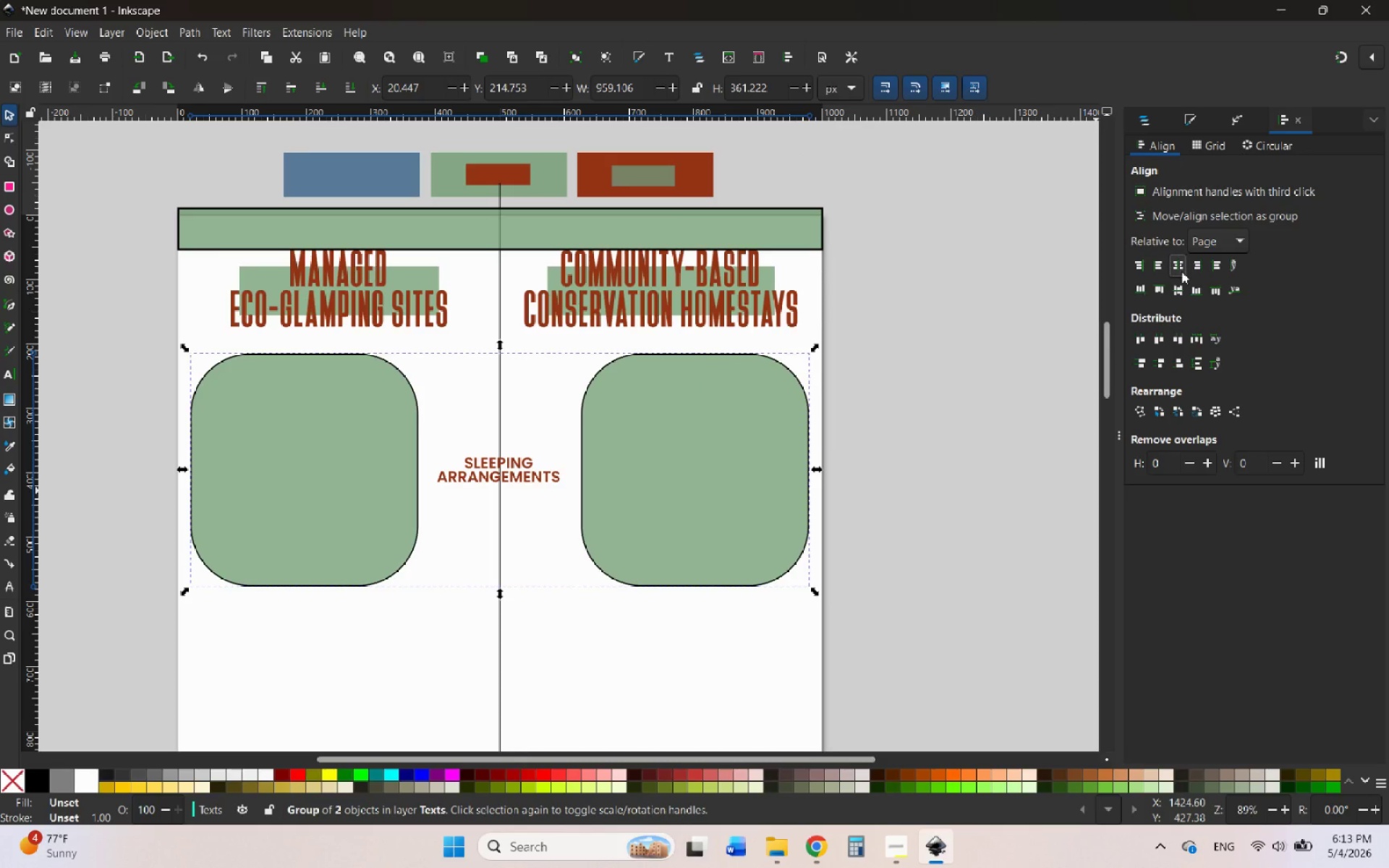 
right_click([786, 522])
 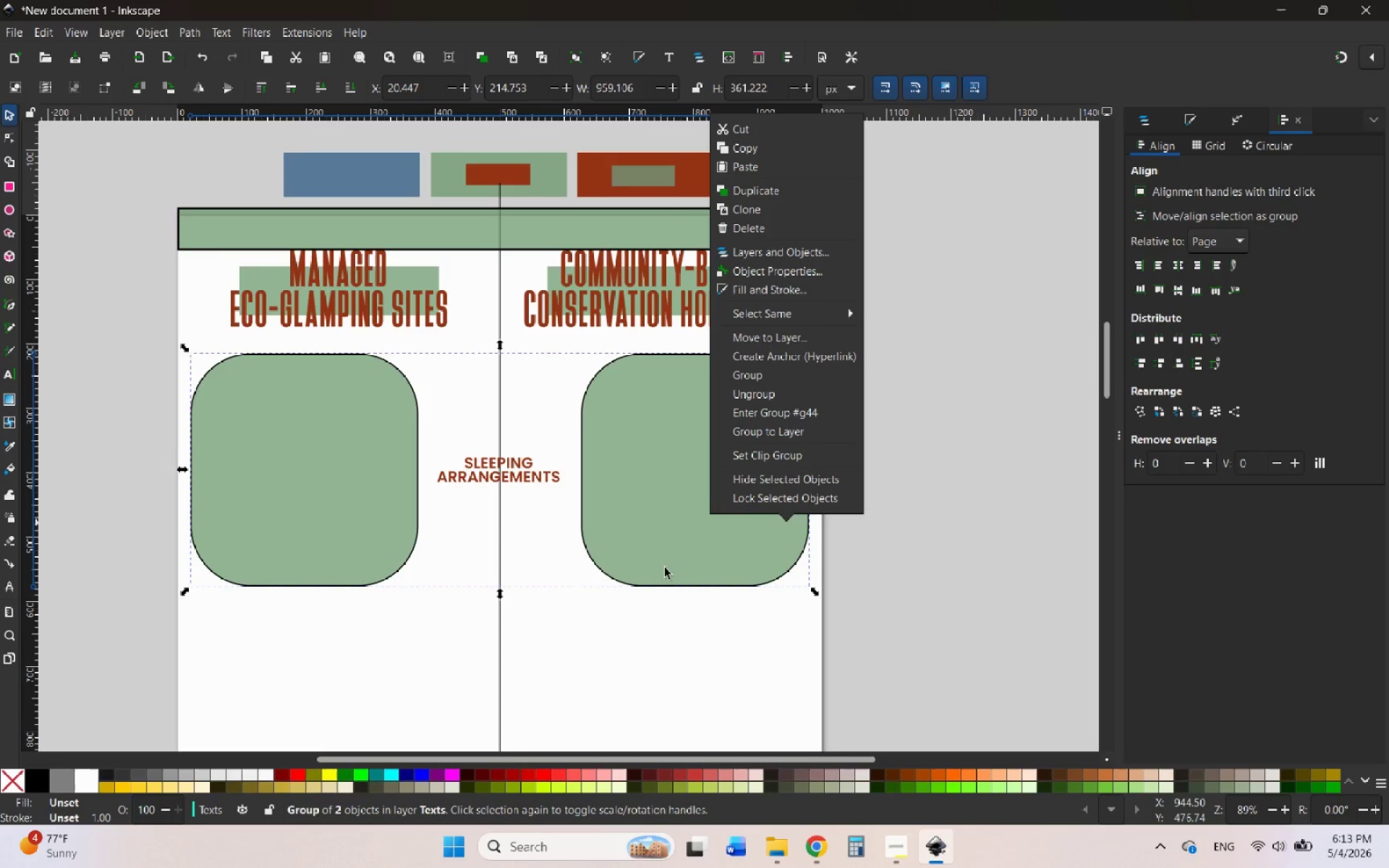 
left_click([675, 624])
 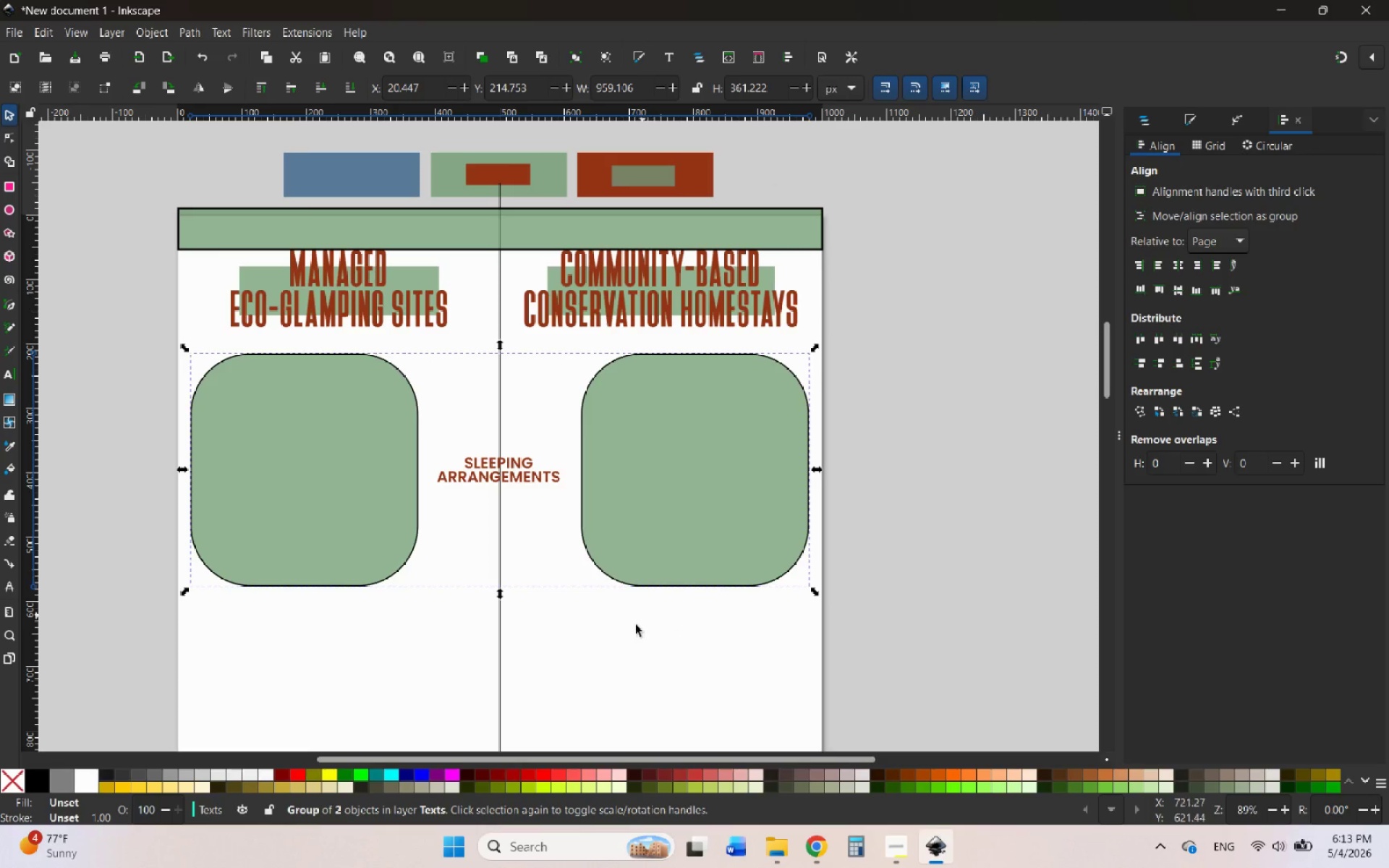 
left_click([622, 637])
 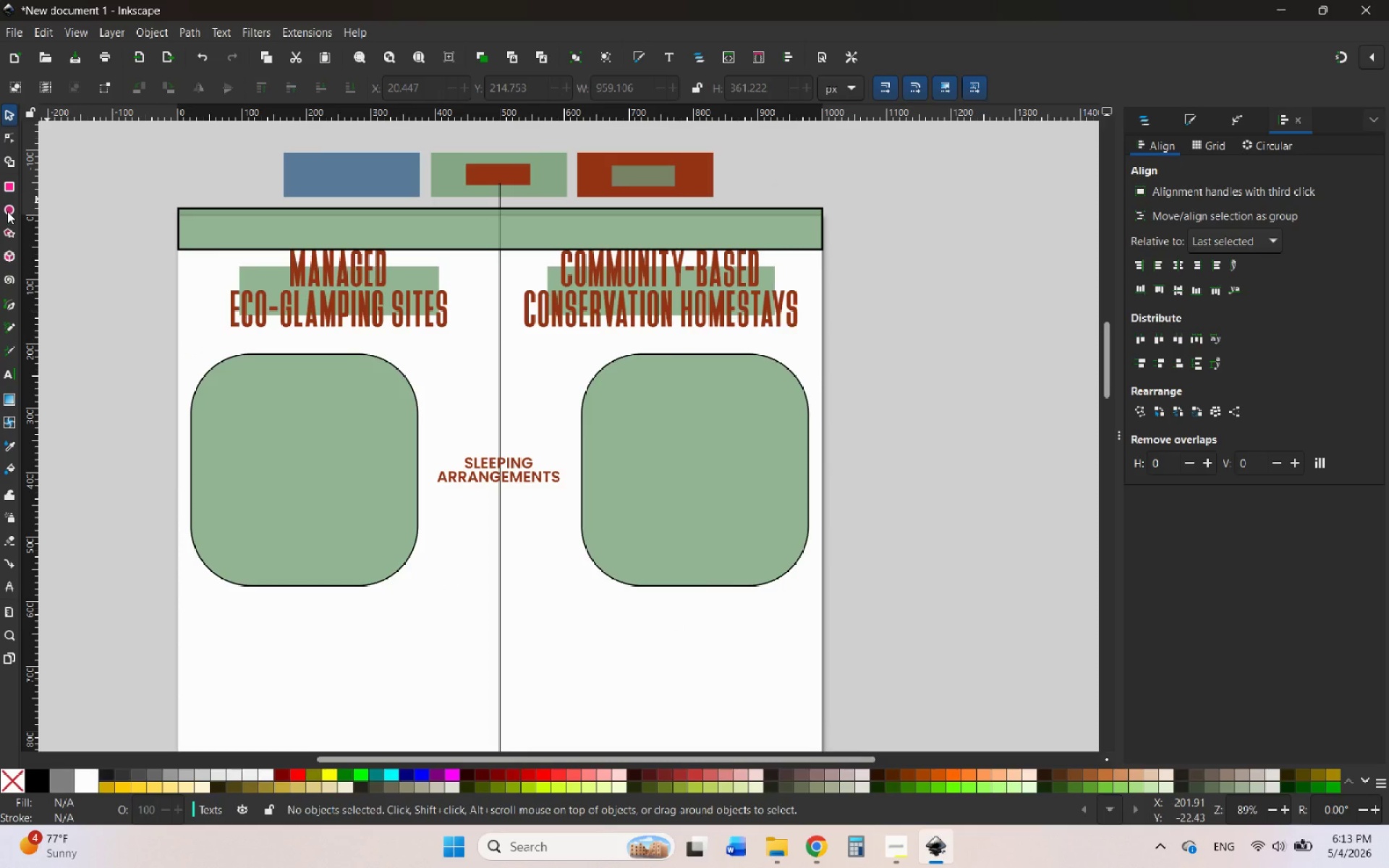 
left_click([10, 212])
 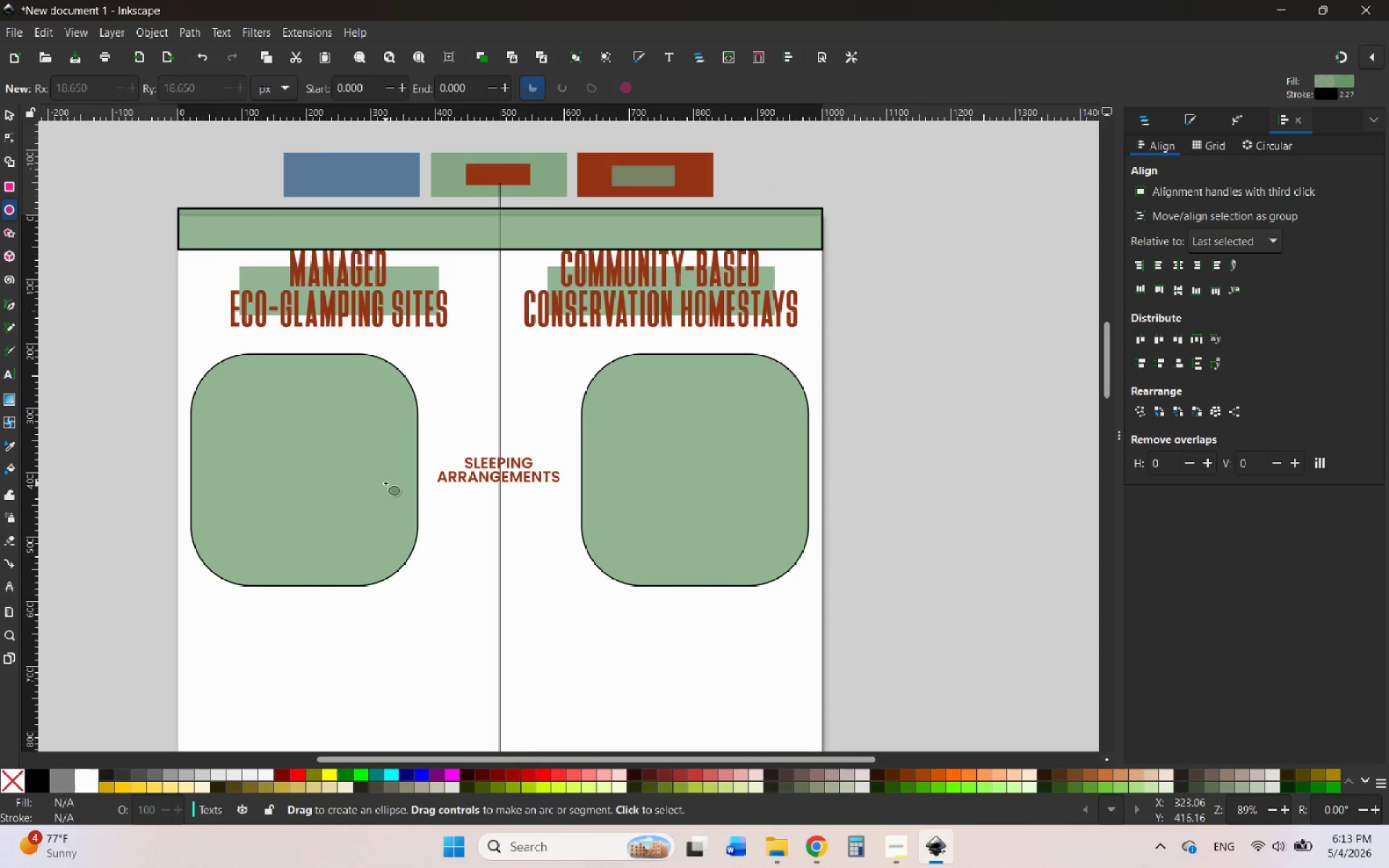 
left_click_drag(start_coordinate=[386, 483], to_coordinate=[634, 741])
 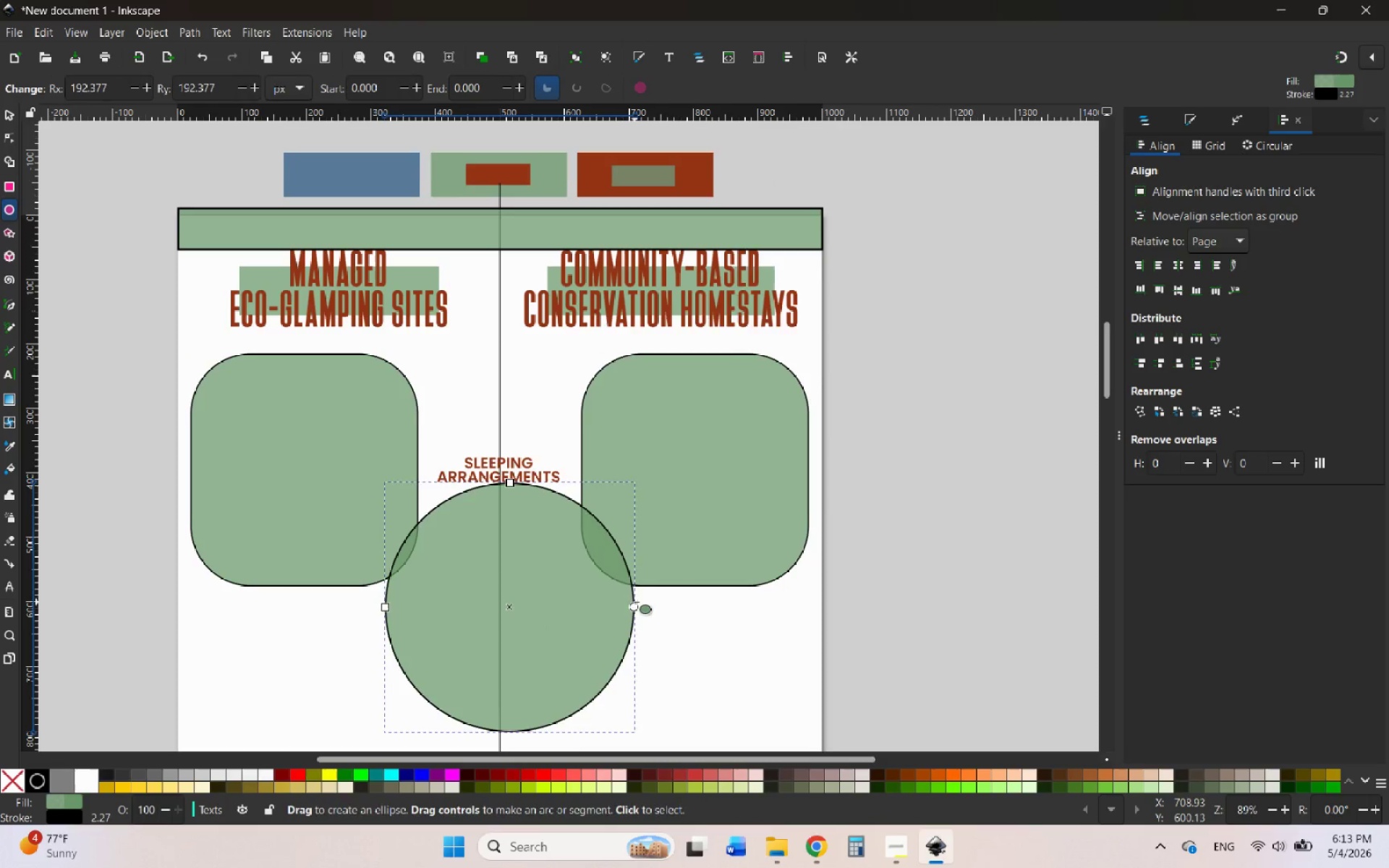 
hold_key(key=ControlLeft, duration=2.78)
 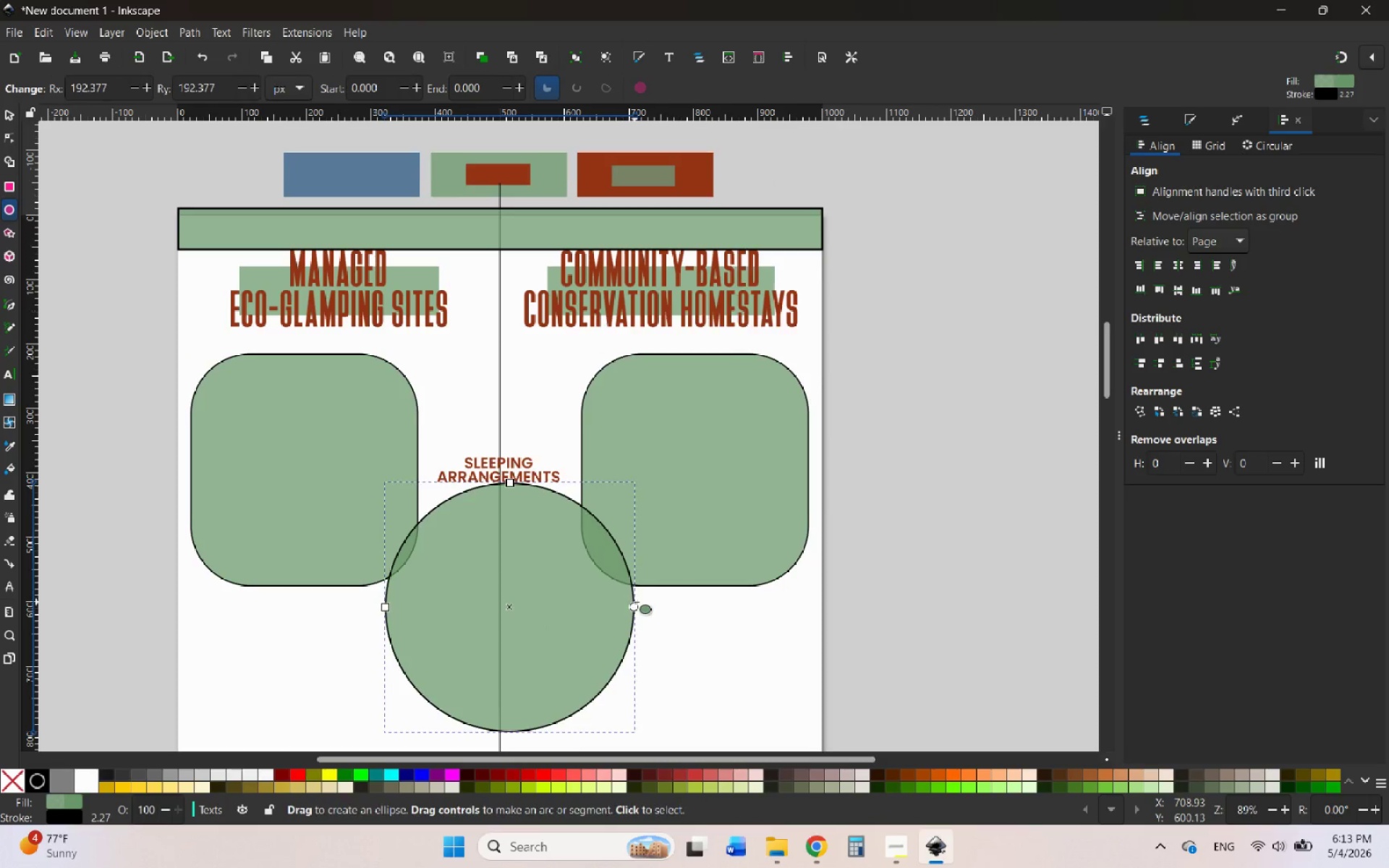 
scroll: coordinate [637, 602], scroll_direction: down, amount: 1.0
 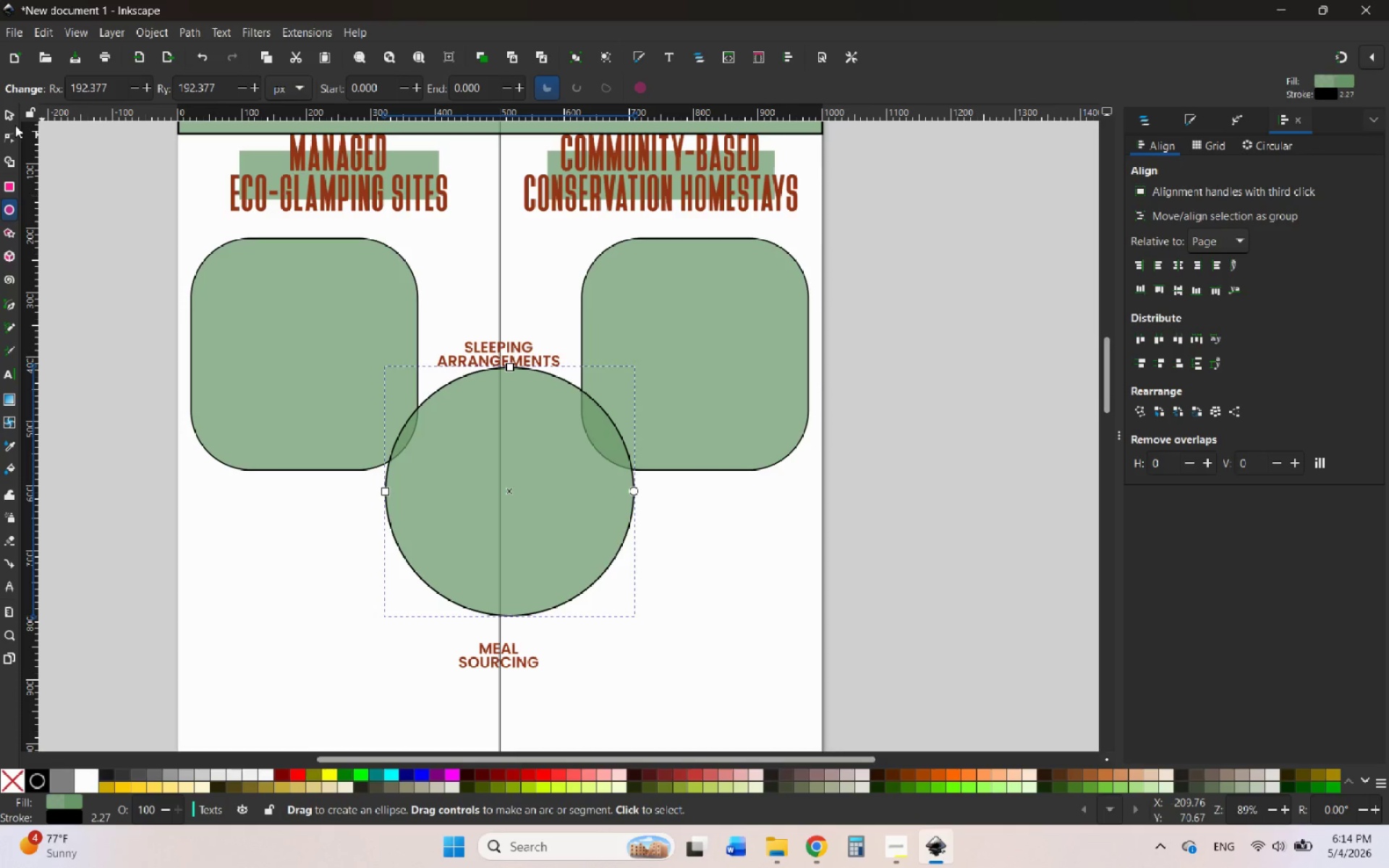 
left_click([7, 111])
 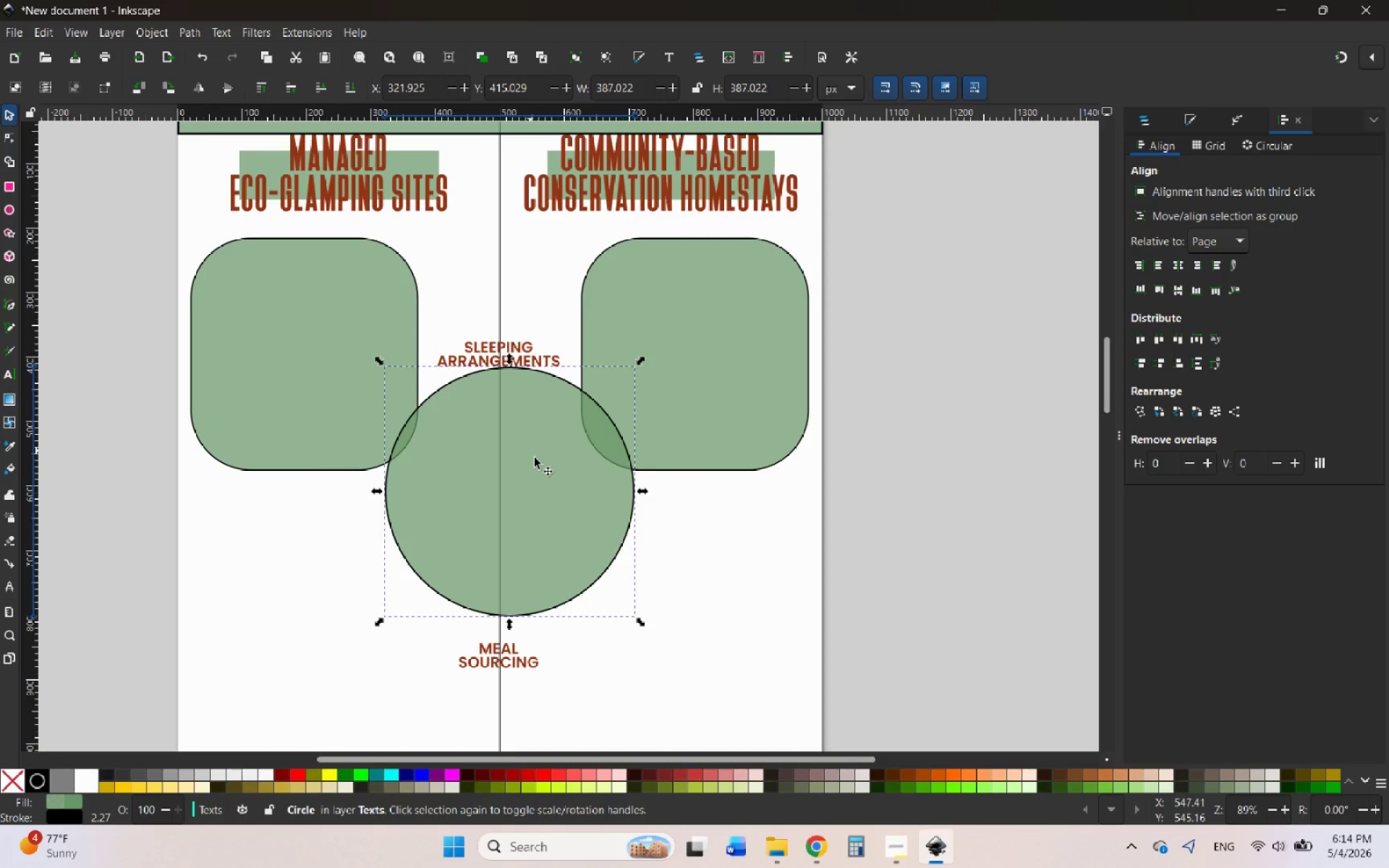 
left_click_drag(start_coordinate=[562, 500], to_coordinate=[552, 516])
 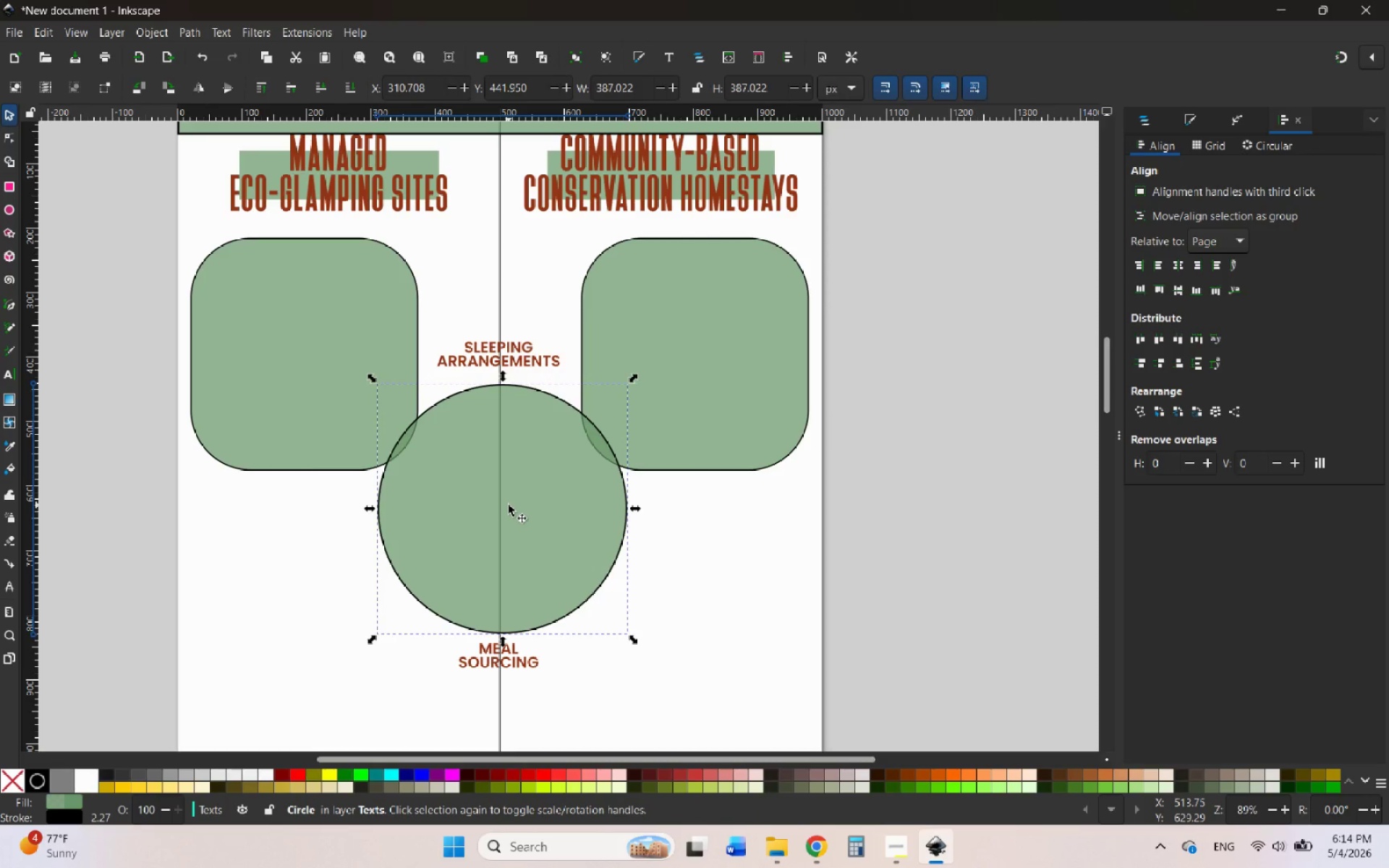 
right_click([509, 505])
 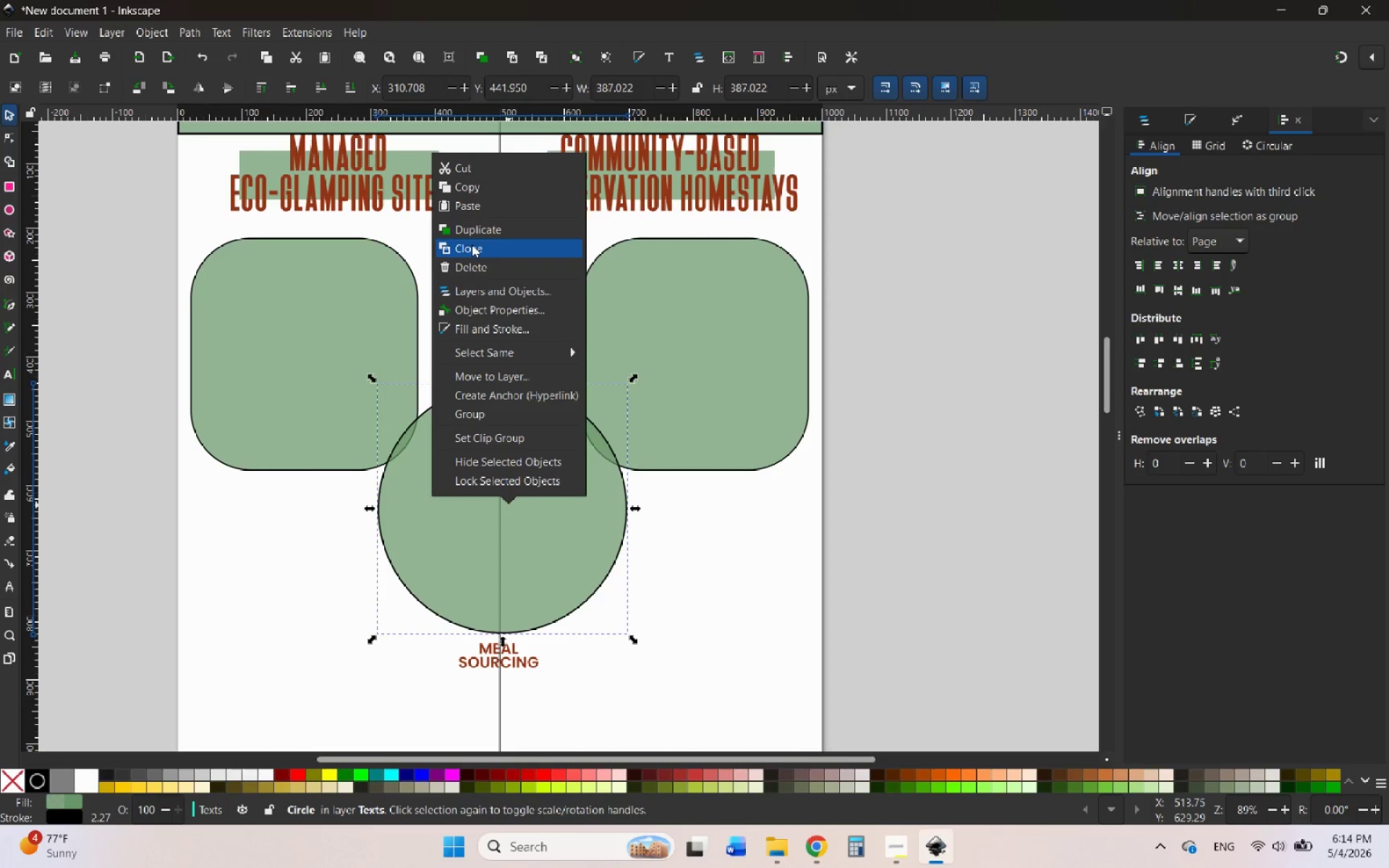 
left_click([472, 227])
 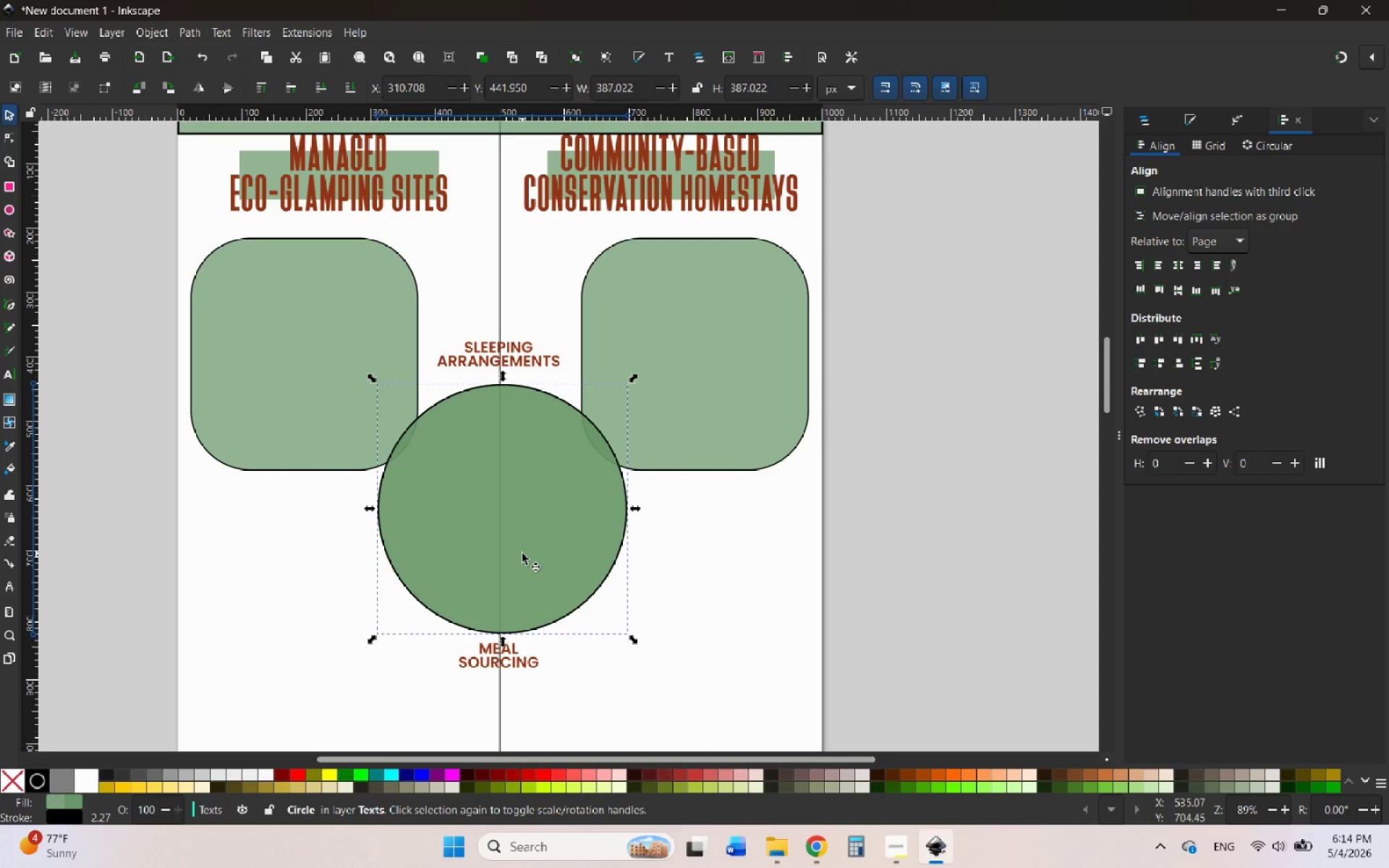 
left_click_drag(start_coordinate=[522, 553], to_coordinate=[538, 244])
 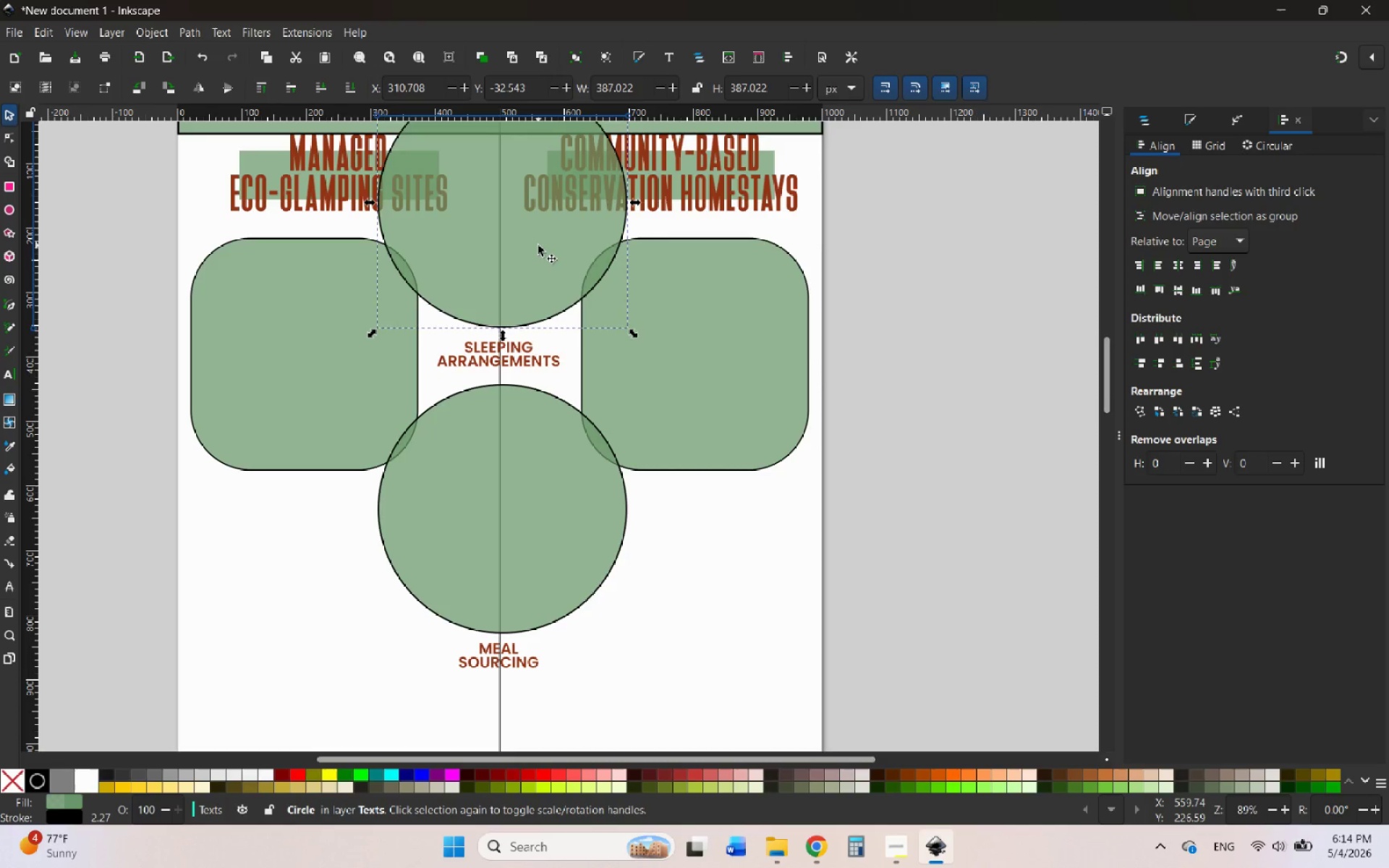 
hold_key(key=ControlLeft, duration=2.52)
 